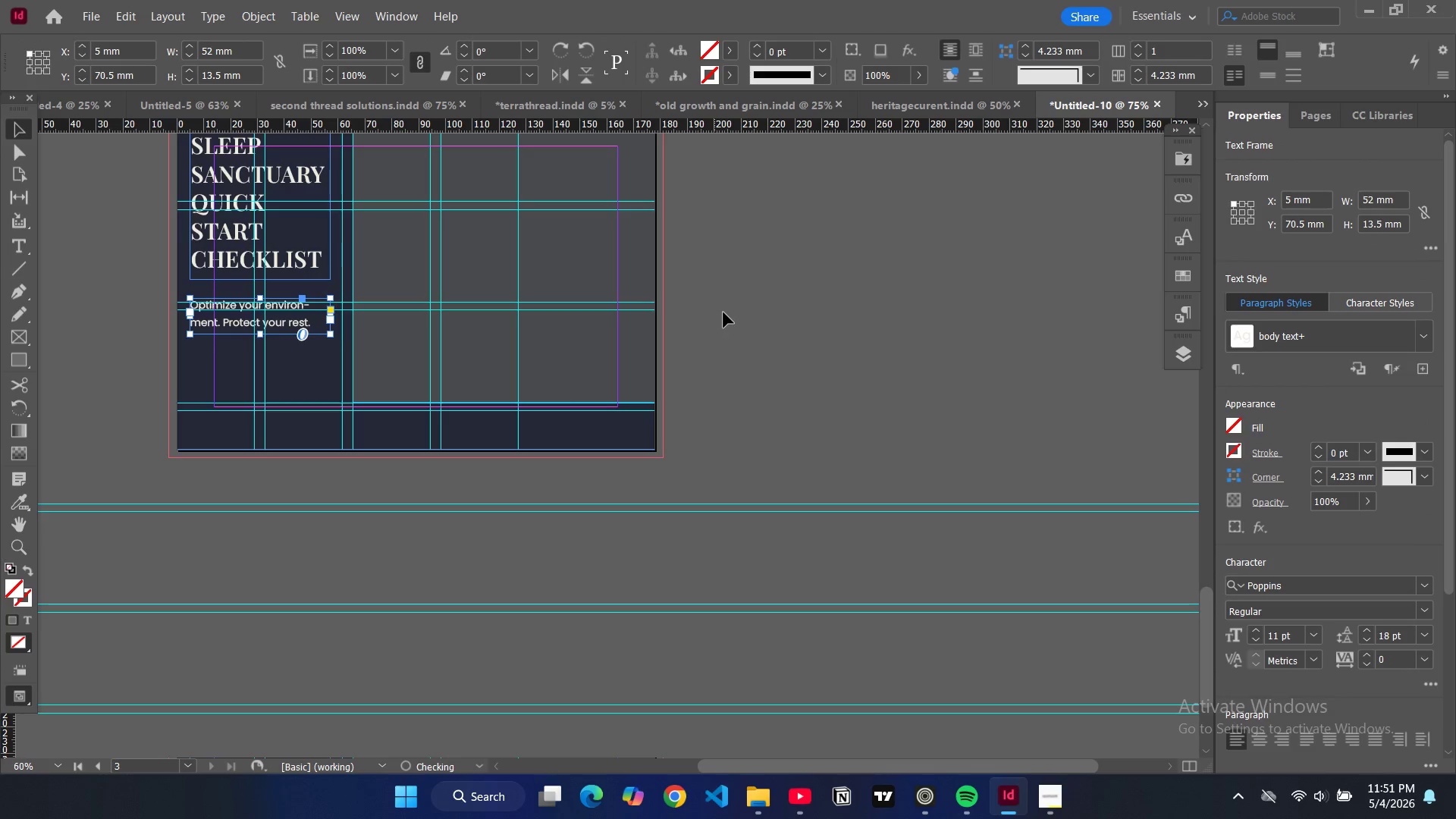 
left_click([723, 312])
 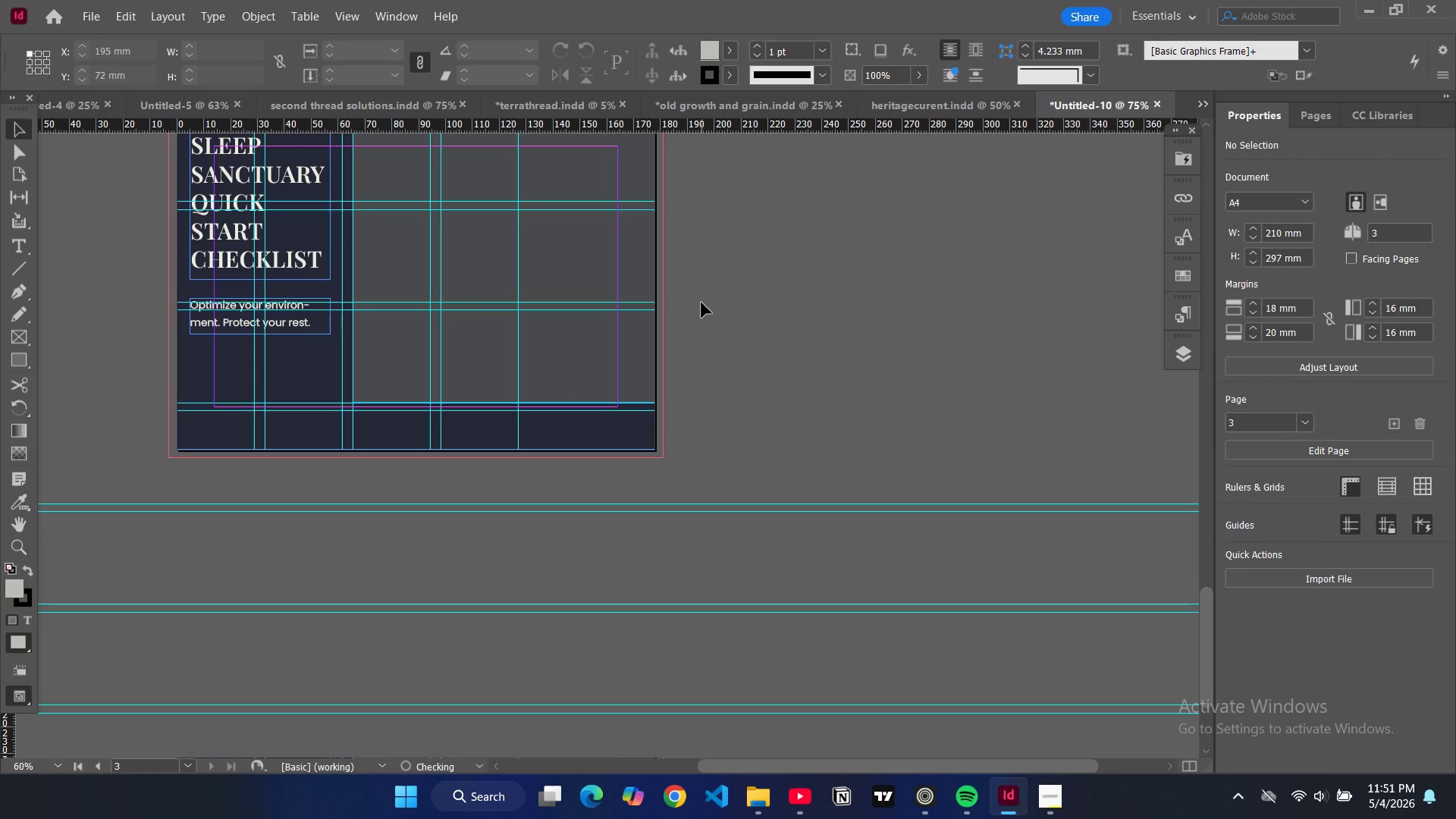 
scroll: coordinate [543, 280], scroll_direction: up, amount: 18.0
 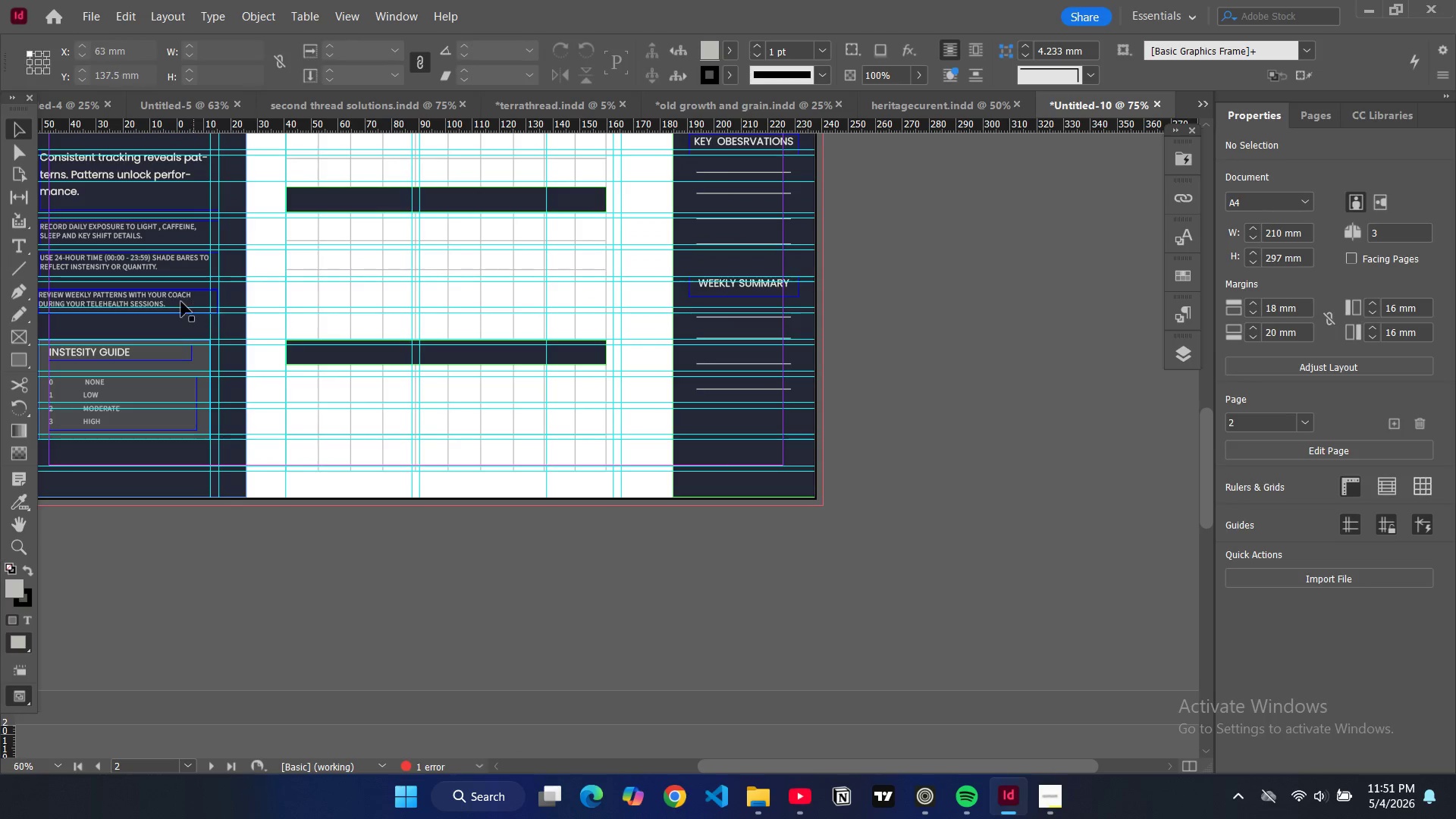 
left_click([180, 299])
 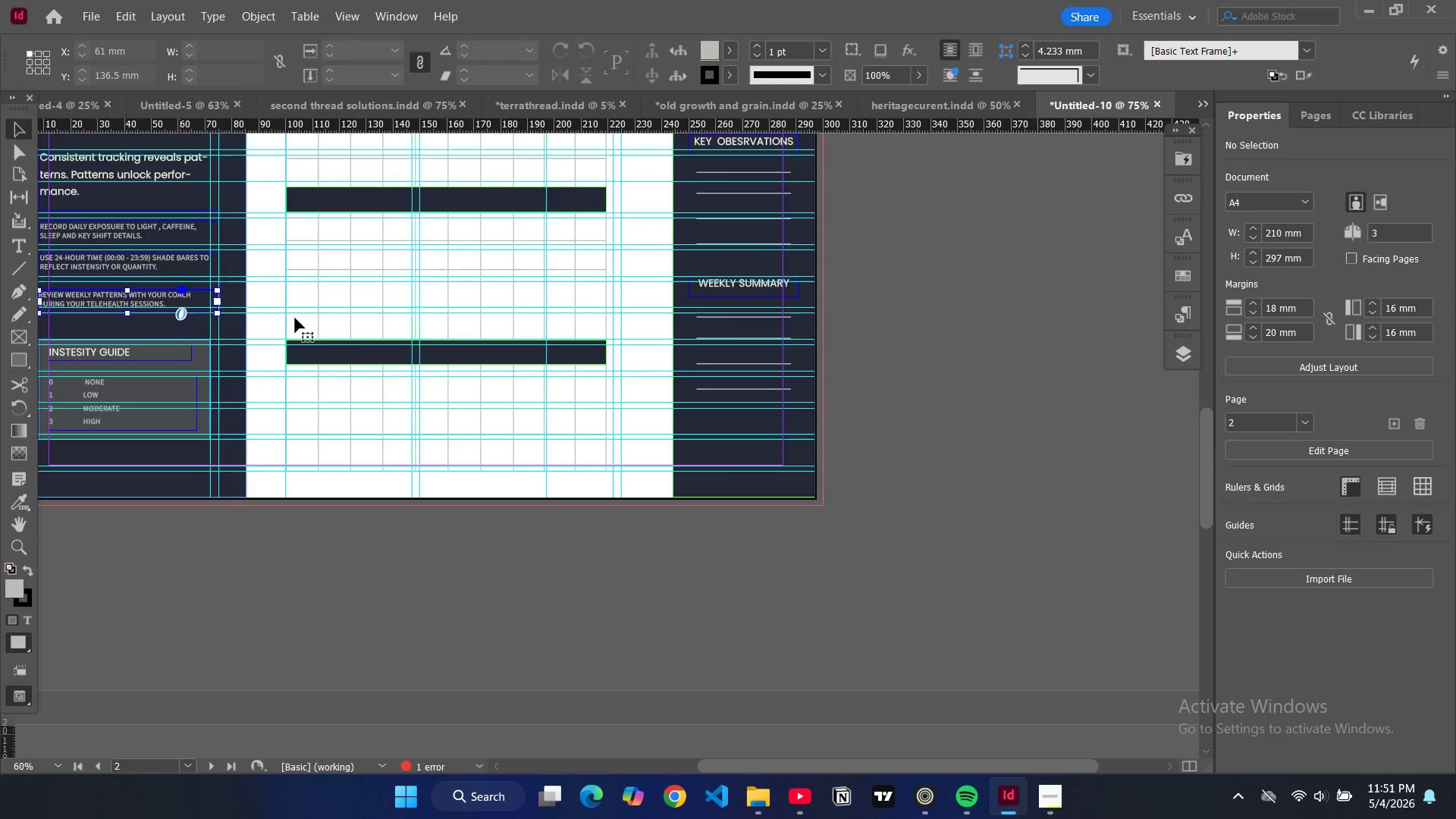 
key(Control+C)
 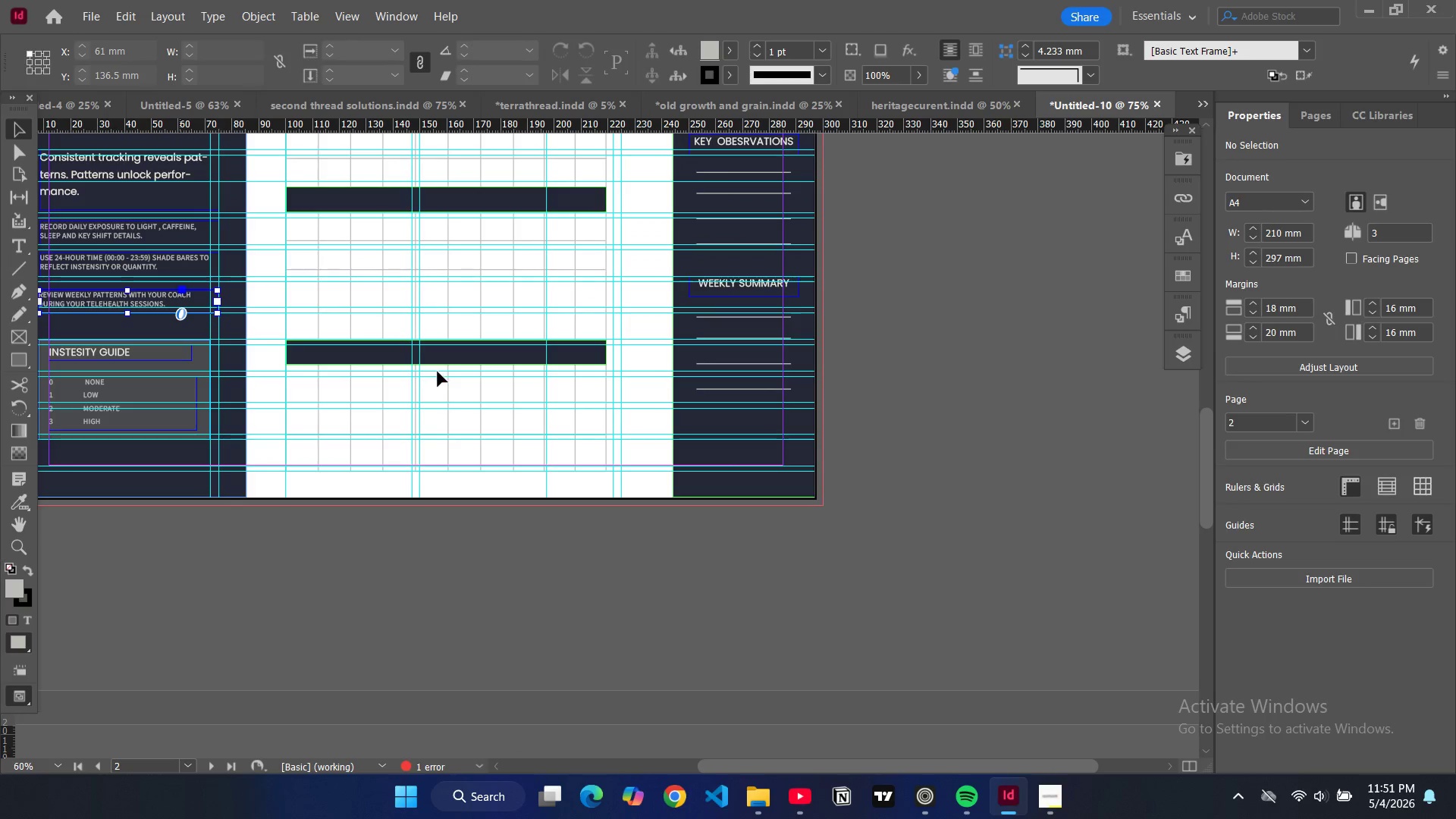 
scroll: coordinate [434, 455], scroll_direction: down, amount: 18.0
 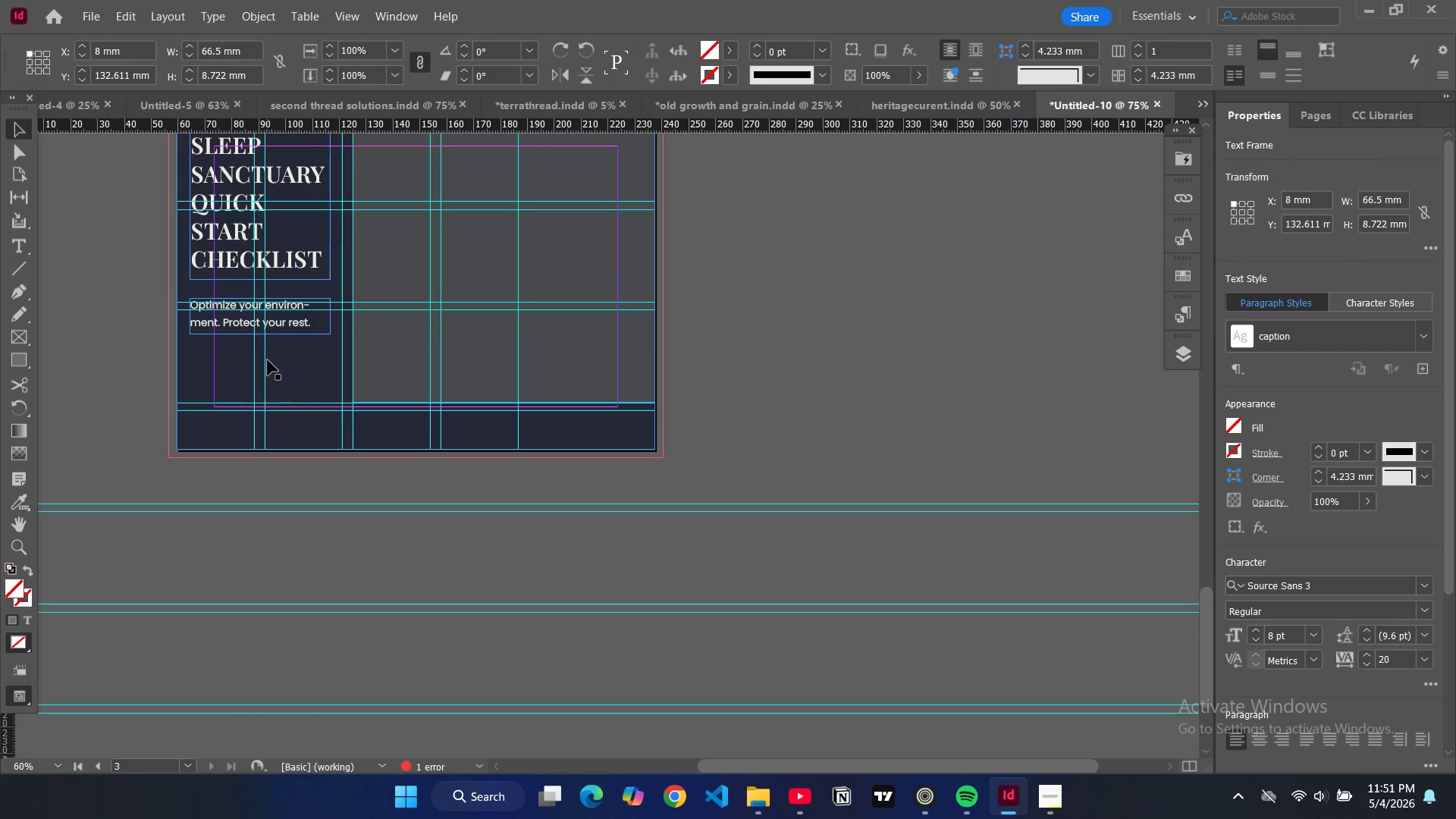 
left_click([268, 360])
 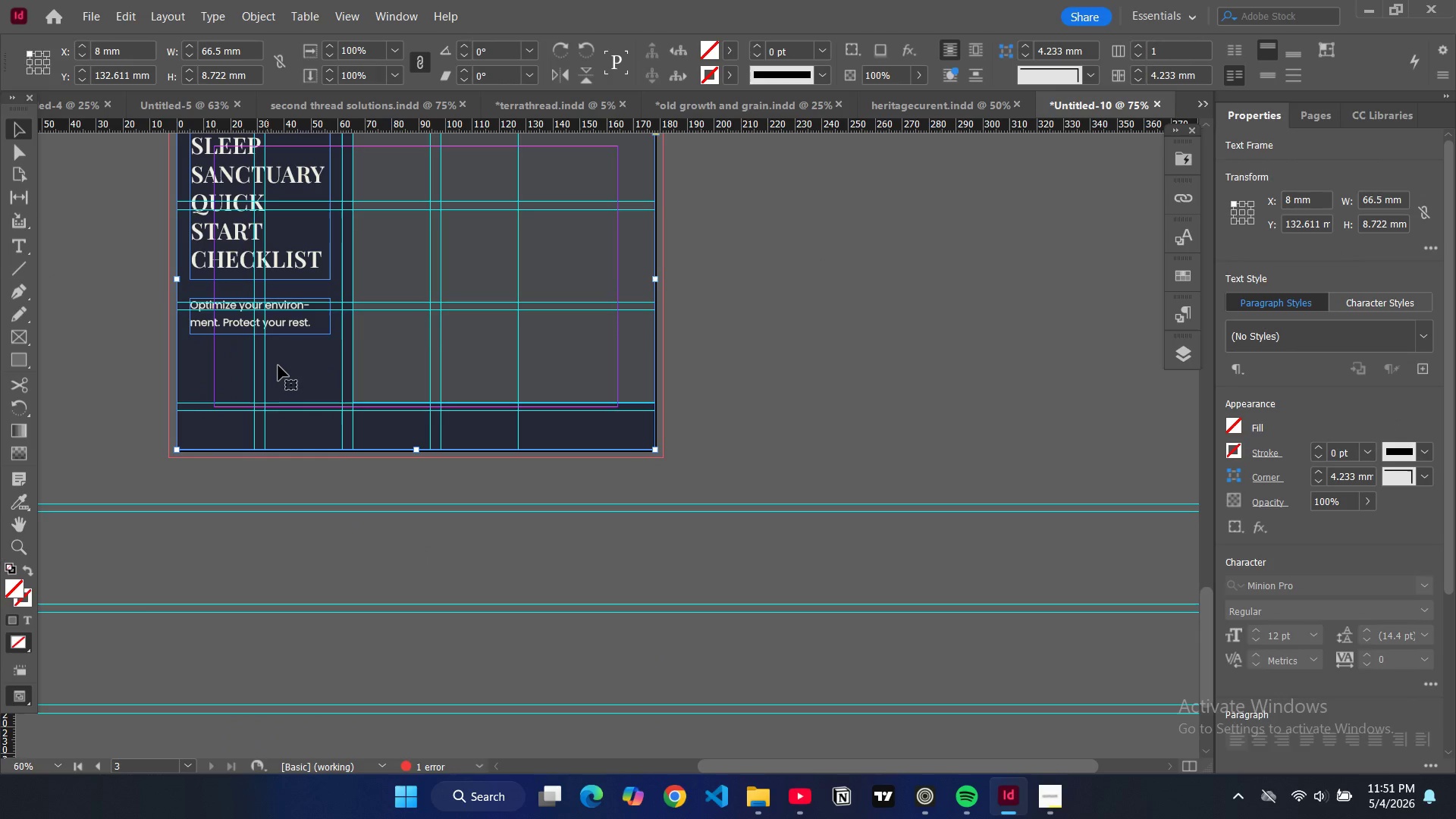 
key(Control+V)
 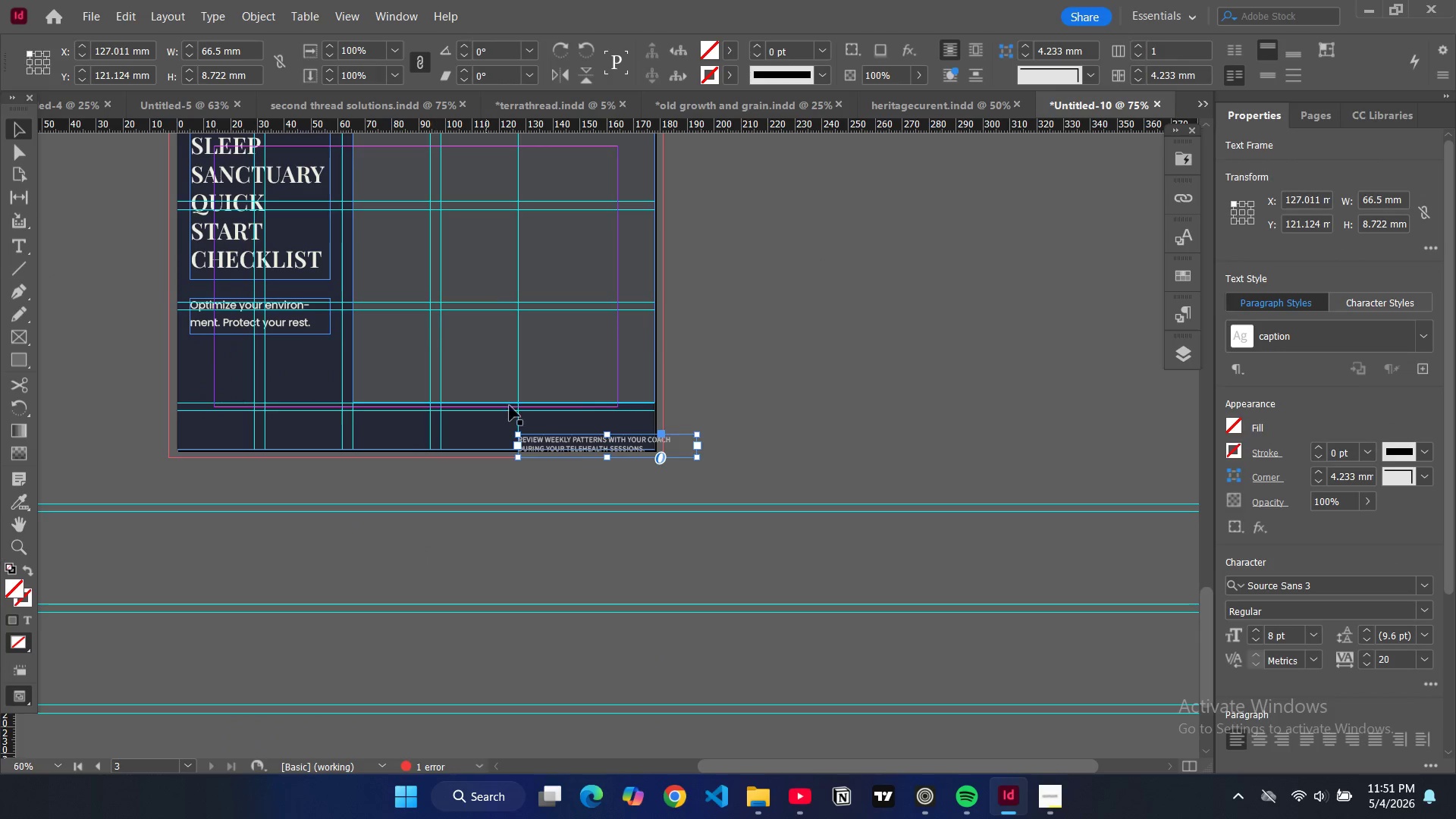 
left_click_drag(start_coordinate=[585, 444], to_coordinate=[256, 361])
 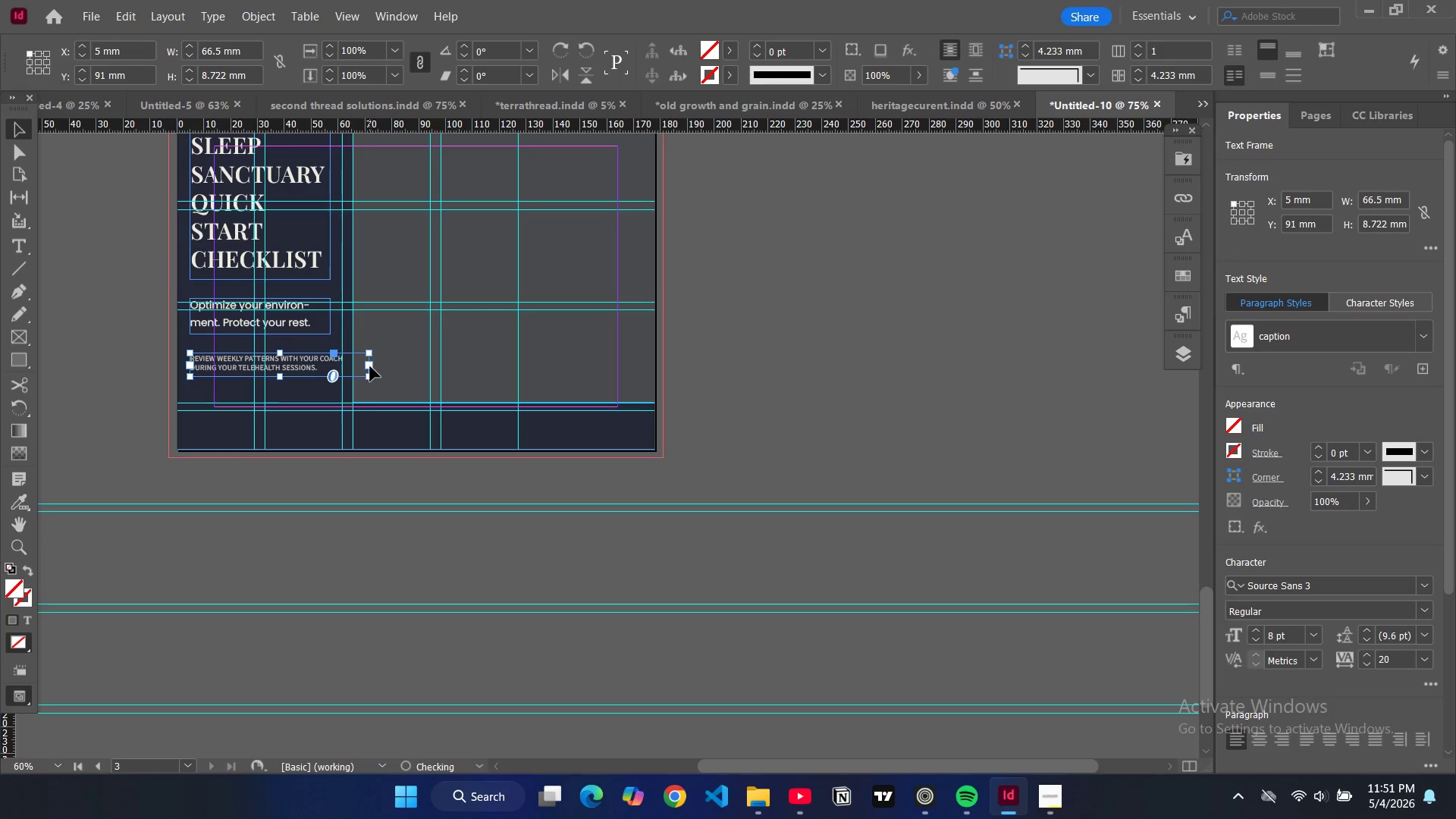 
left_click_drag(start_coordinate=[370, 366], to_coordinate=[329, 359])
 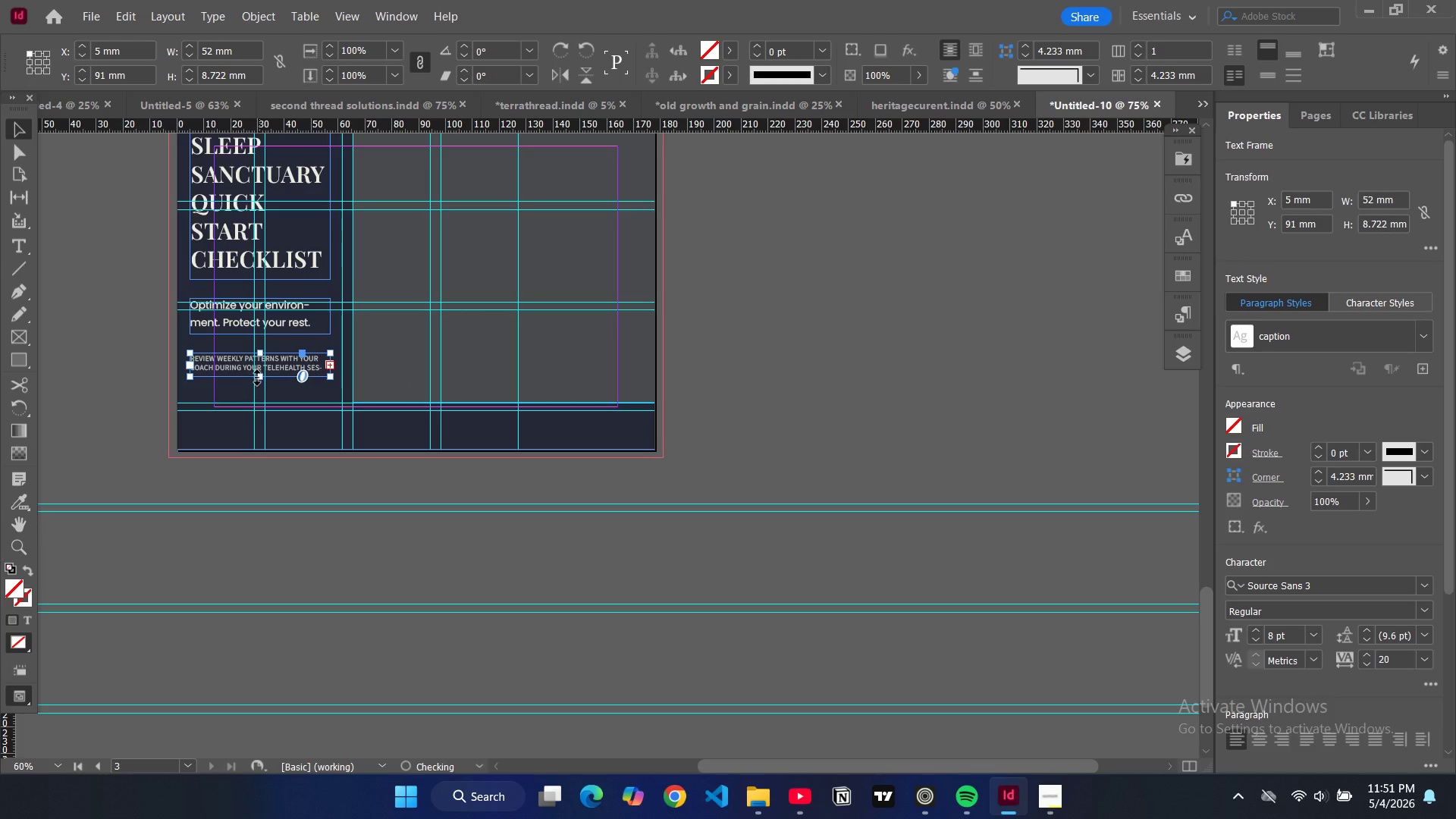 
left_click_drag(start_coordinate=[257, 377], to_coordinate=[259, 401])
 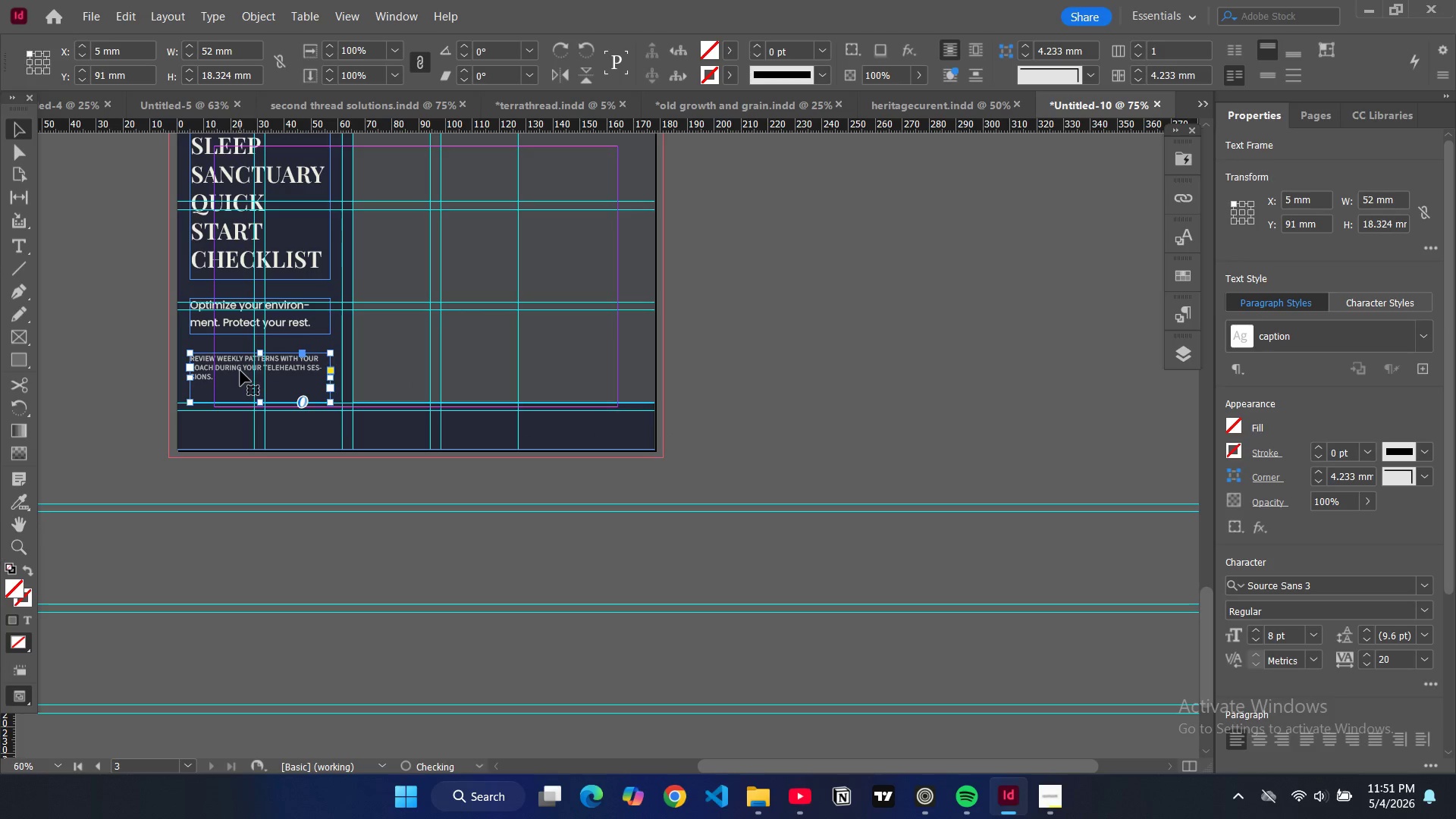 
double_click([240, 371])
 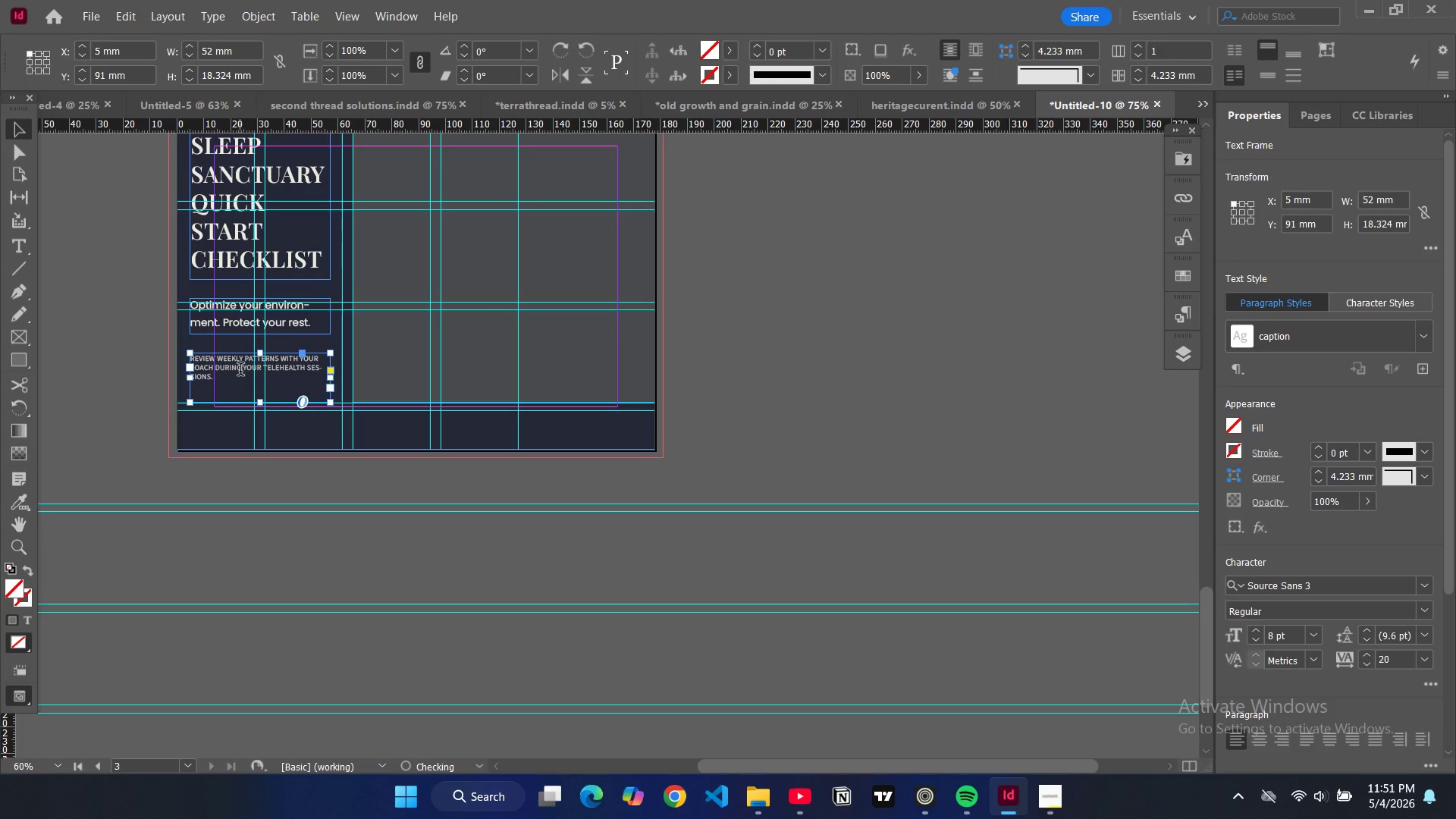 
key(Control+A)
 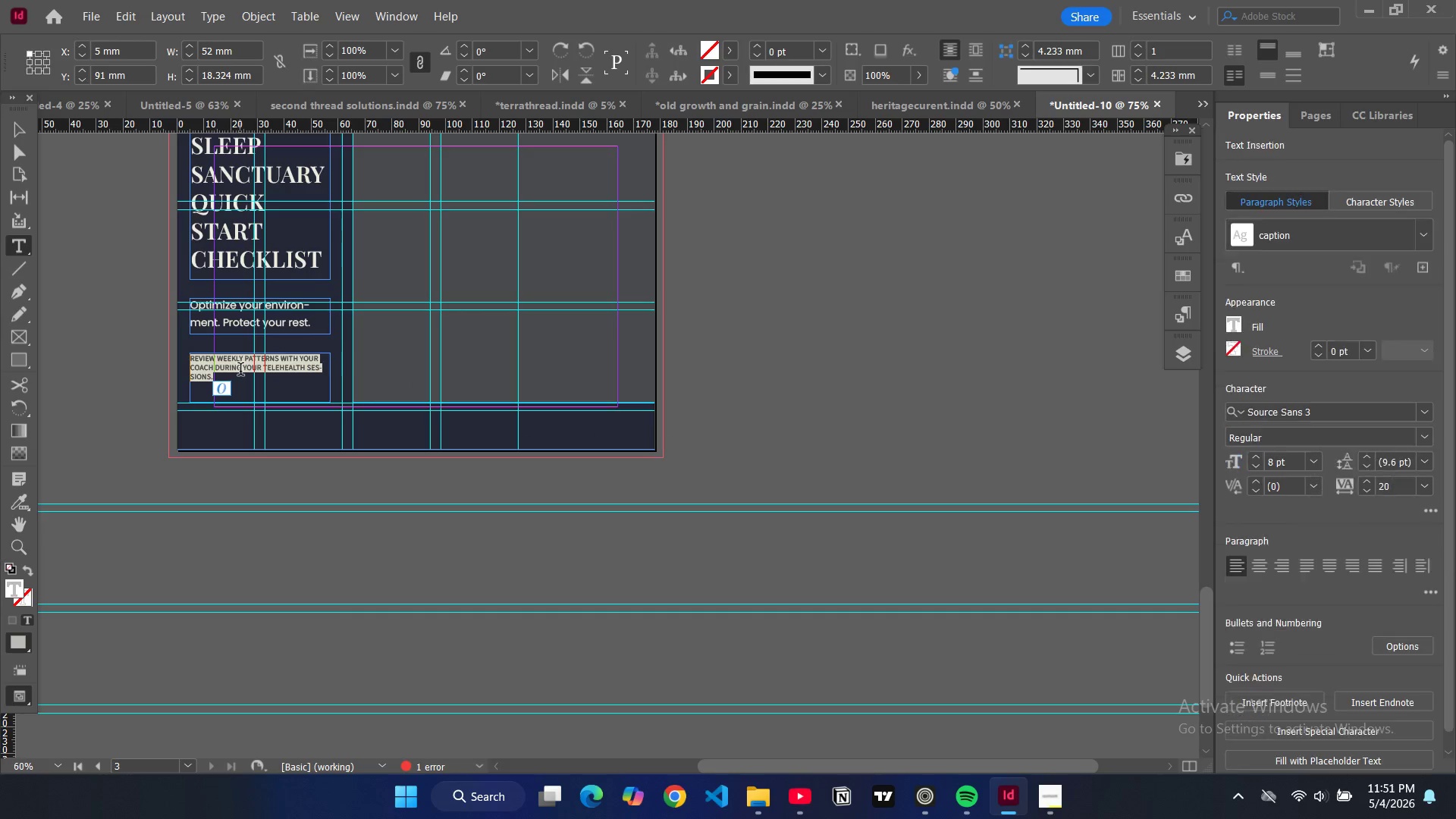 
type(Your bedroom is your recovery )
 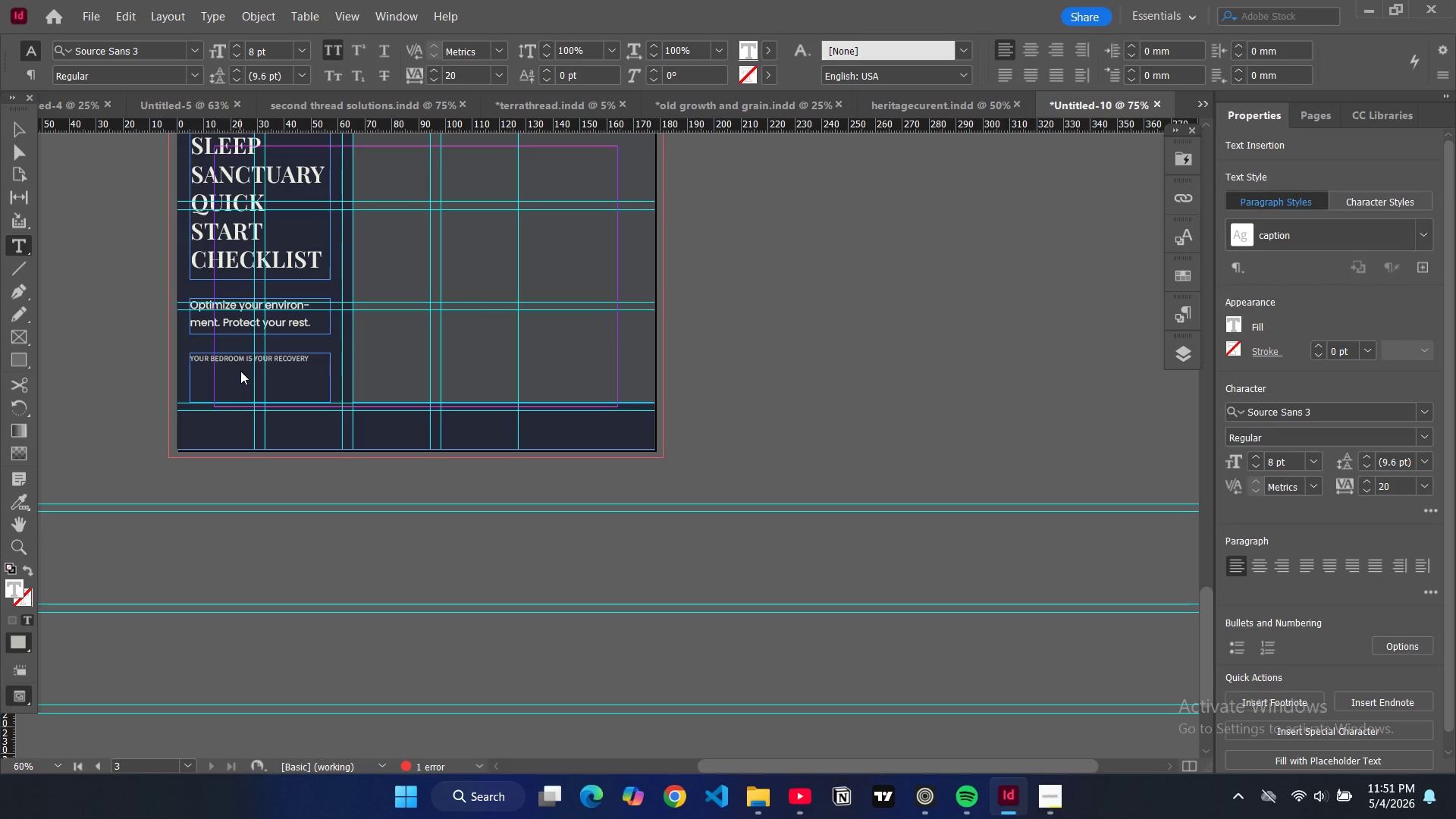 
type(hub. use this checklist to create the ideal sleep conditions day or right.)
 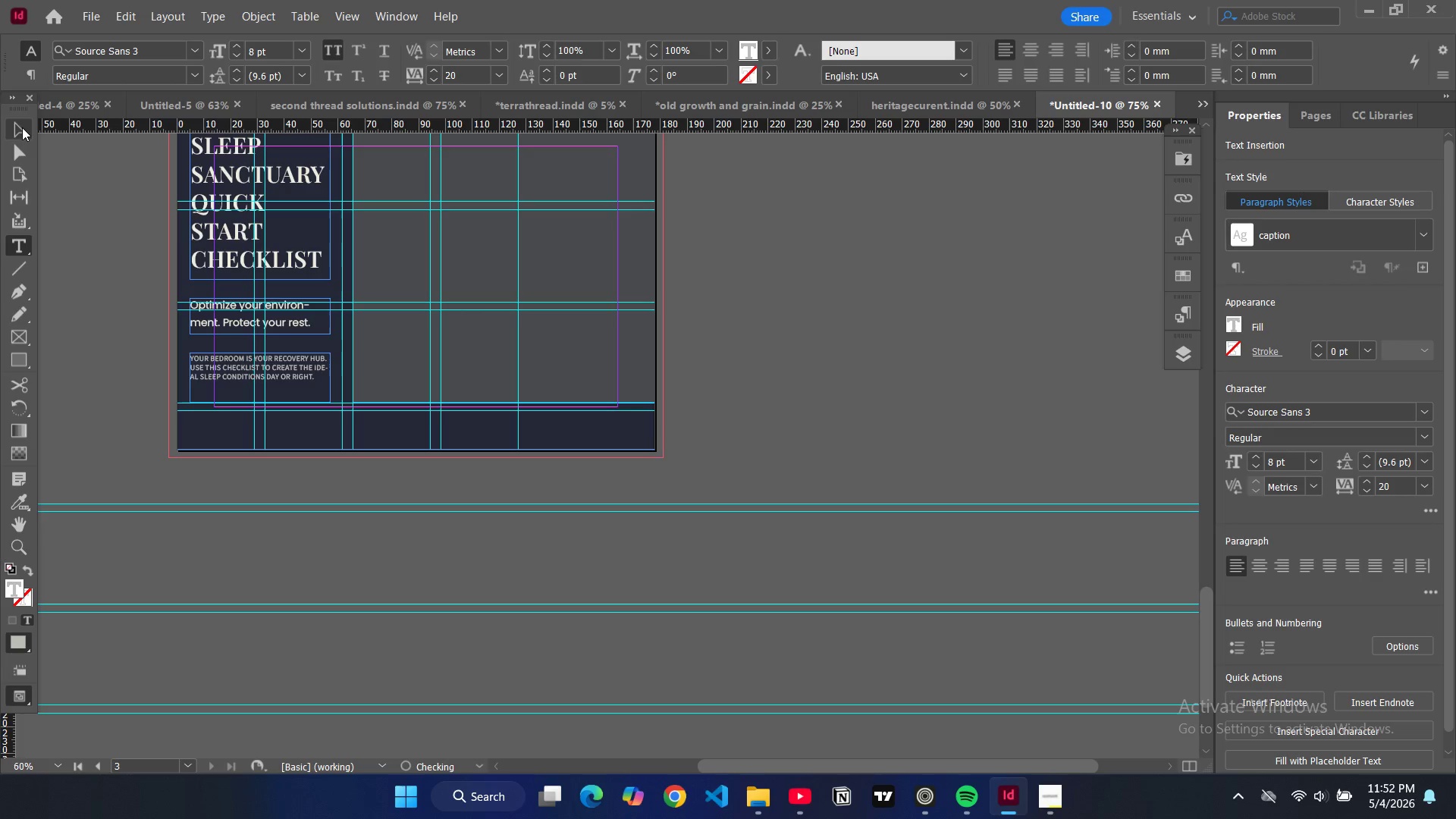 
left_click([24, 130])
 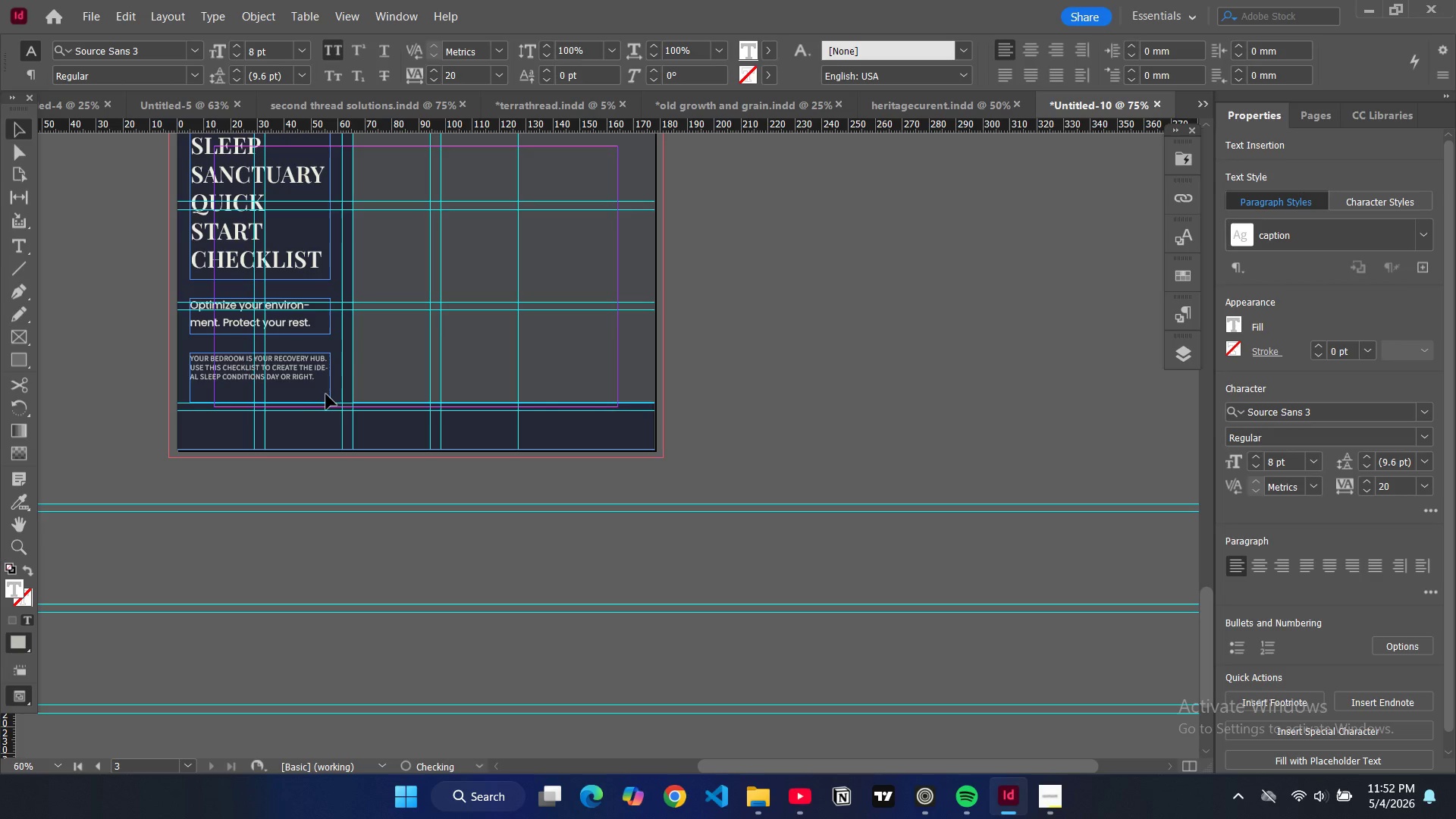 
left_click([326, 394])
 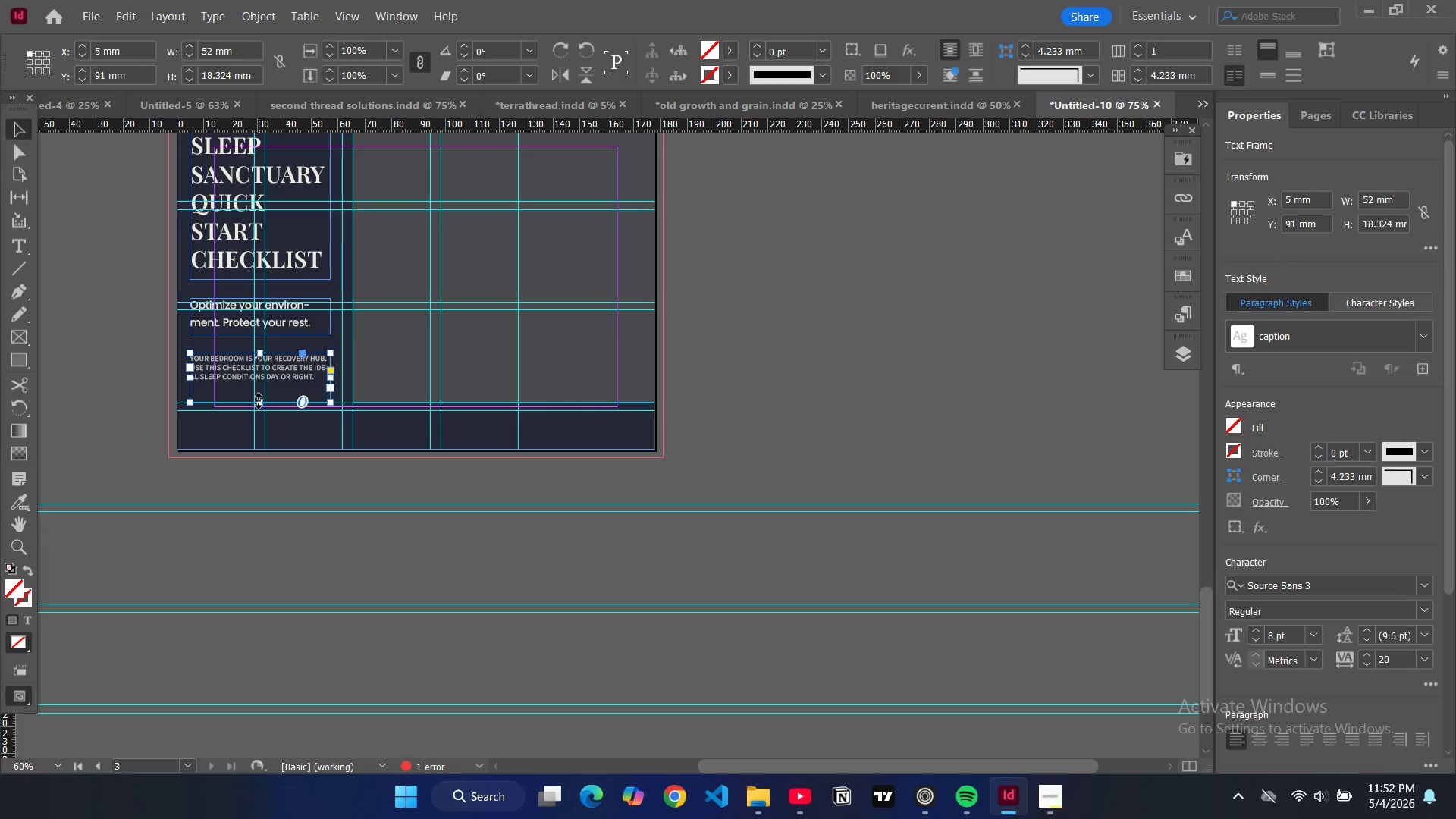 
left_click_drag(start_coordinate=[259, 401], to_coordinate=[262, 392])
 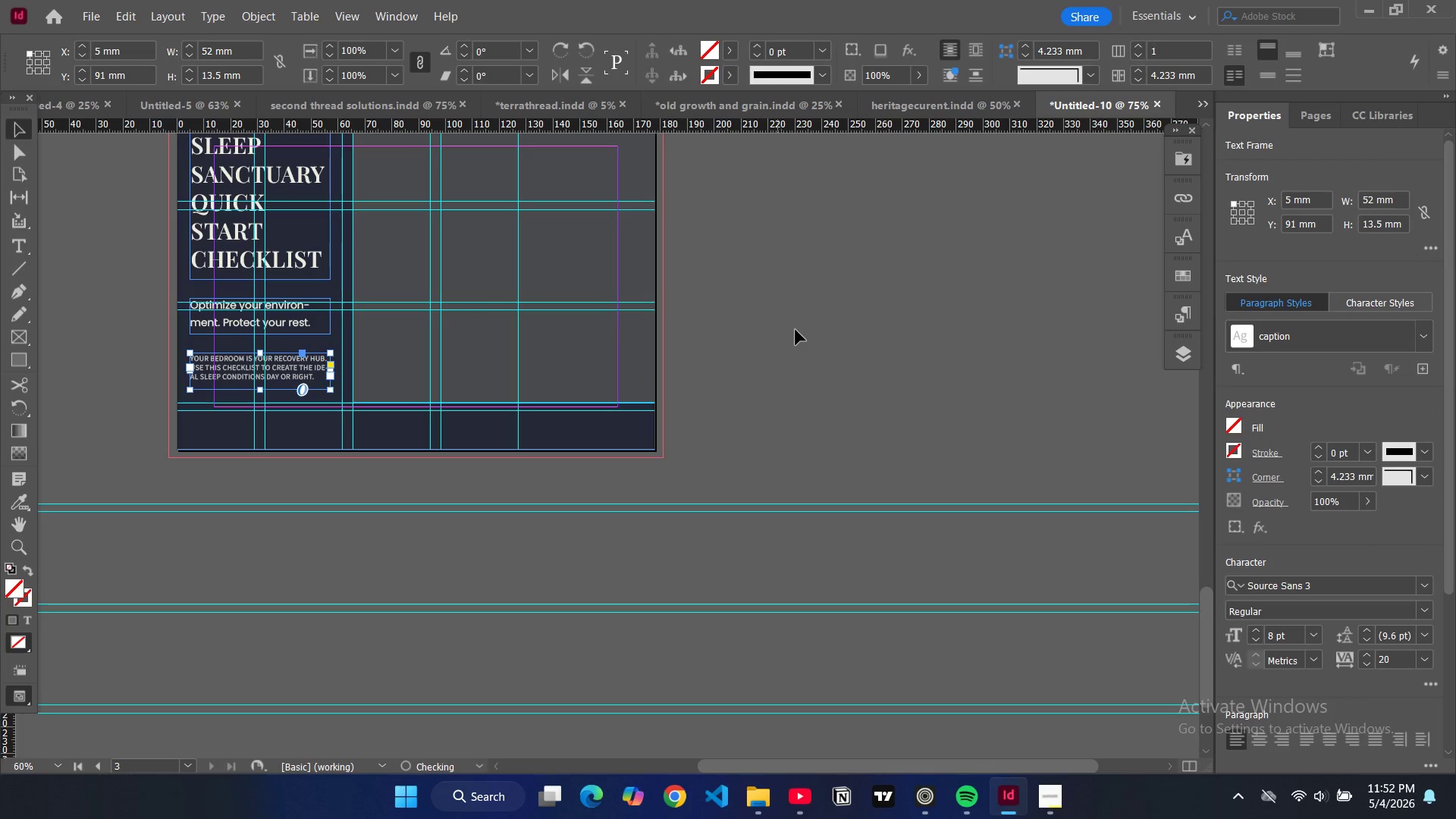 
left_click([795, 330])
 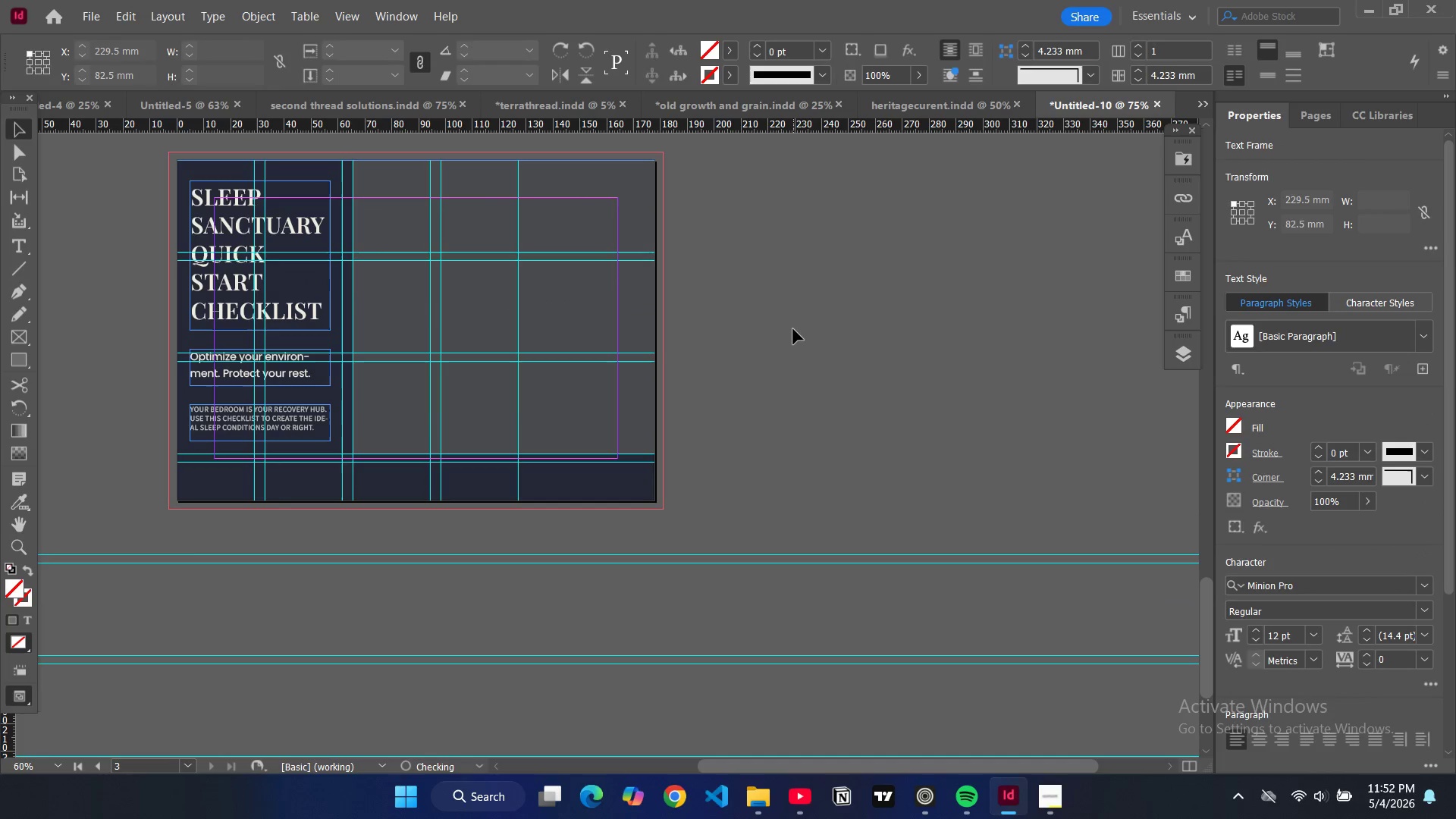 
scroll: coordinate [793, 329], scroll_direction: up, amount: 3.0
 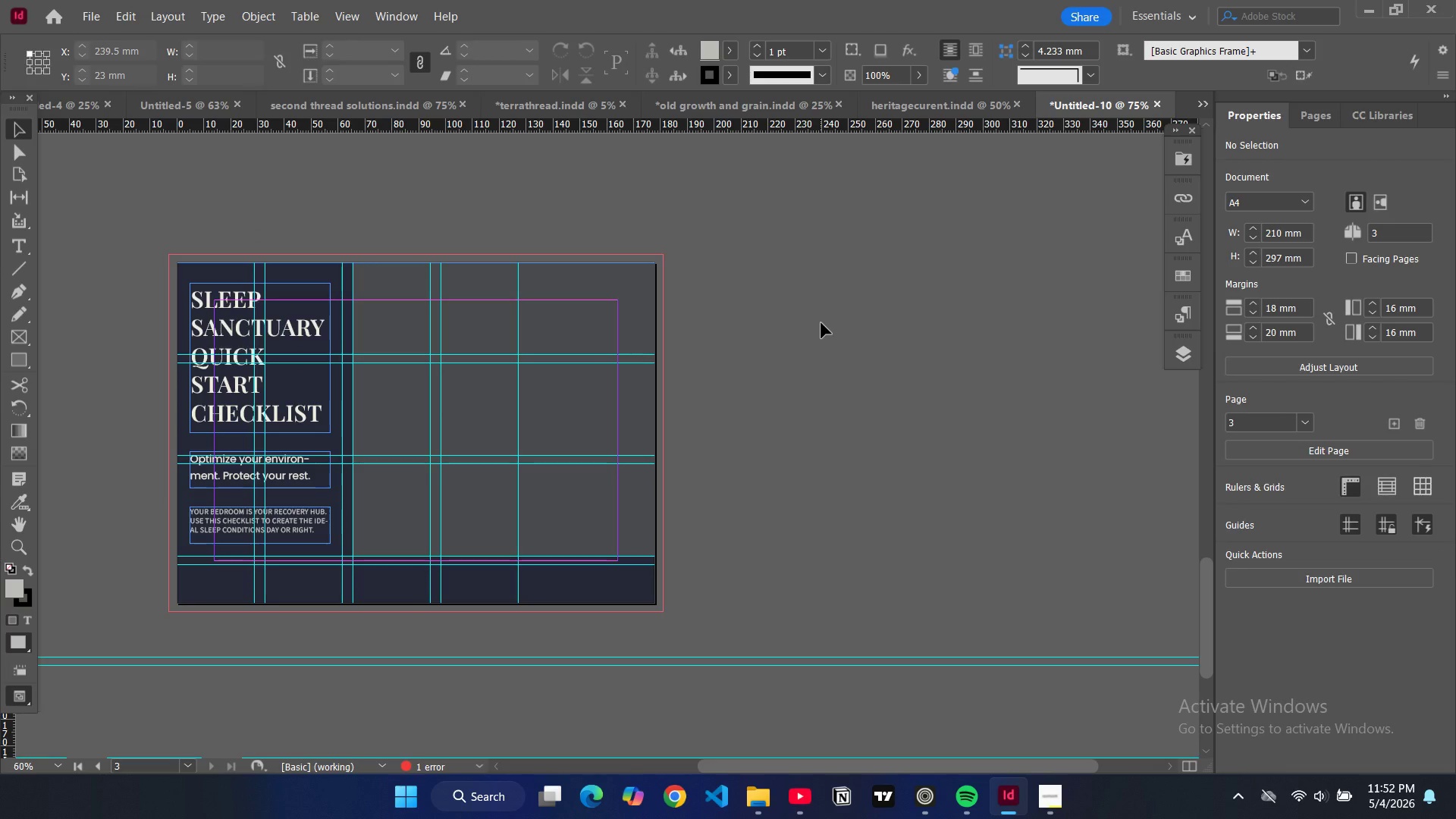 
wait(7.62)
 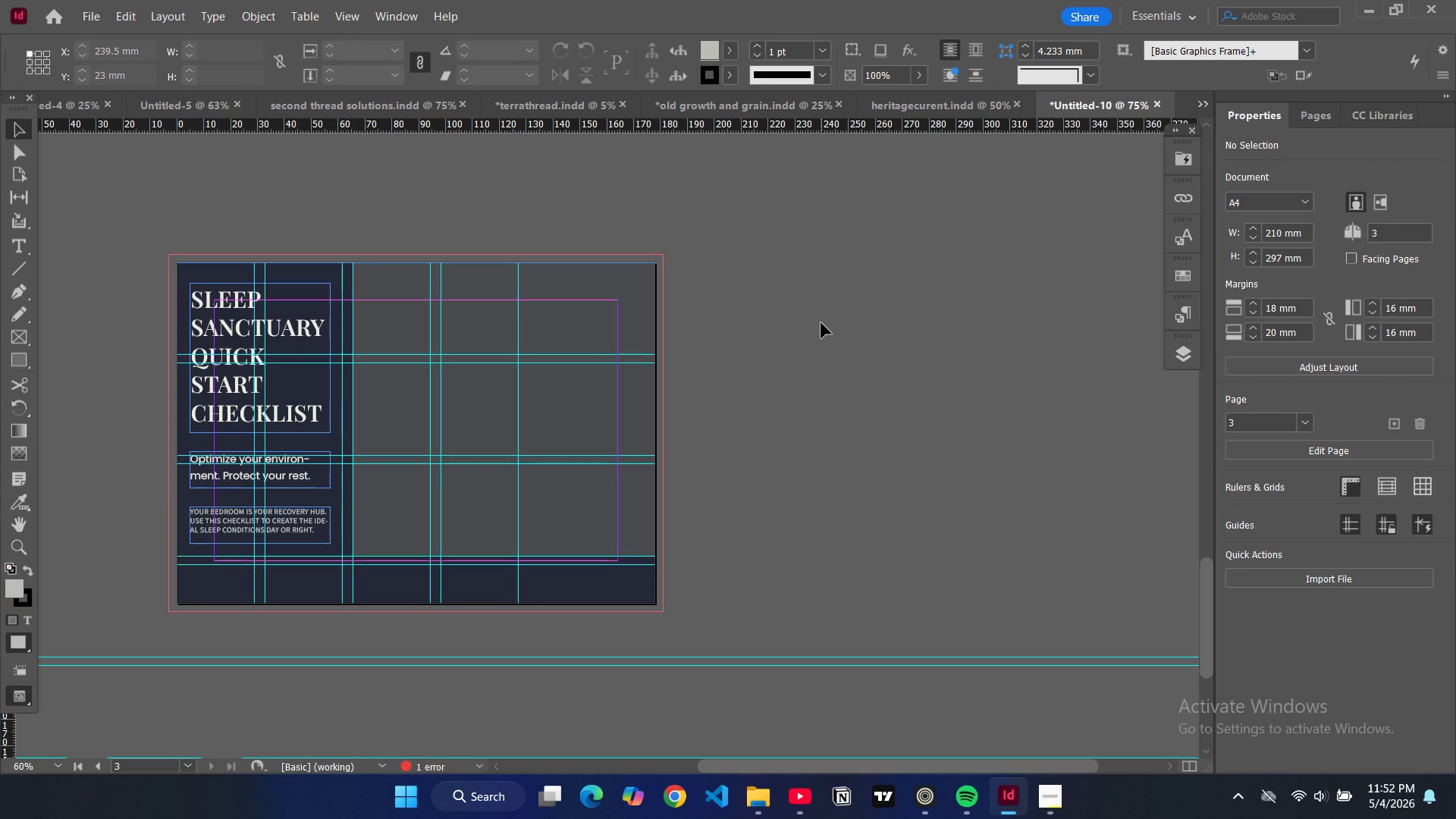 
left_click([776, 399])
 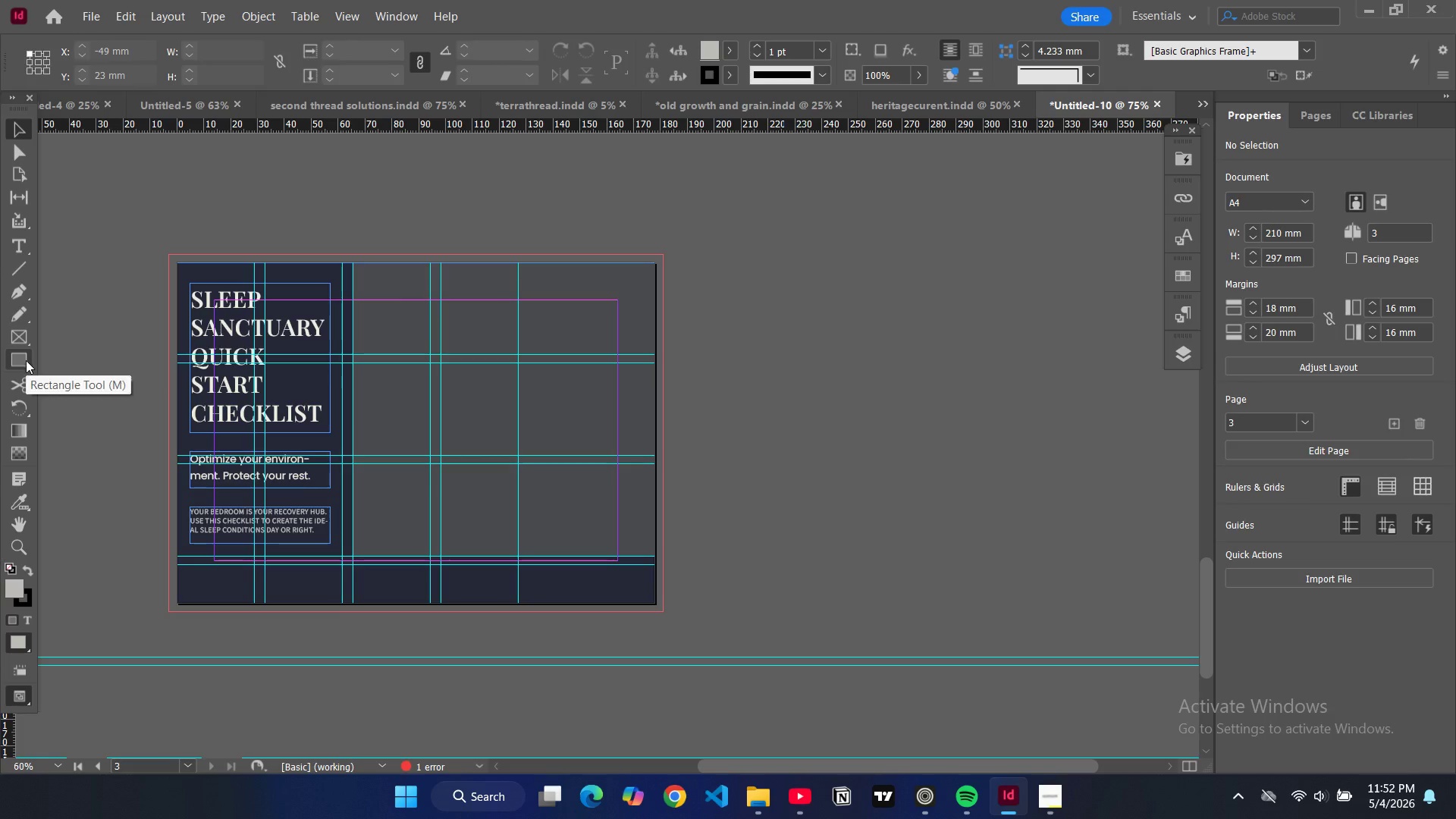 
right_click([27, 365])
 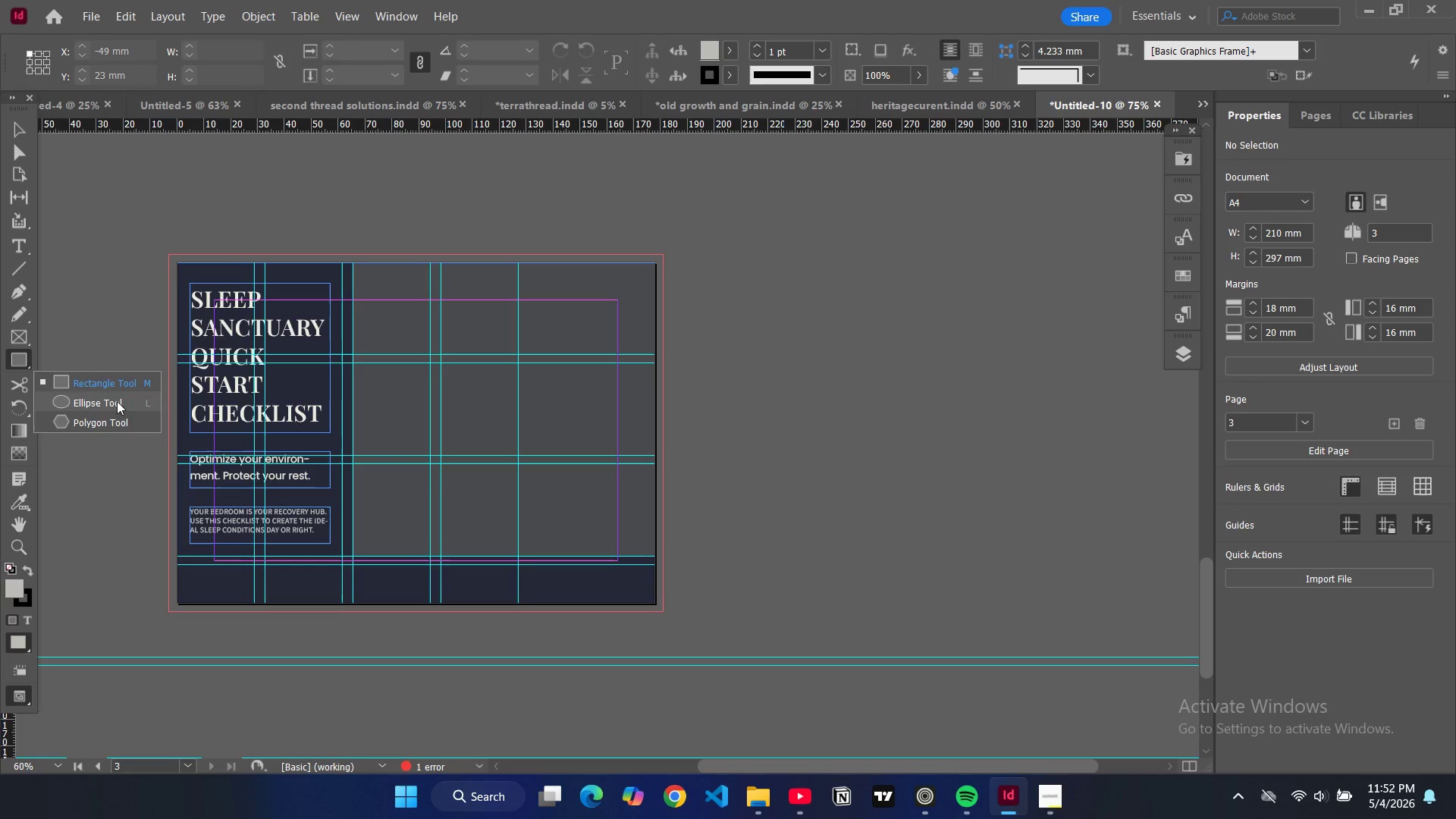 
left_click([117, 401])
 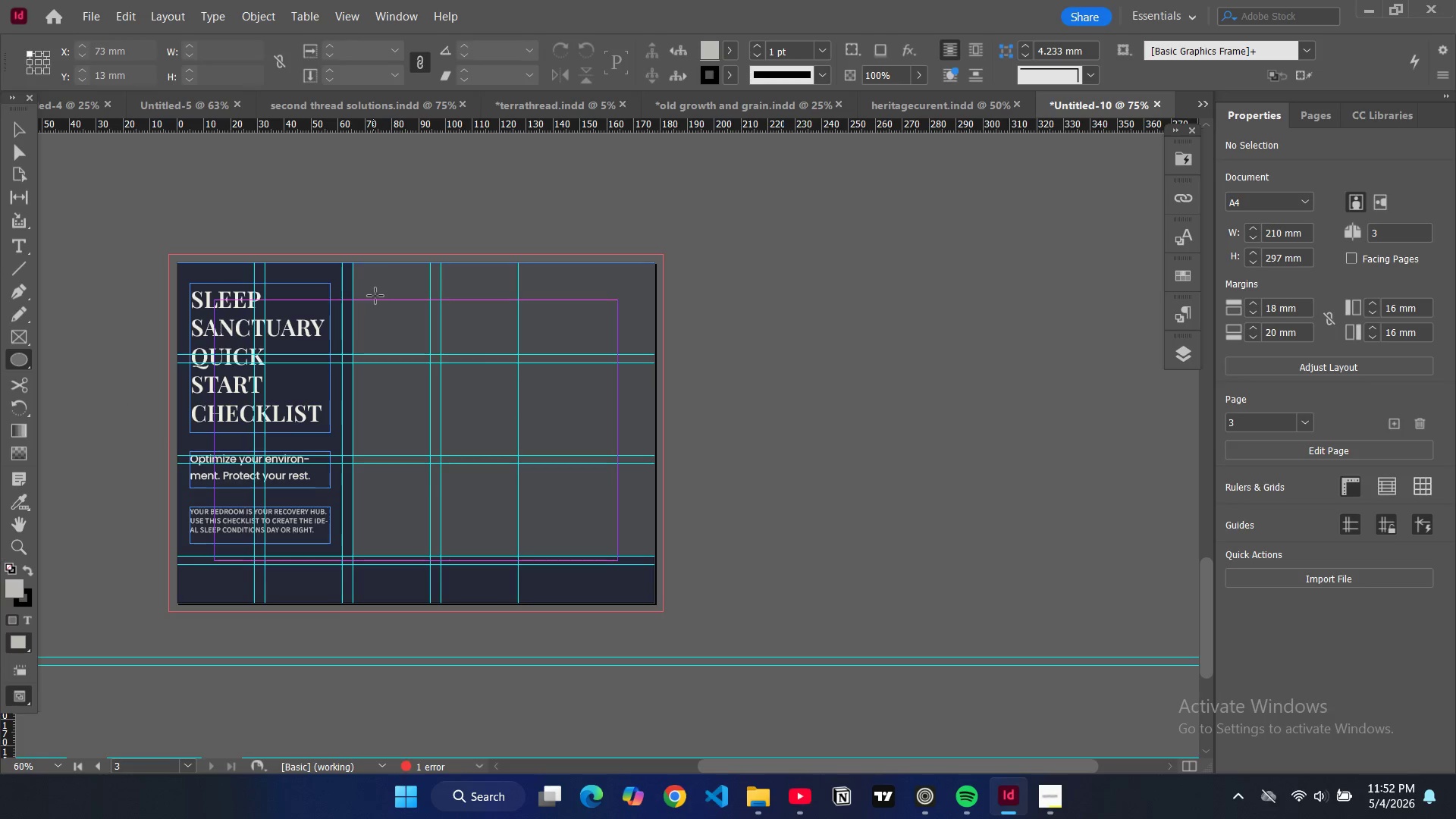 
left_click_drag(start_coordinate=[376, 296], to_coordinate=[424, 344])
 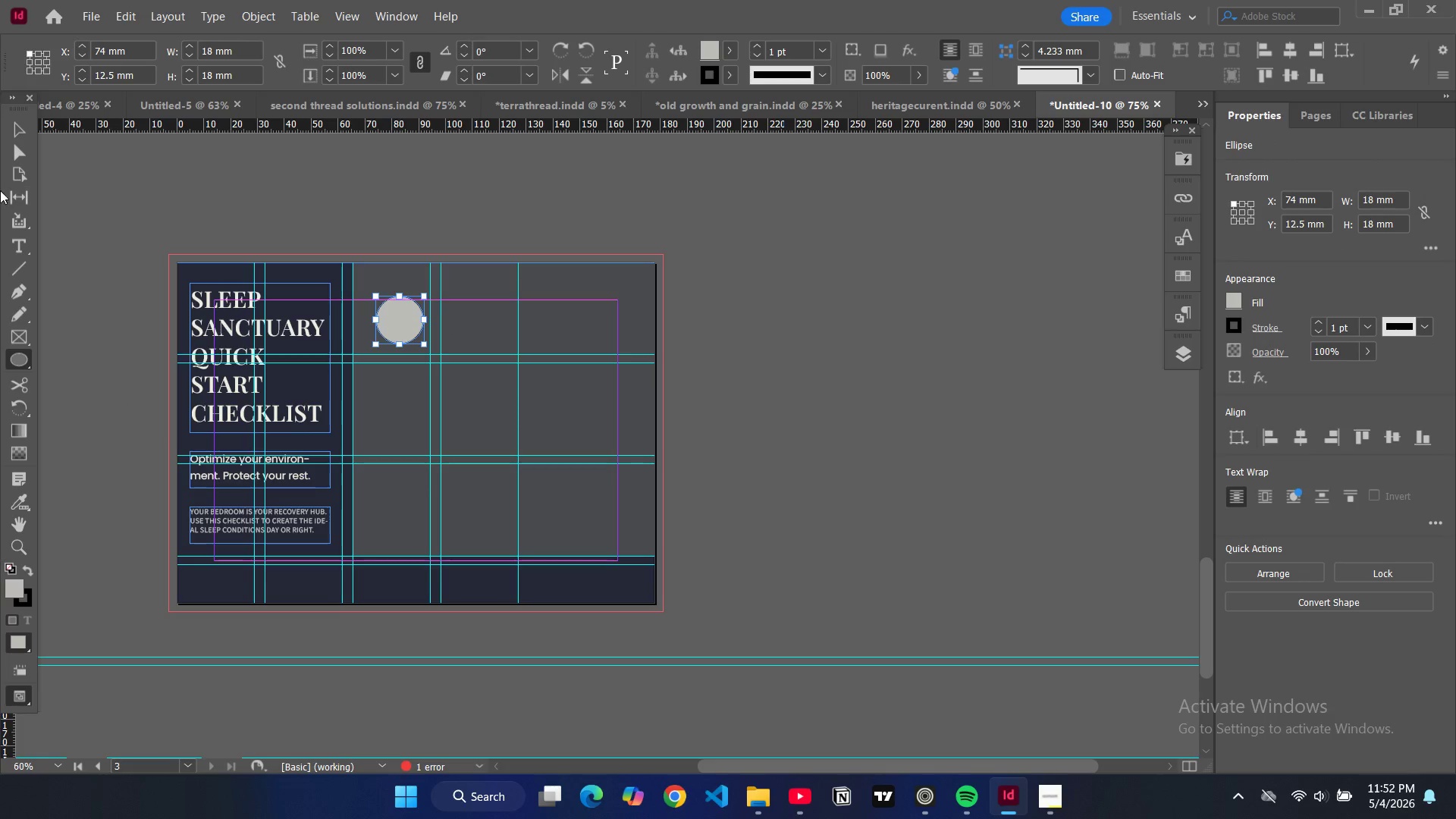 
left_click([17, 134])
 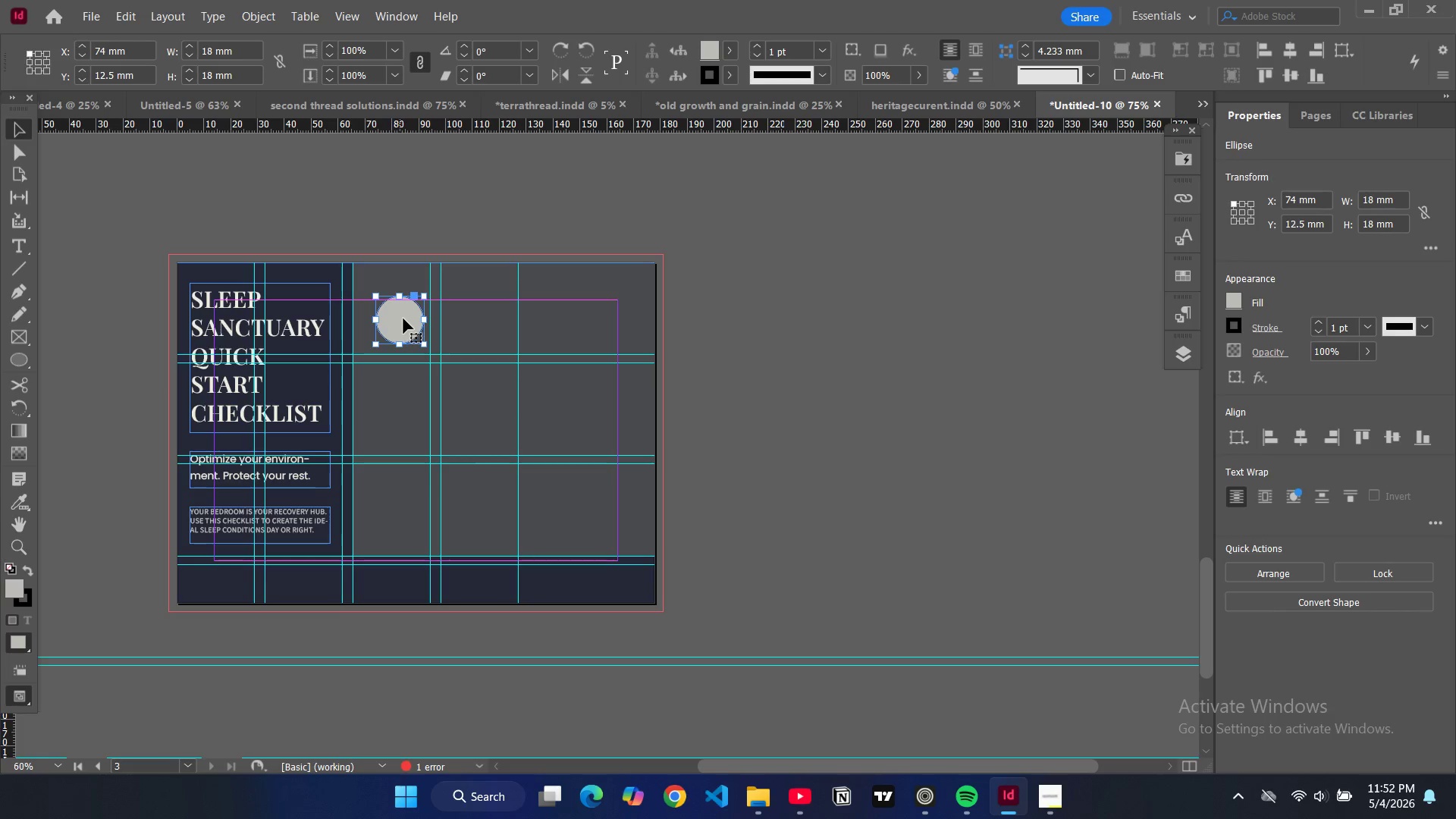 
left_click_drag(start_coordinate=[403, 318], to_coordinate=[397, 327])
 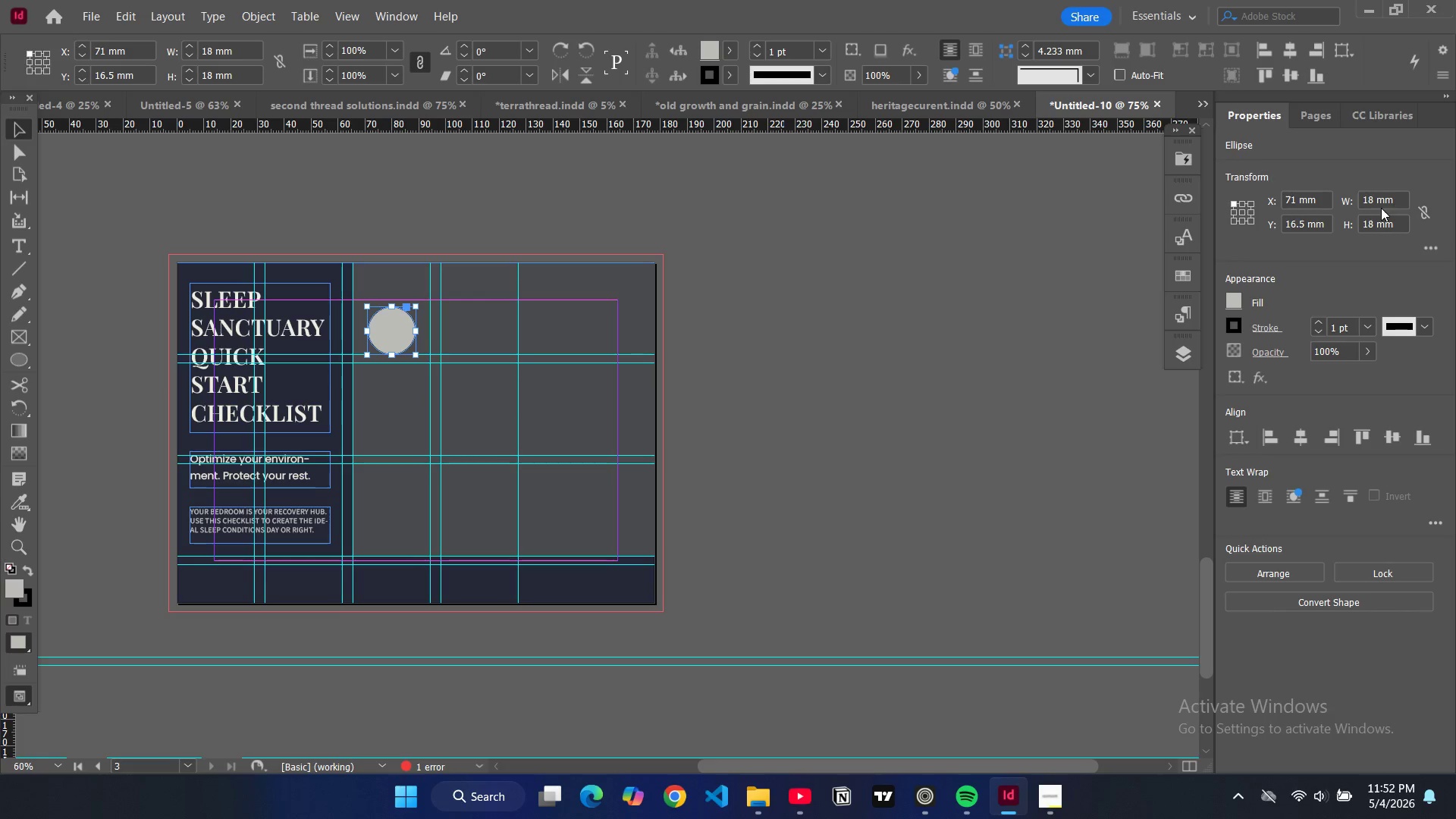 
left_click([1381, 208])
 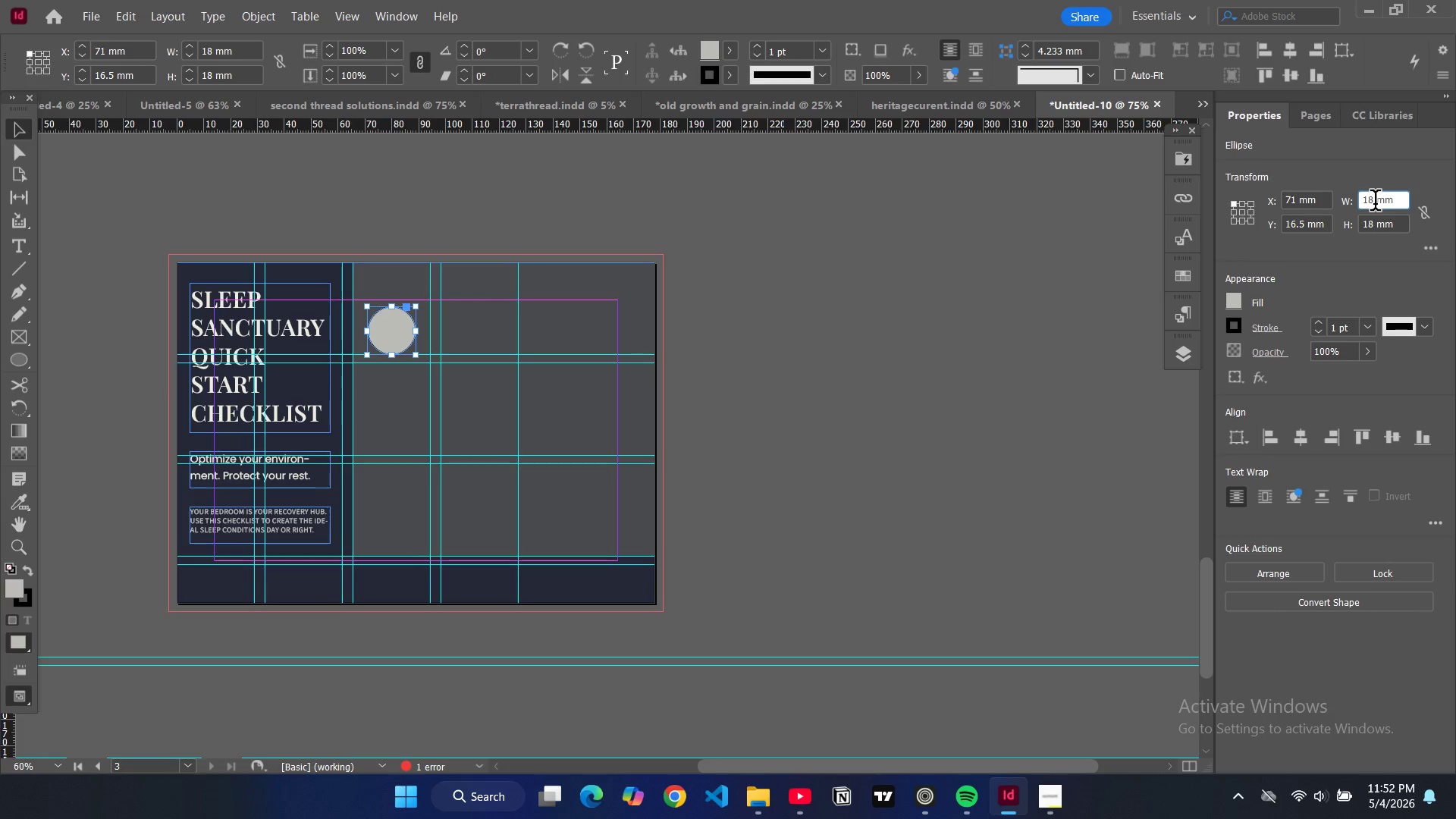 
double_click([1375, 203])
 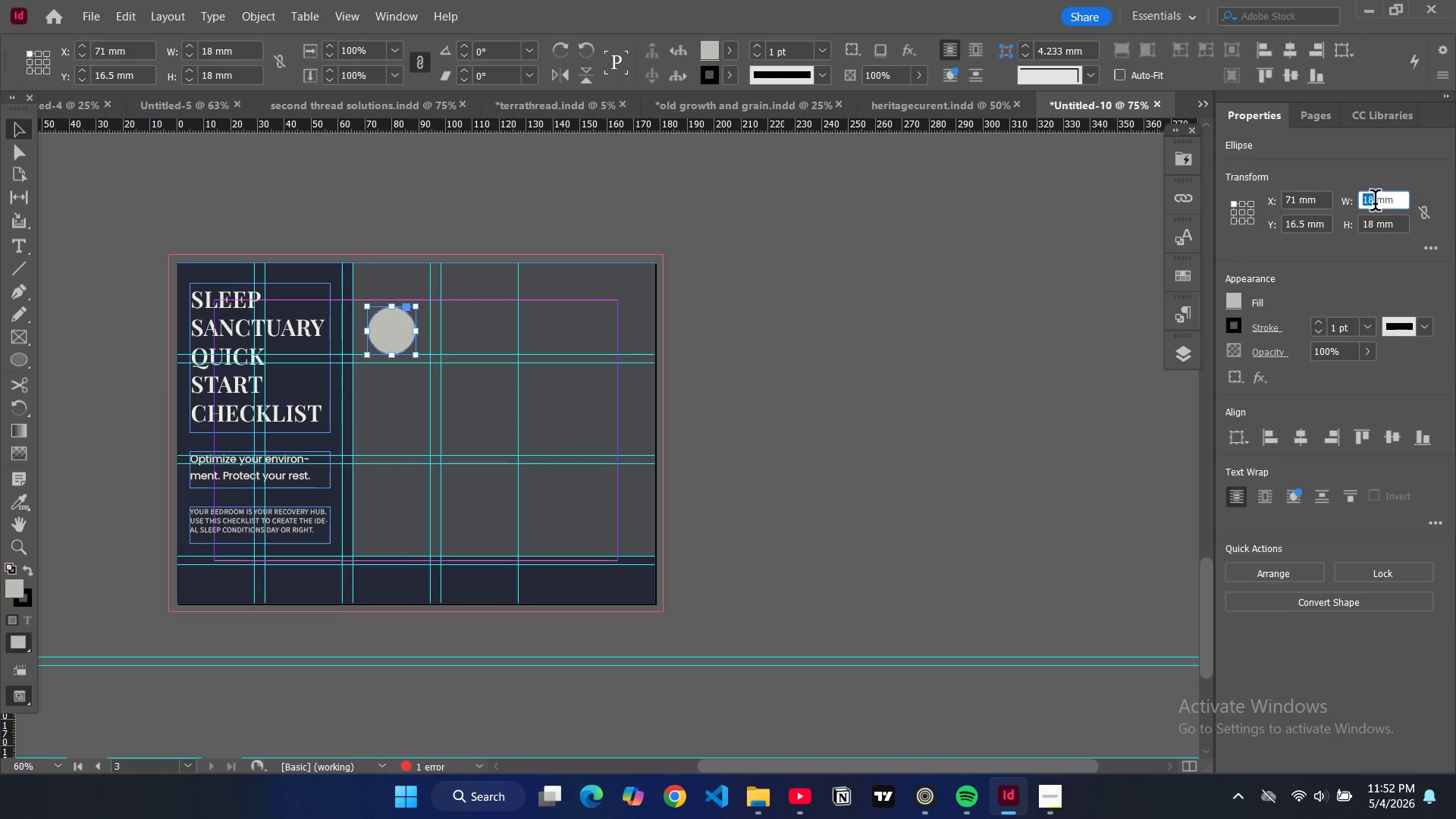 
triple_click([1375, 203])
 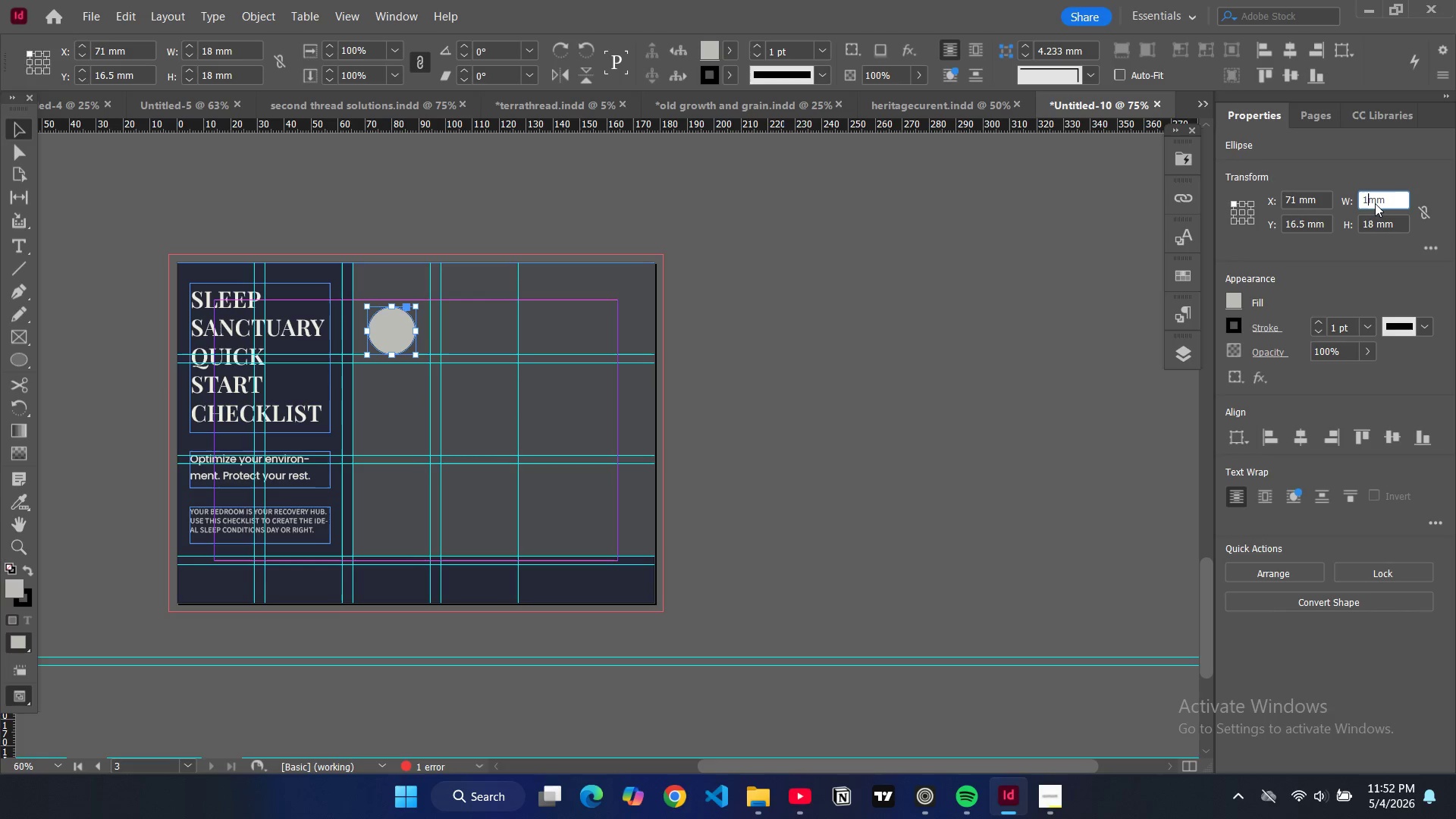 
type(10)
 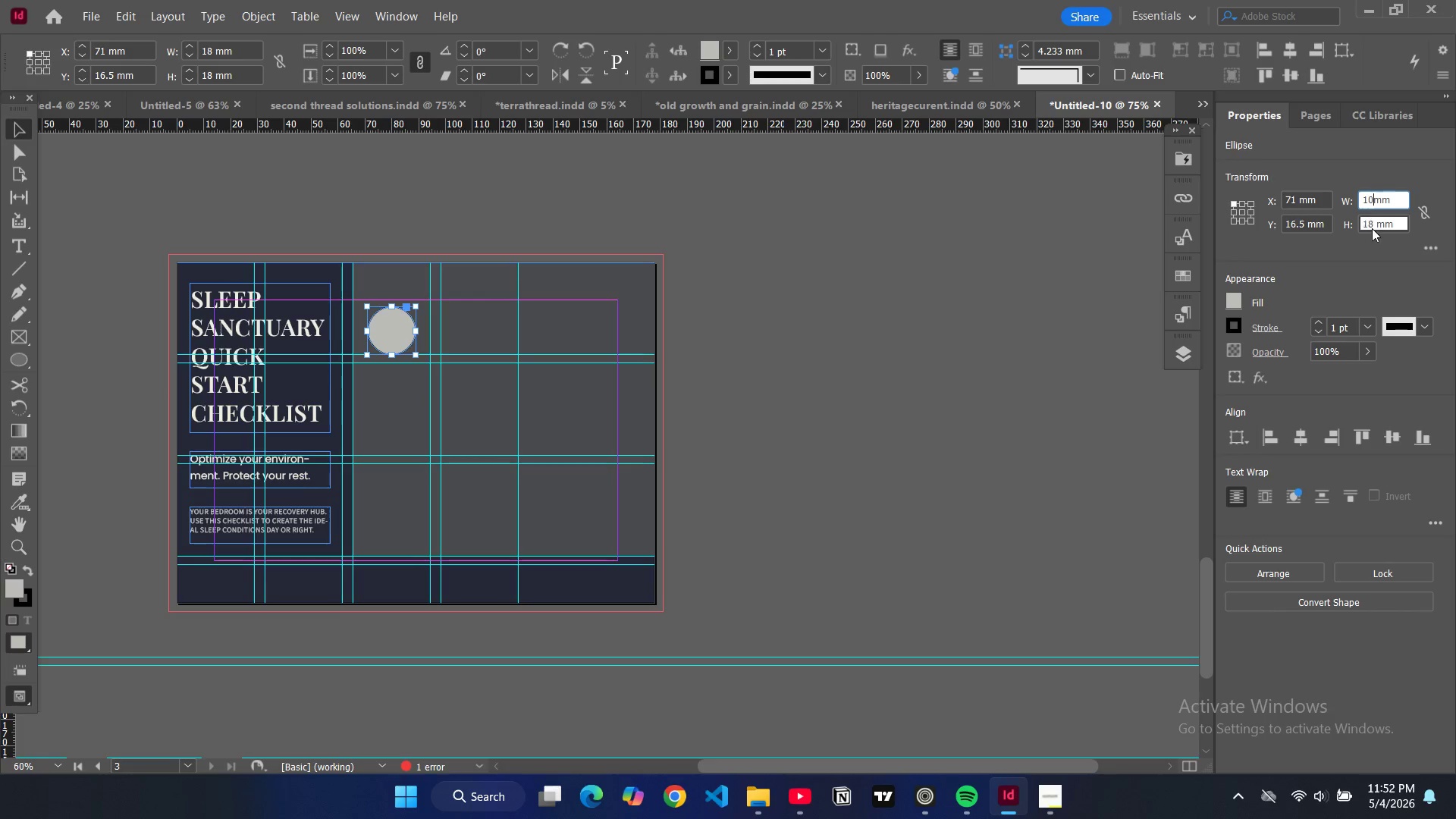 
double_click([1372, 228])
 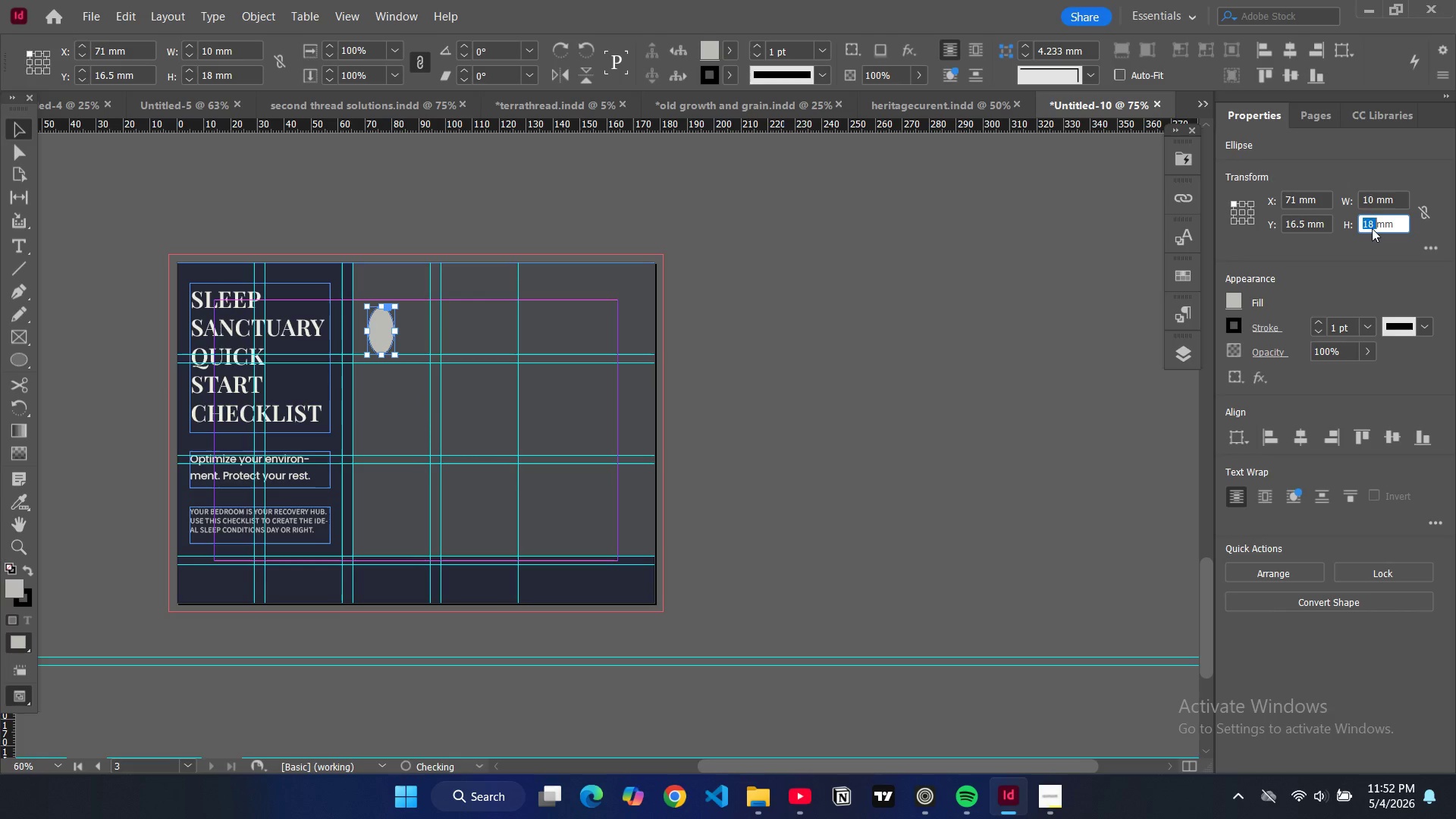 
type(10)
 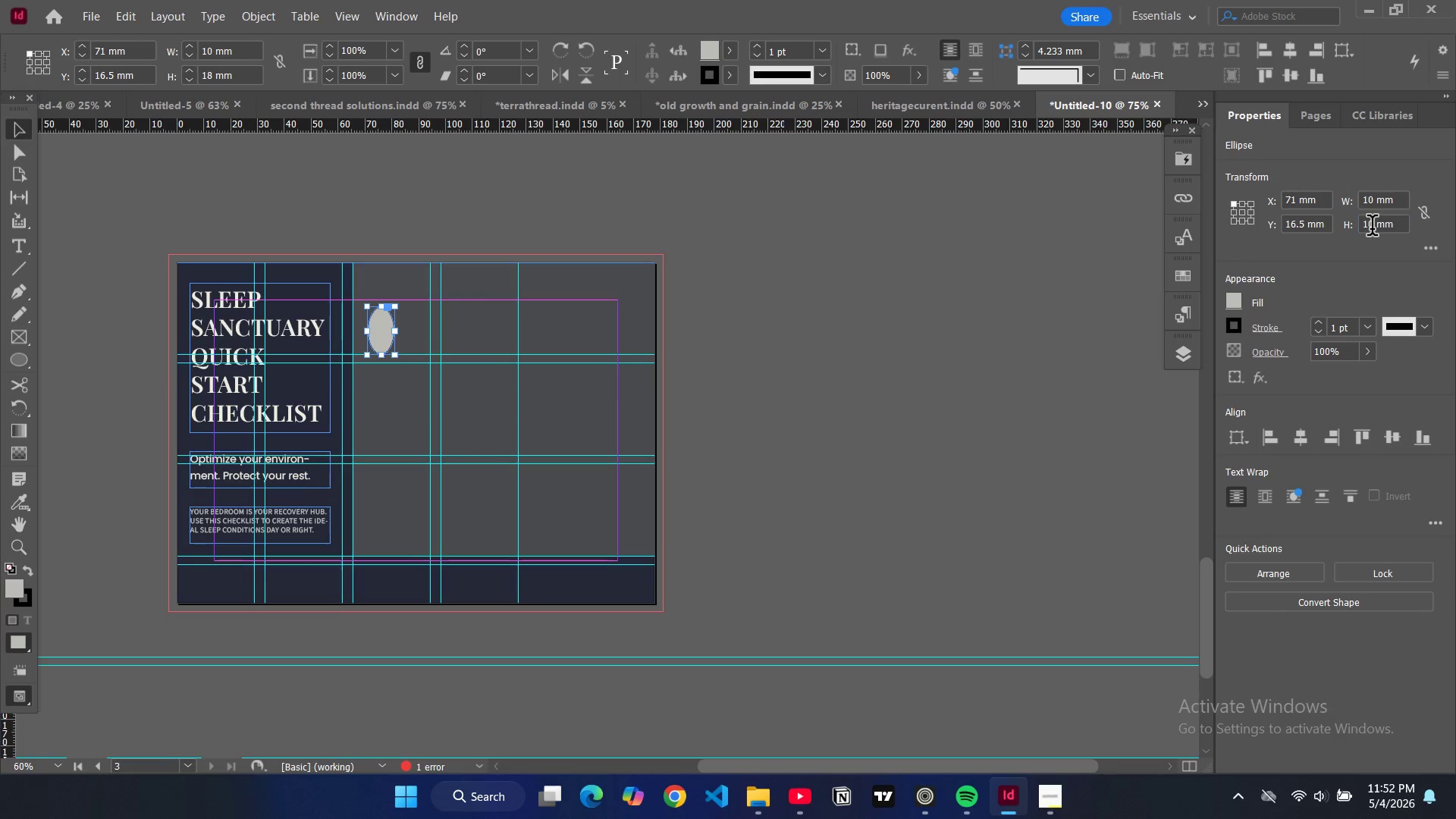 
key(Enter)
 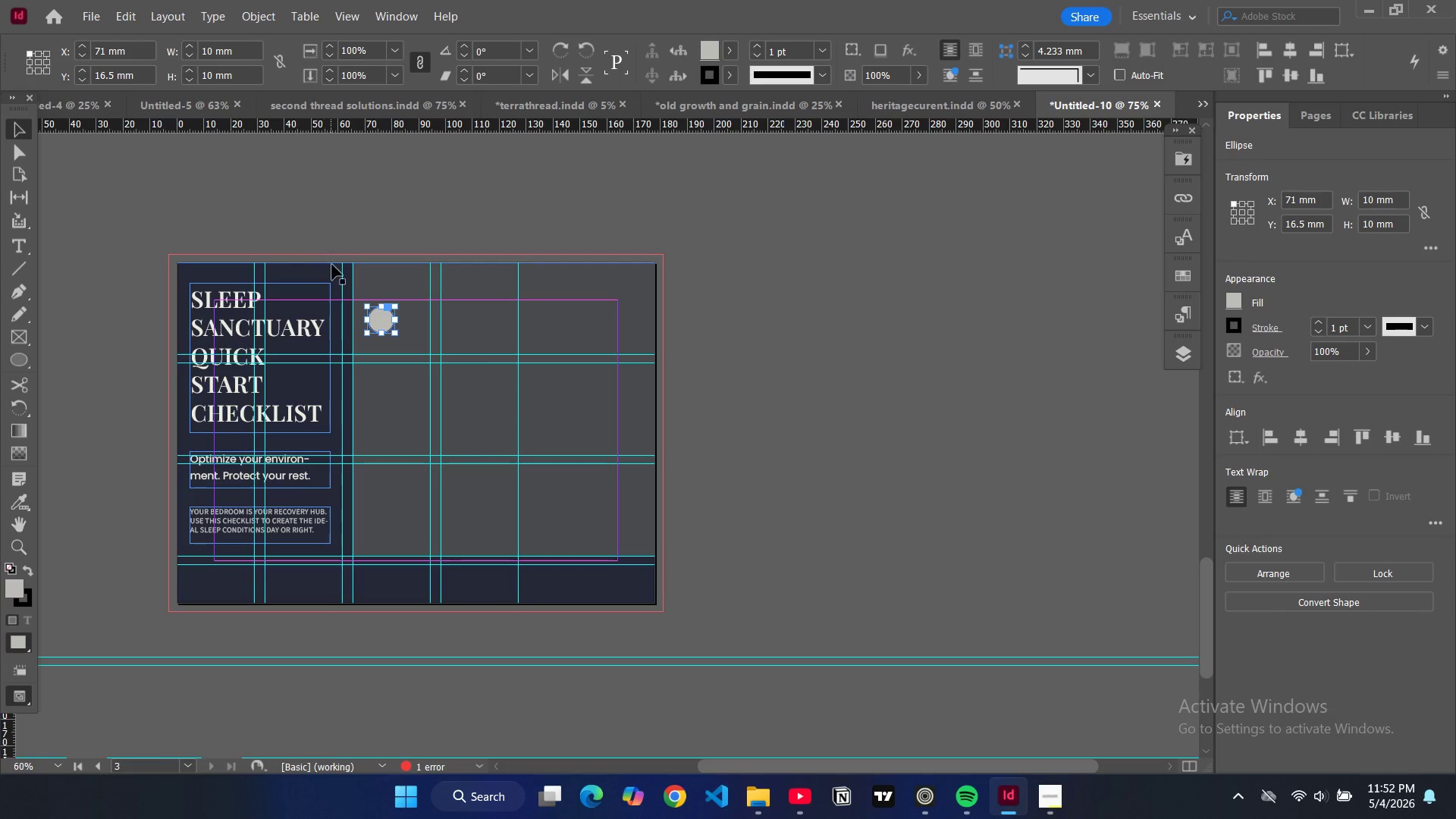 
left_click_drag(start_coordinate=[381, 315], to_coordinate=[391, 321])
 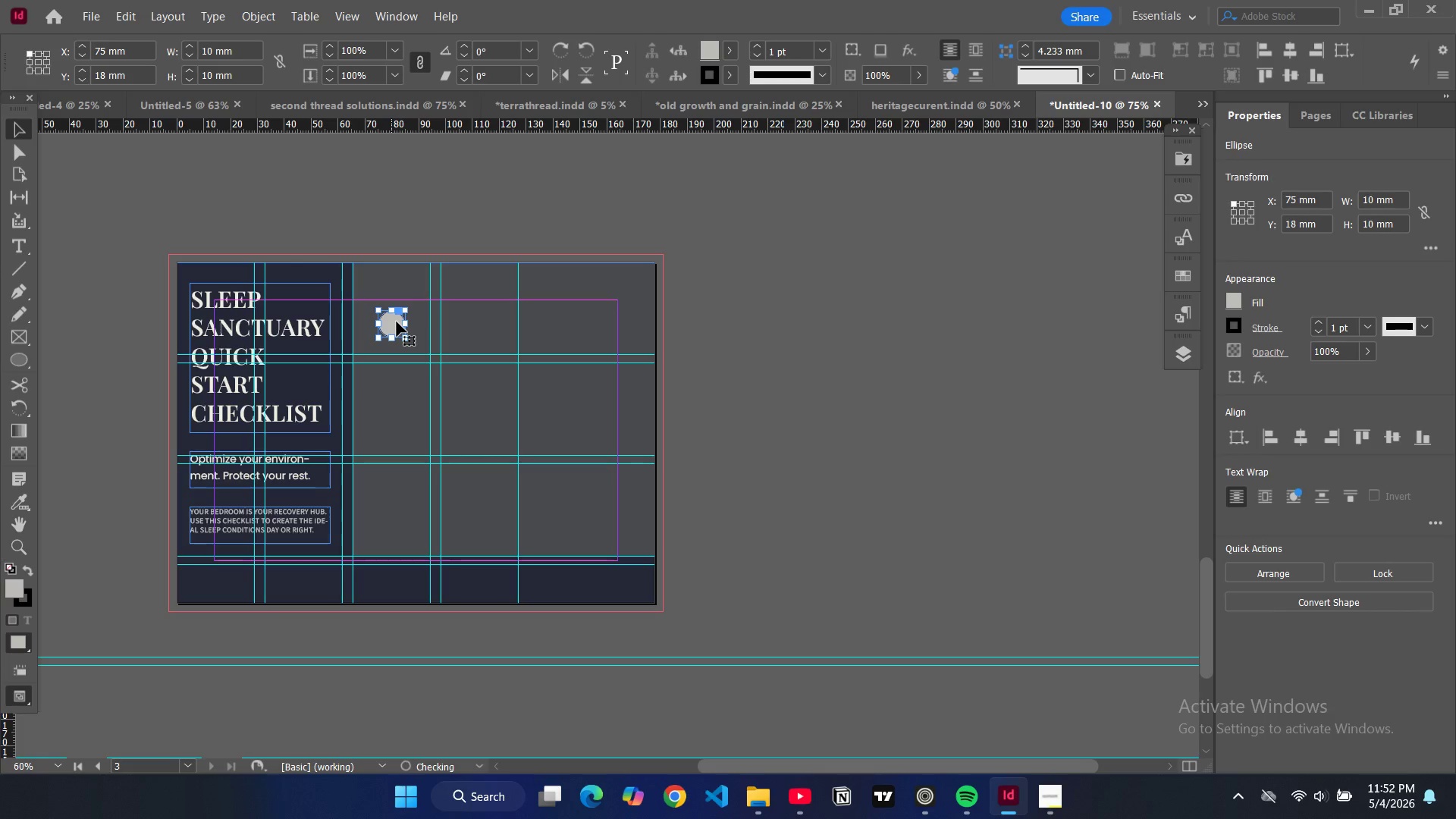 
key(Control+C)
 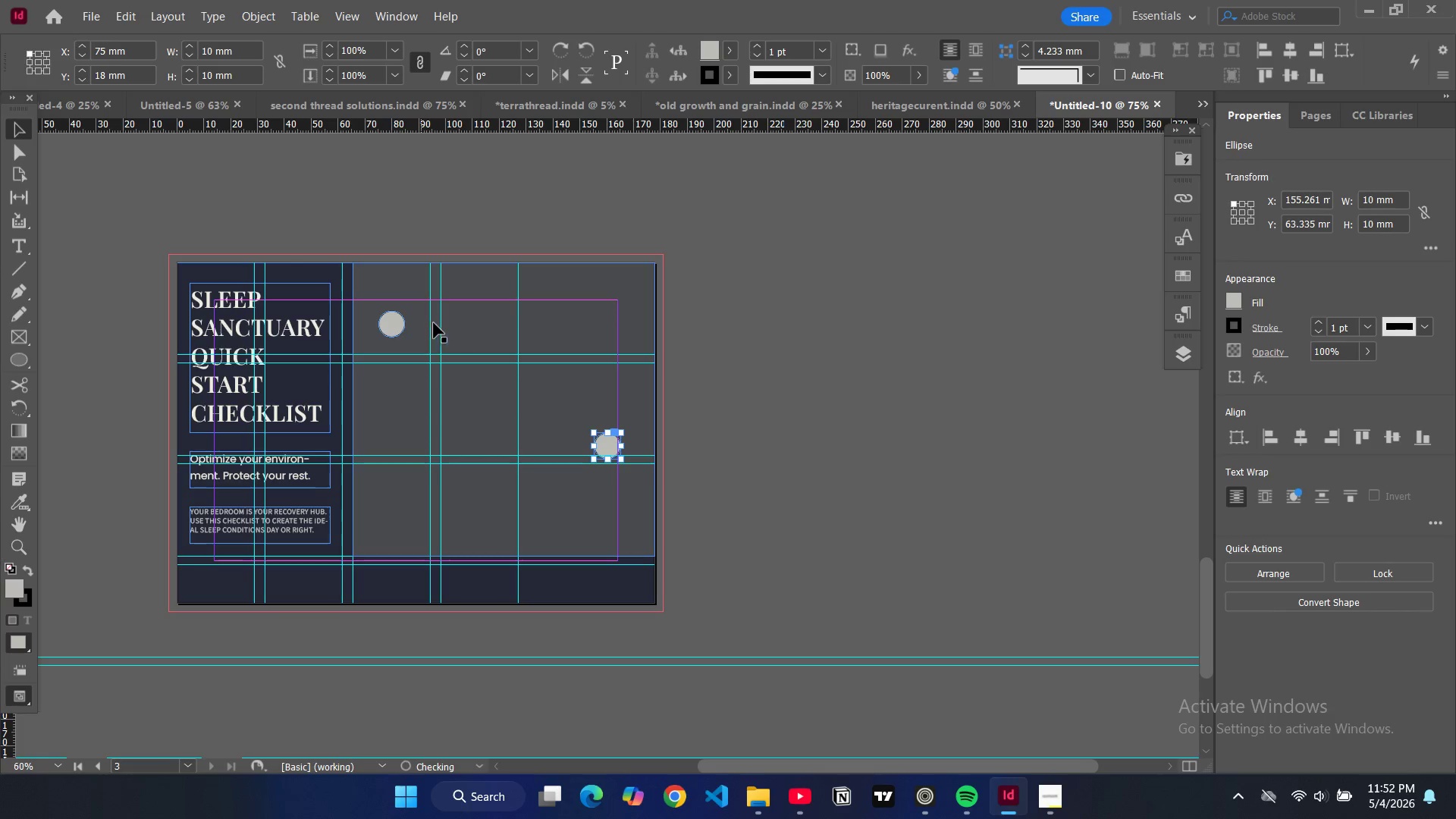 
key(Control+V)
 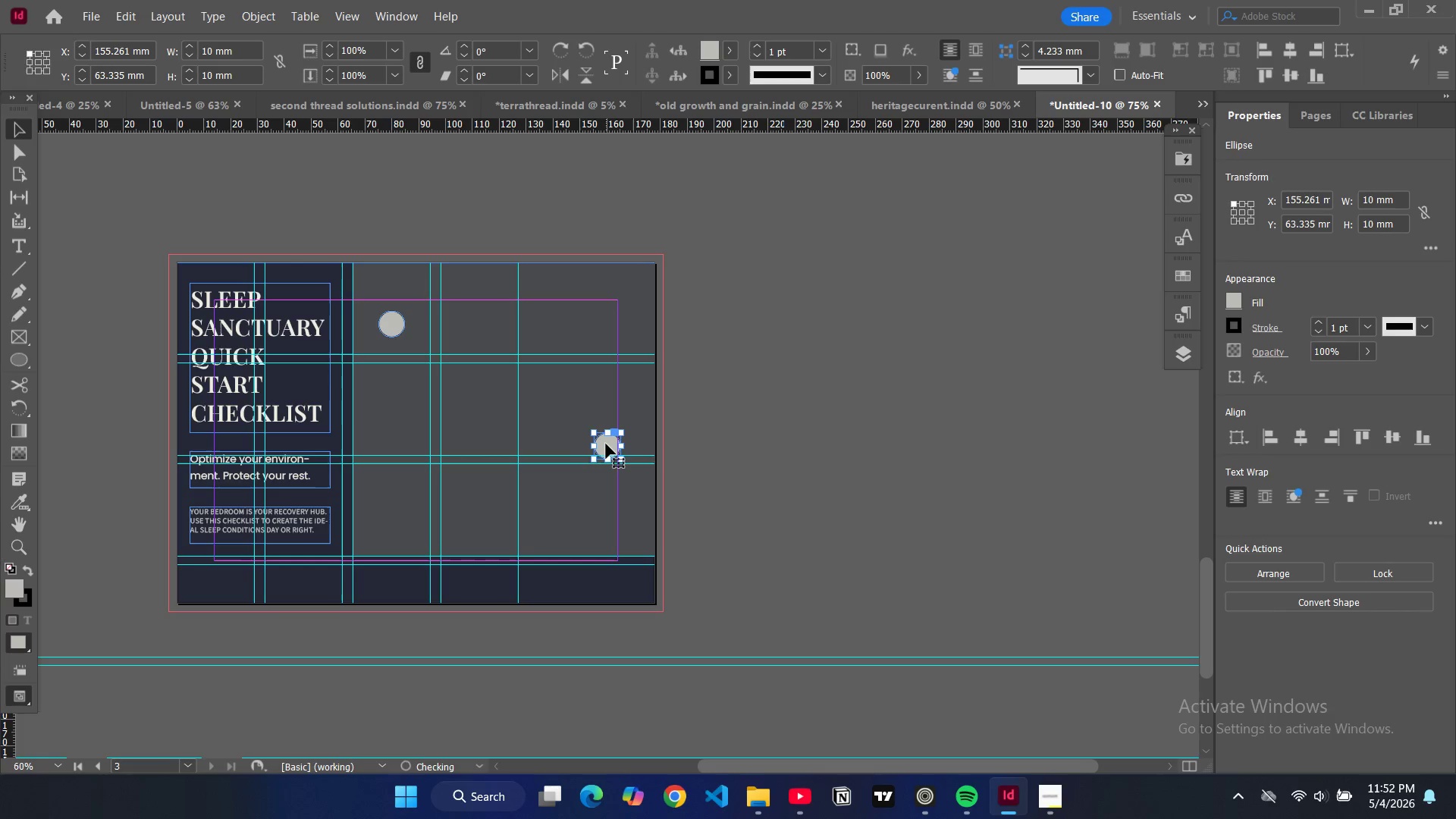 
left_click_drag(start_coordinate=[606, 444], to_coordinate=[392, 396])
 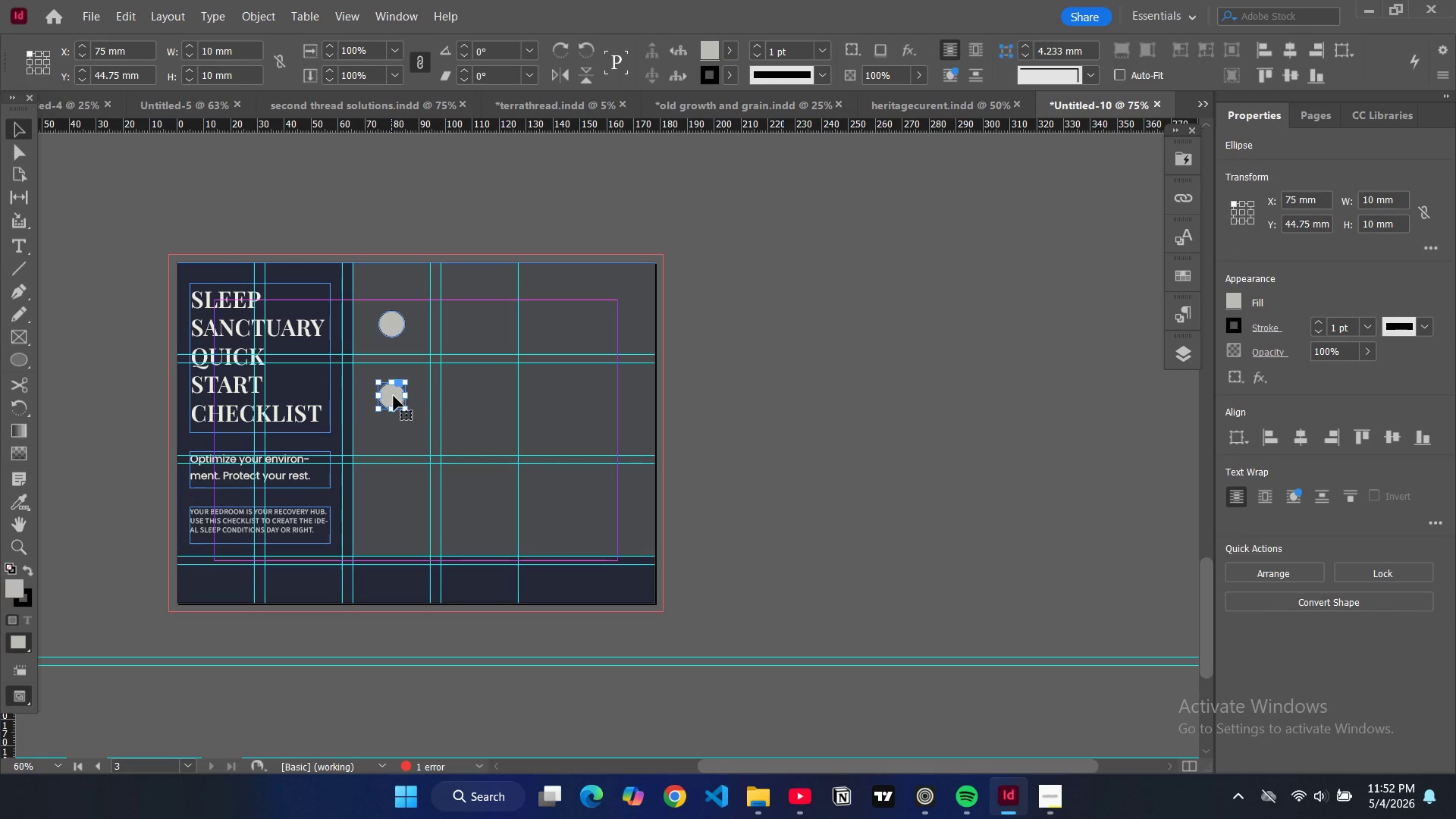 
key(Control+V)
 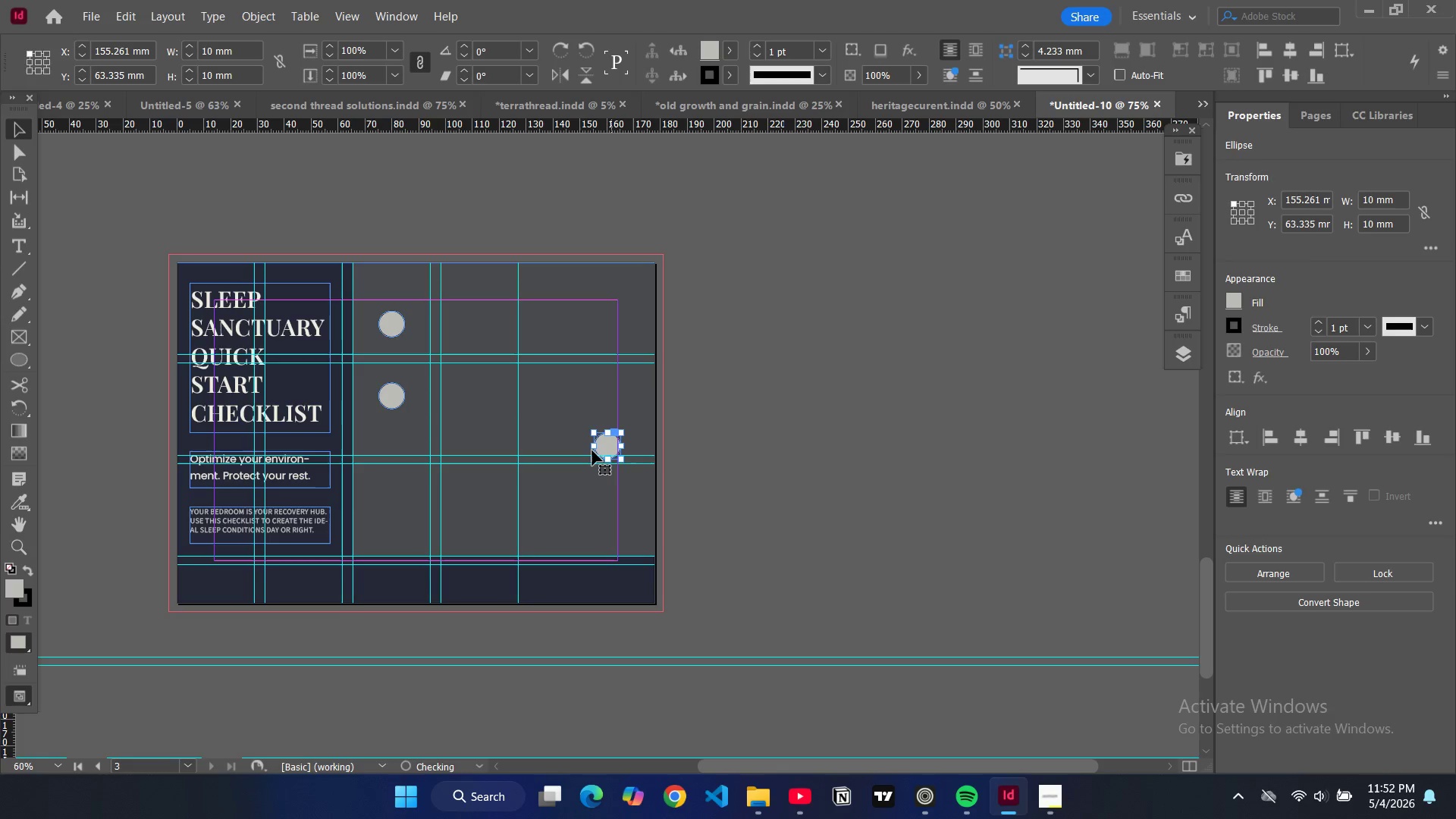 
left_click_drag(start_coordinate=[610, 446], to_coordinate=[395, 494])
 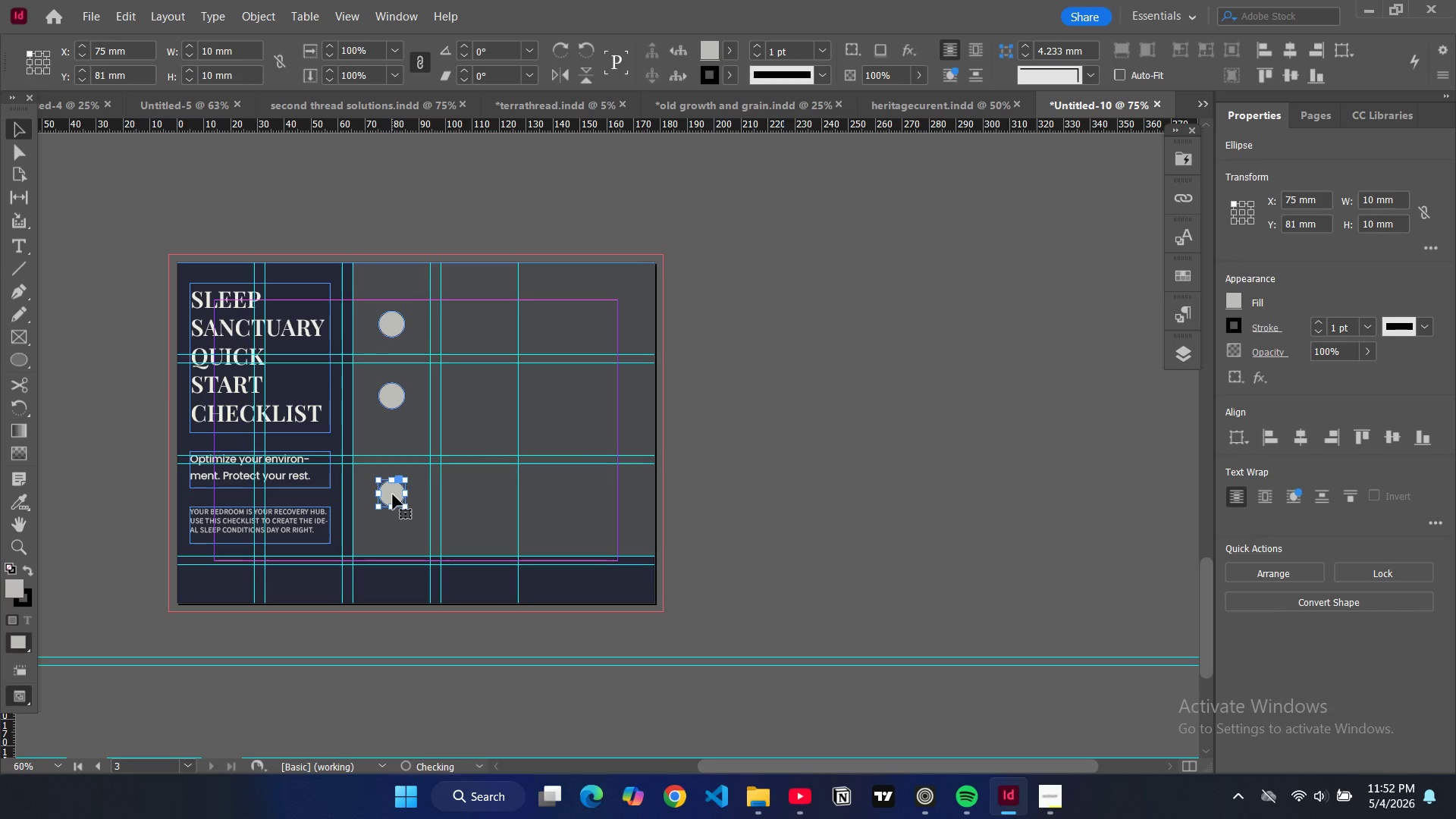 
left_click_drag(start_coordinate=[393, 494], to_coordinate=[394, 508])
 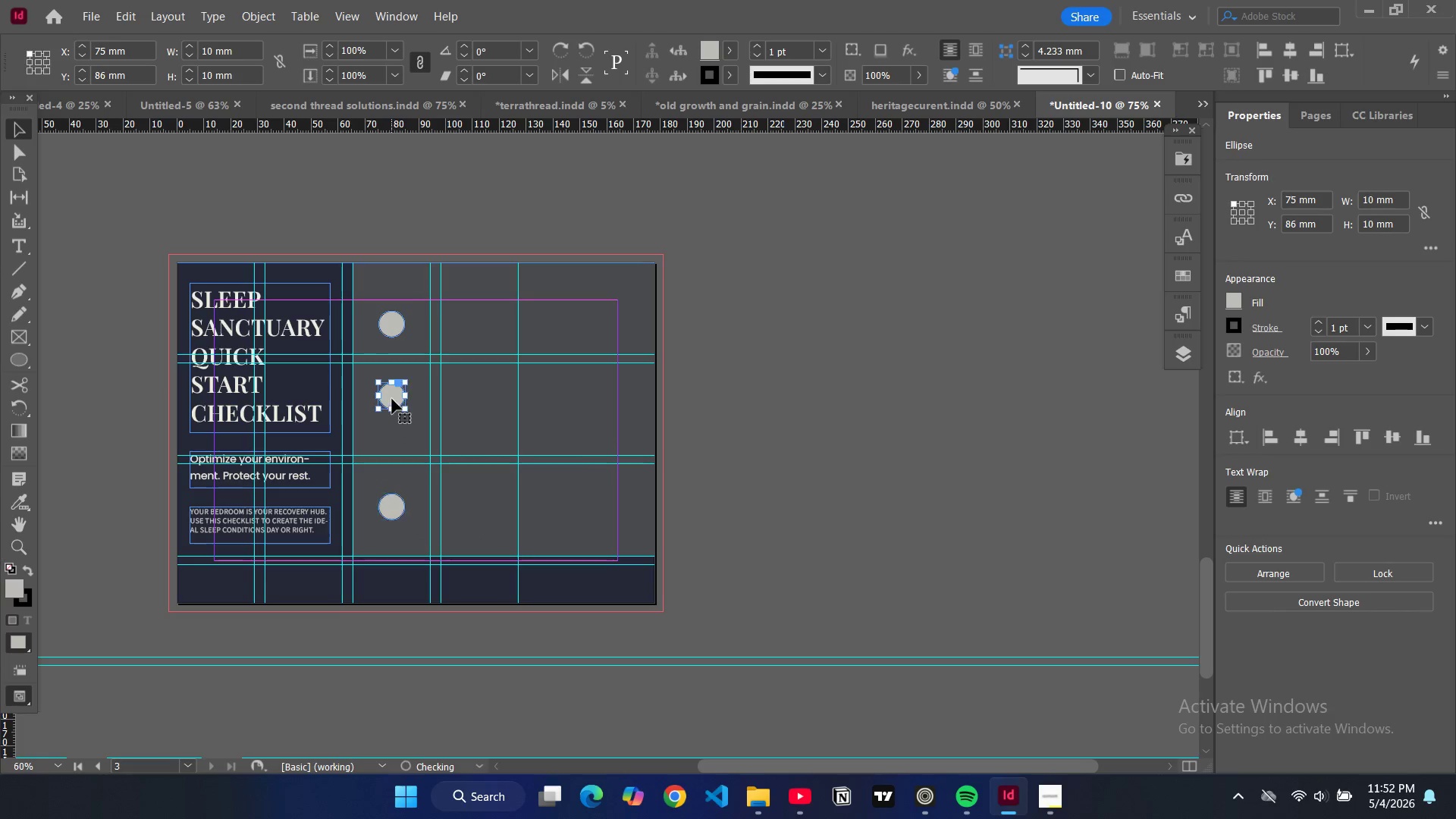 
left_click([392, 399])
 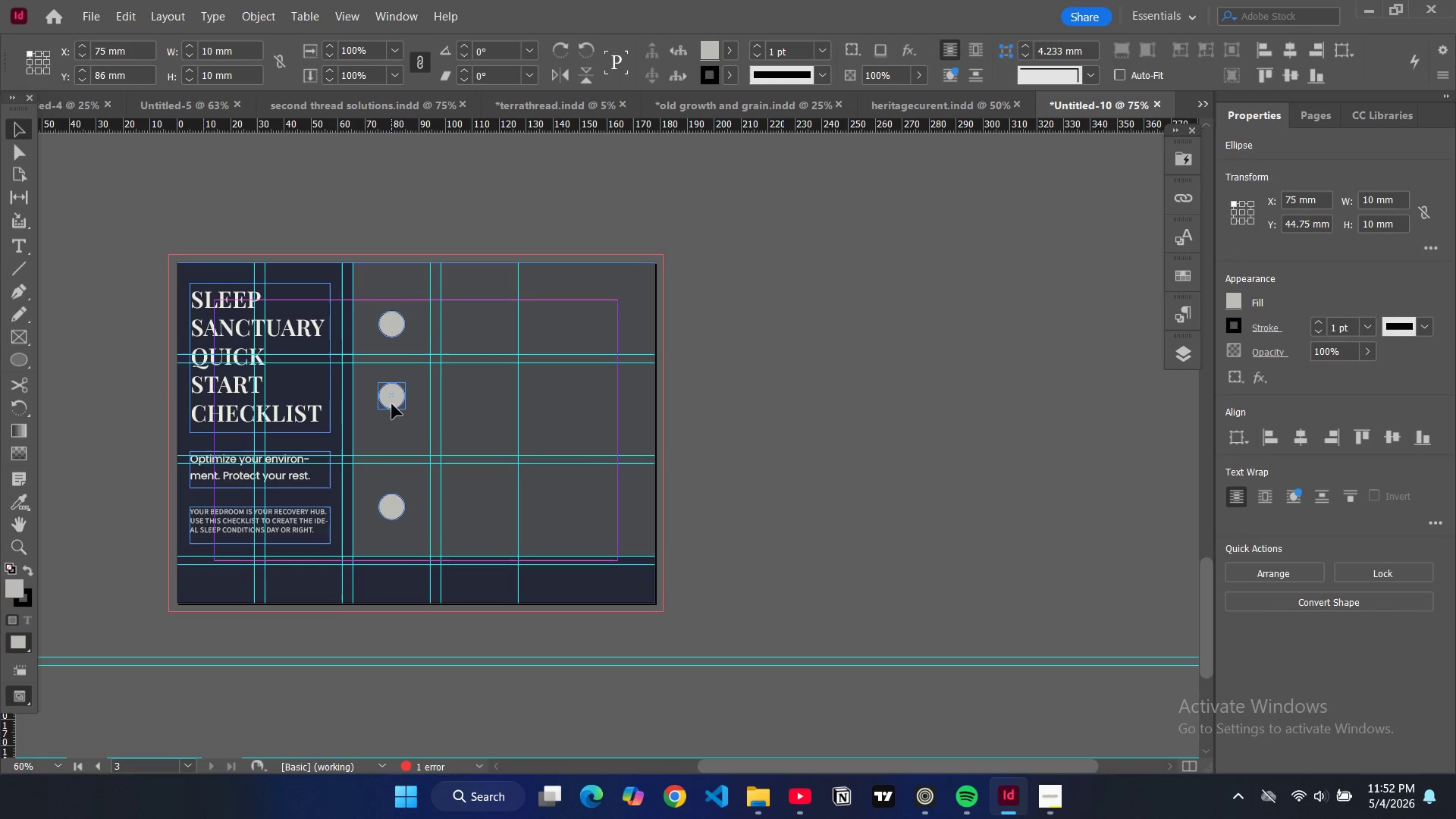 
left_click_drag(start_coordinate=[392, 394], to_coordinate=[392, 406])
 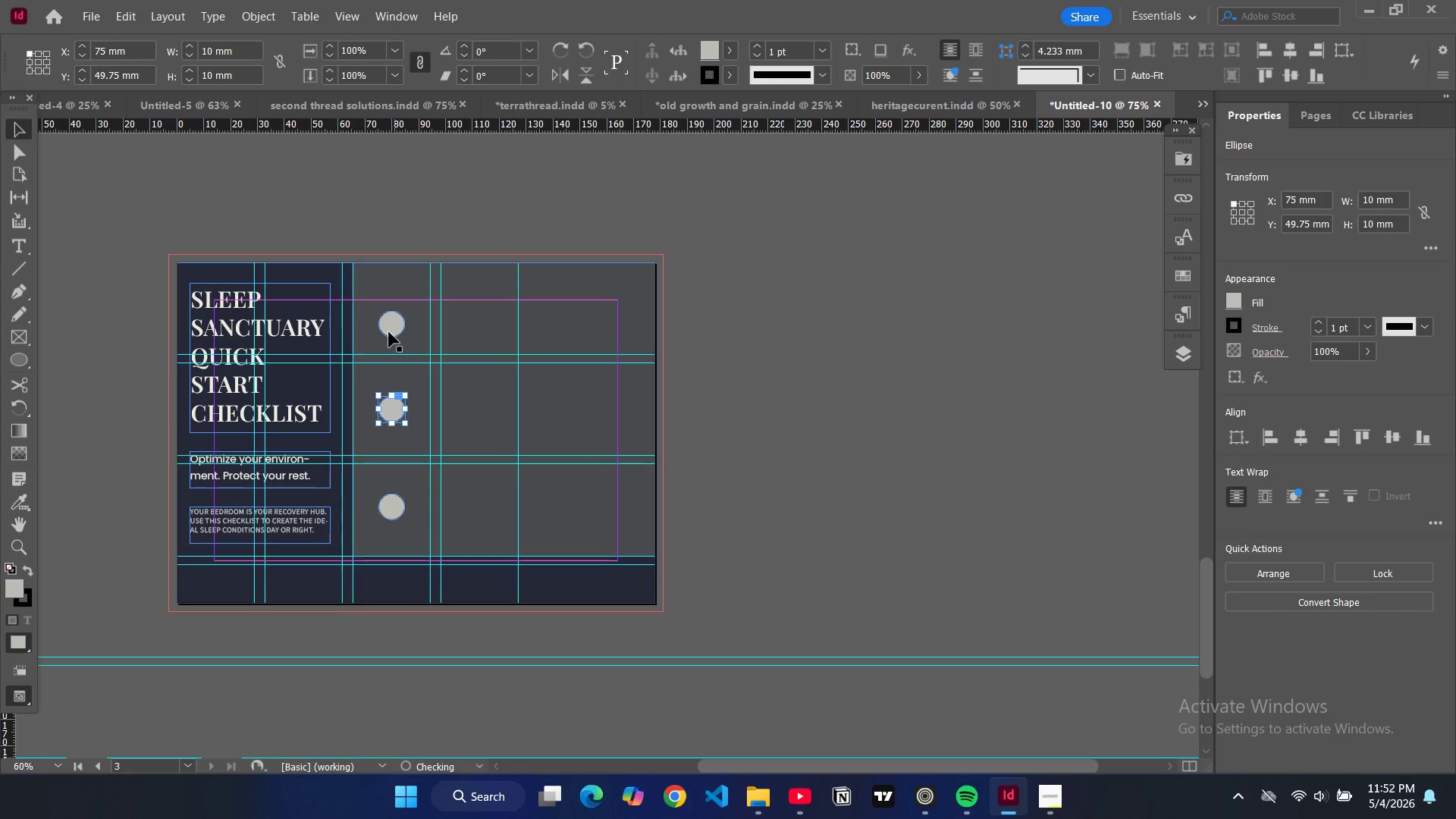 
left_click([389, 332])
 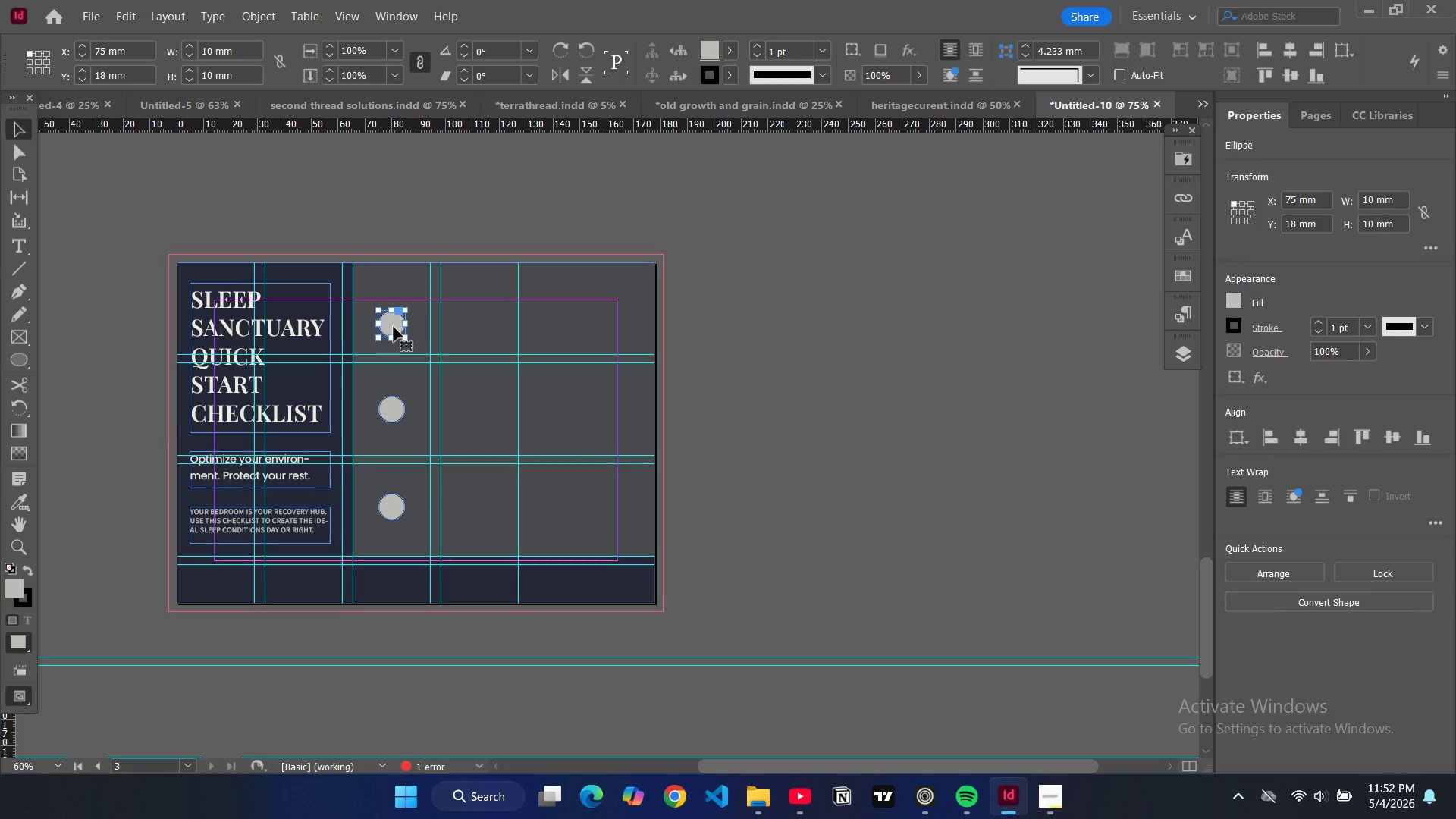 
left_click_drag(start_coordinate=[394, 327], to_coordinate=[393, 309])
 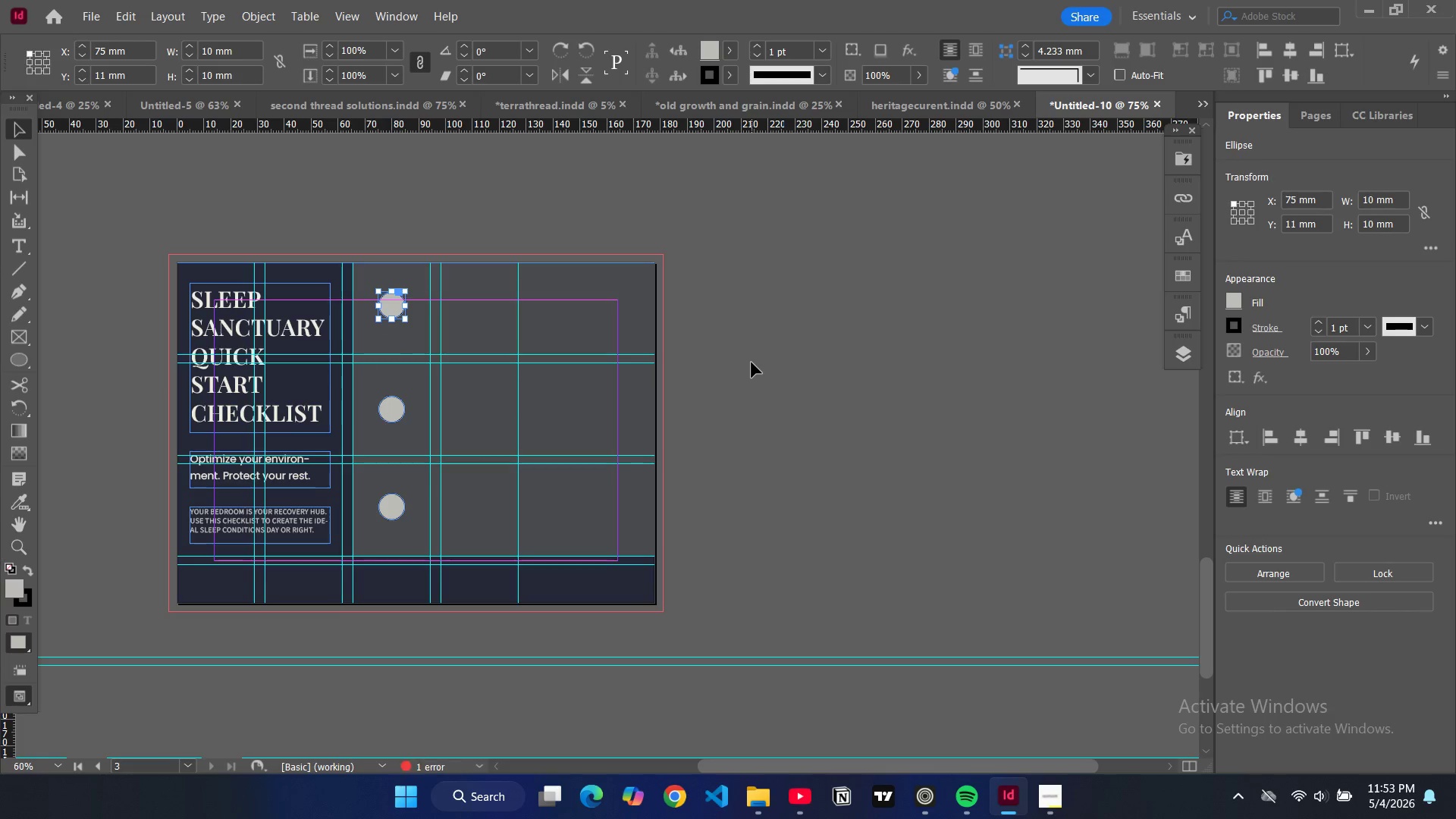 
left_click([752, 362])
 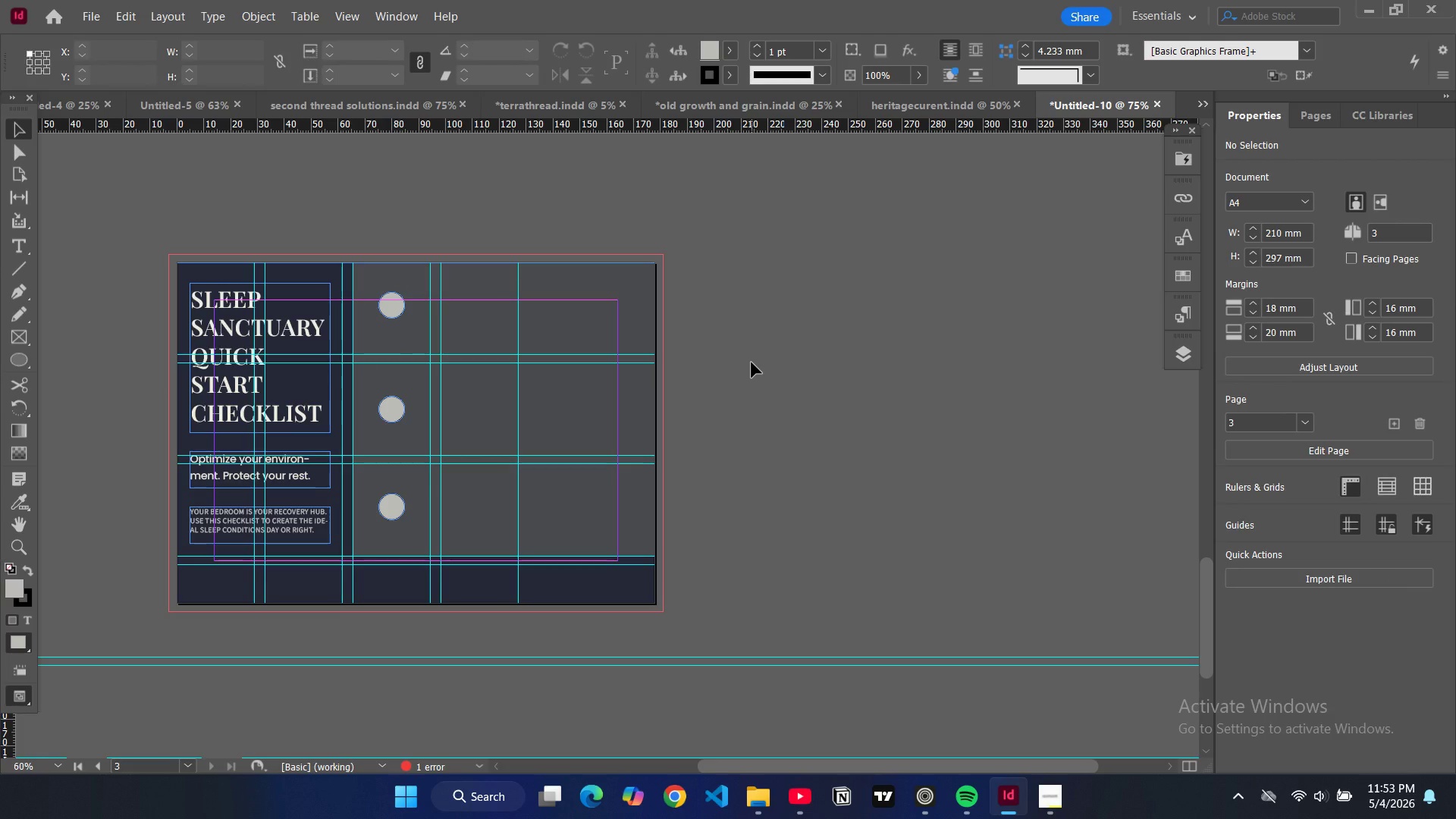 
wait(11.52)
 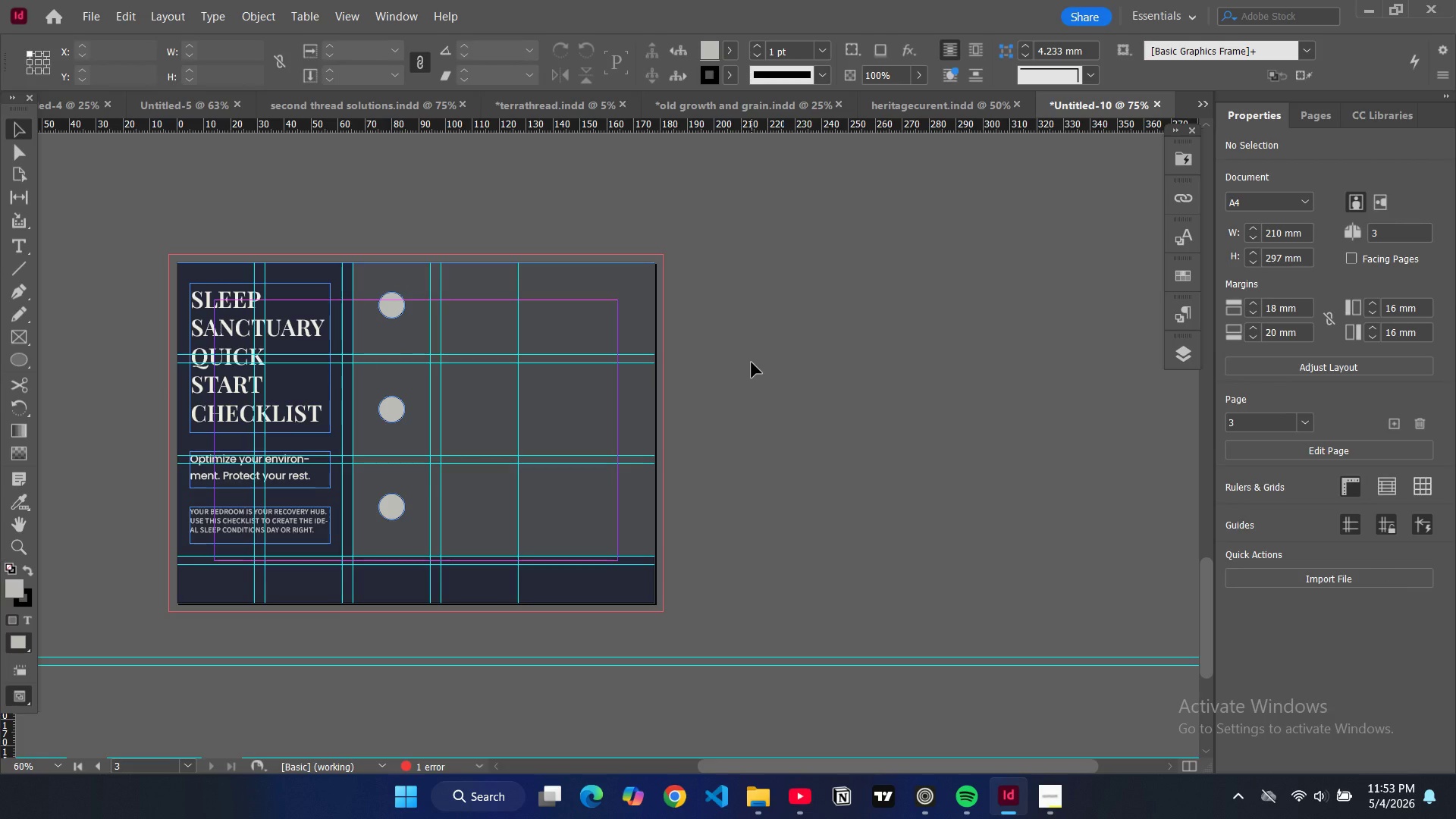 
left_click([399, 309])
 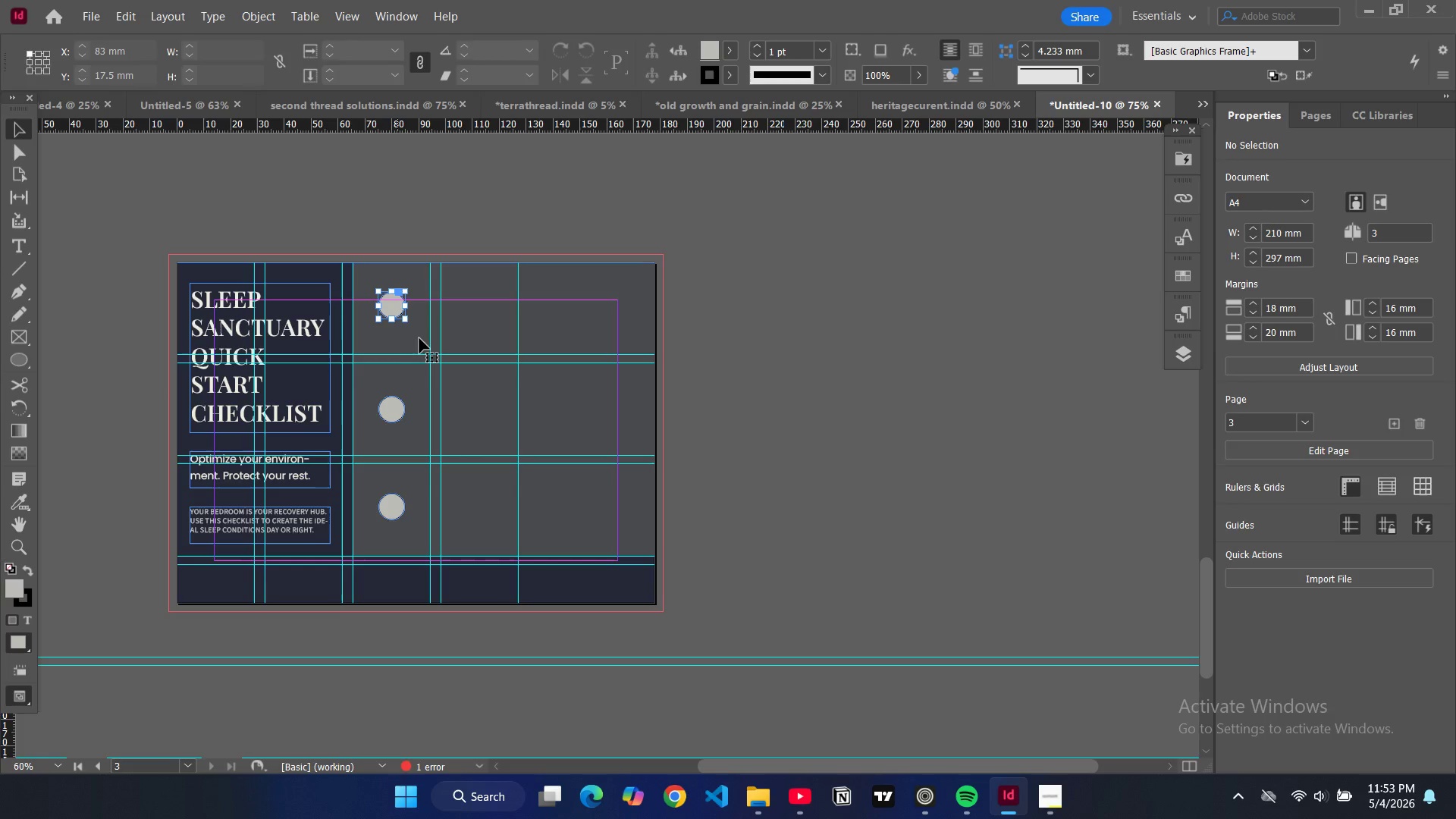 
key(Control+D)
 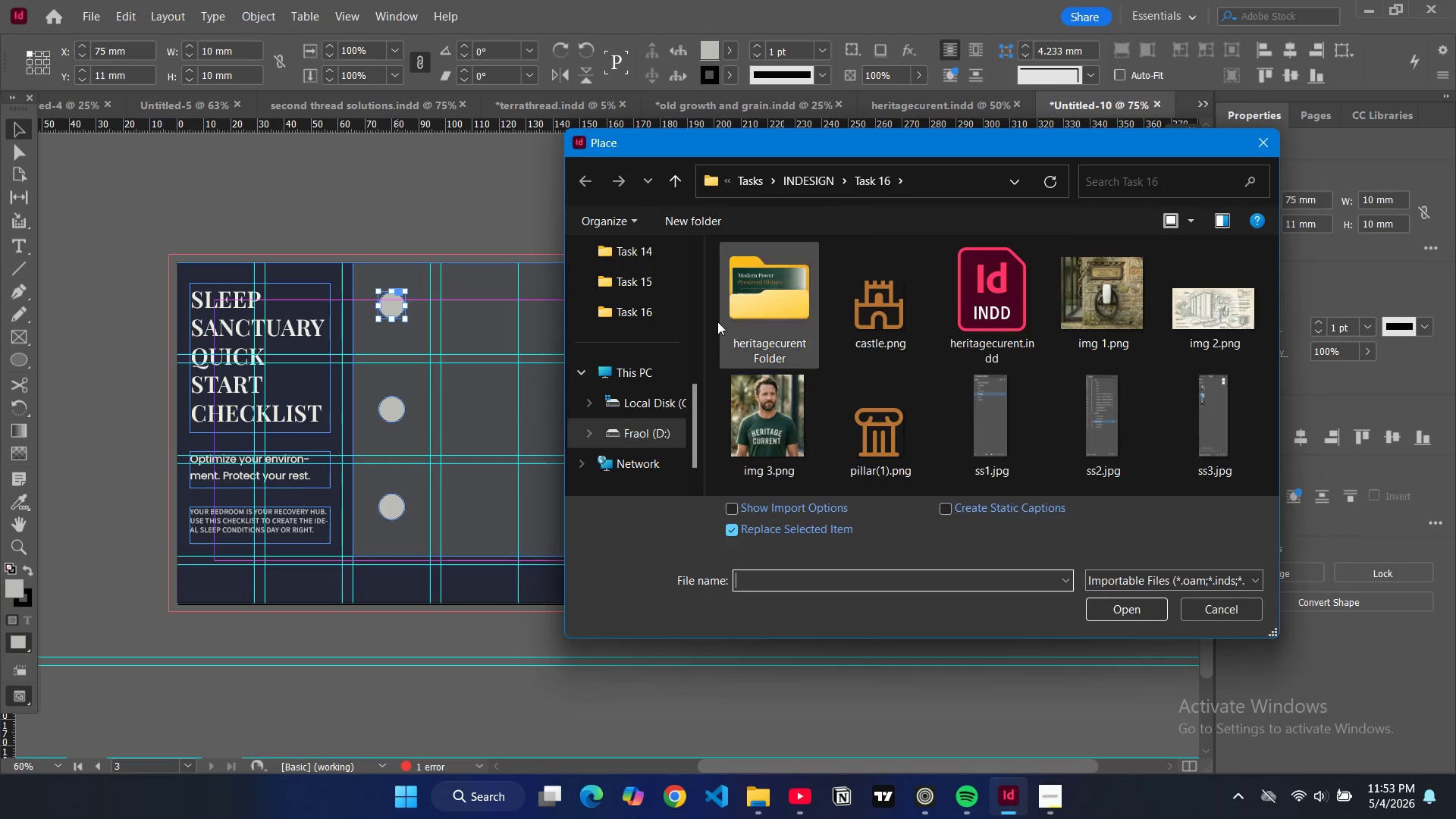 
left_click([814, 186])
 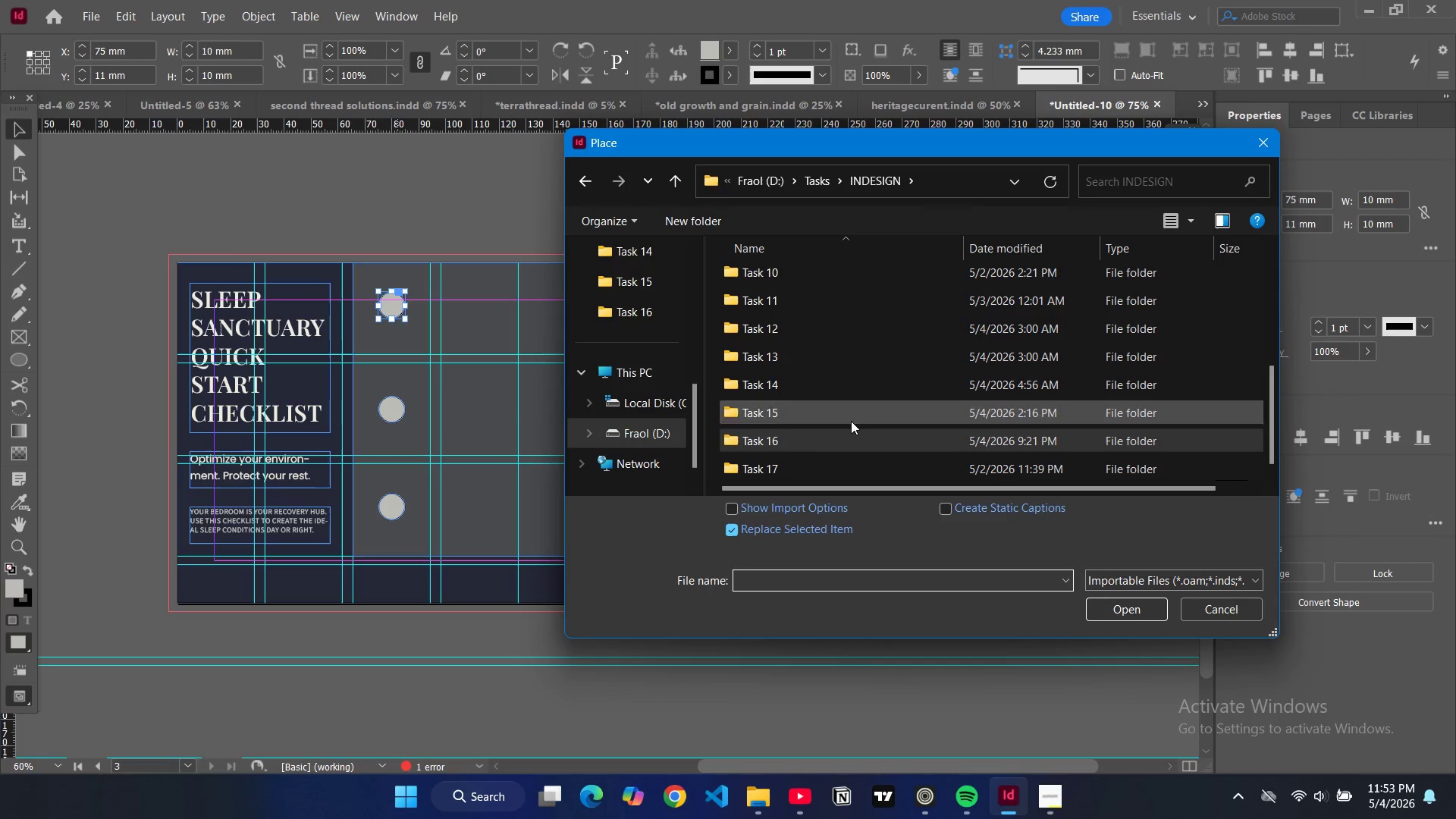 
scroll: coordinate [851, 420], scroll_direction: down, amount: 5.0
 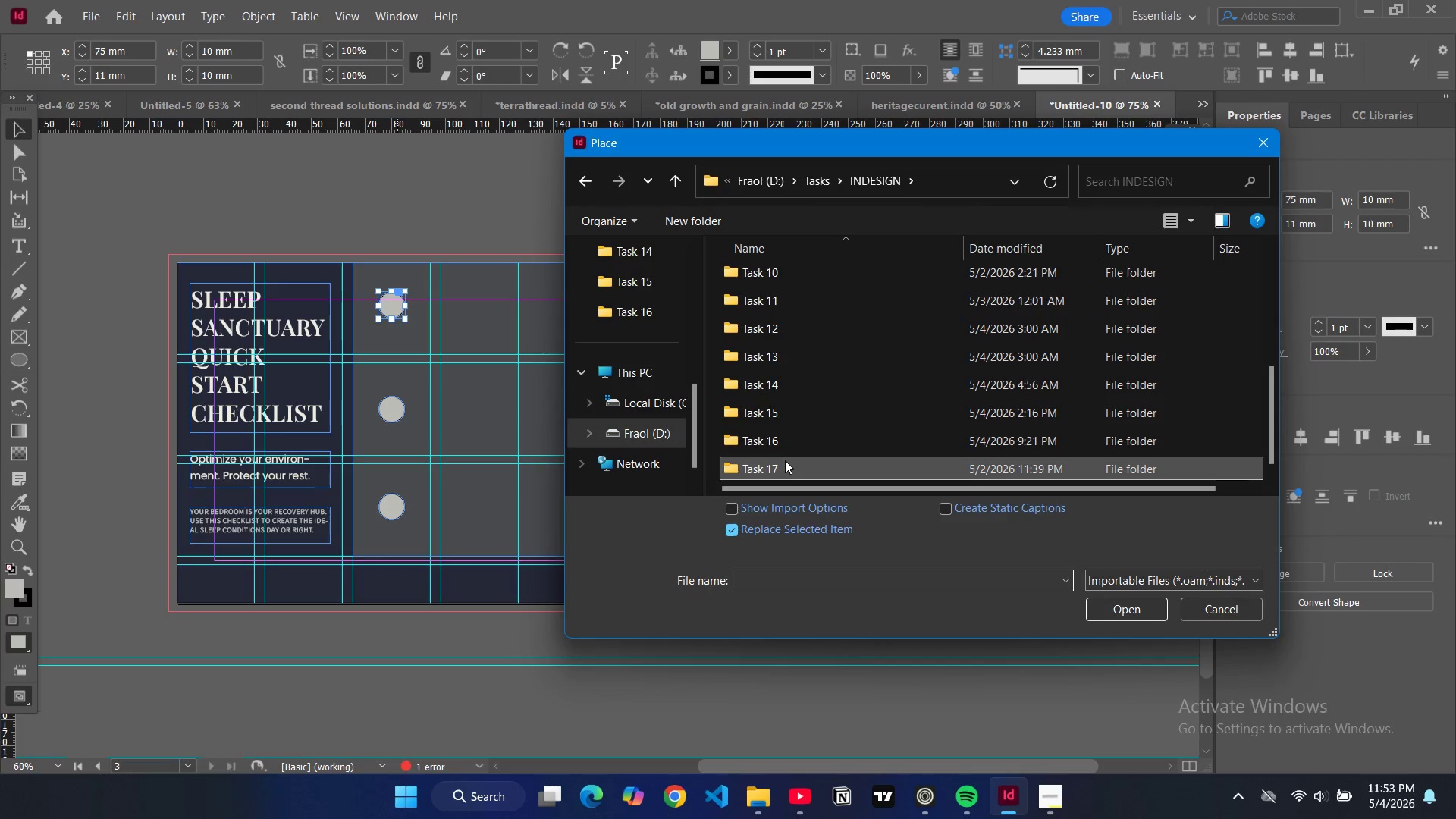 
double_click([785, 460])
 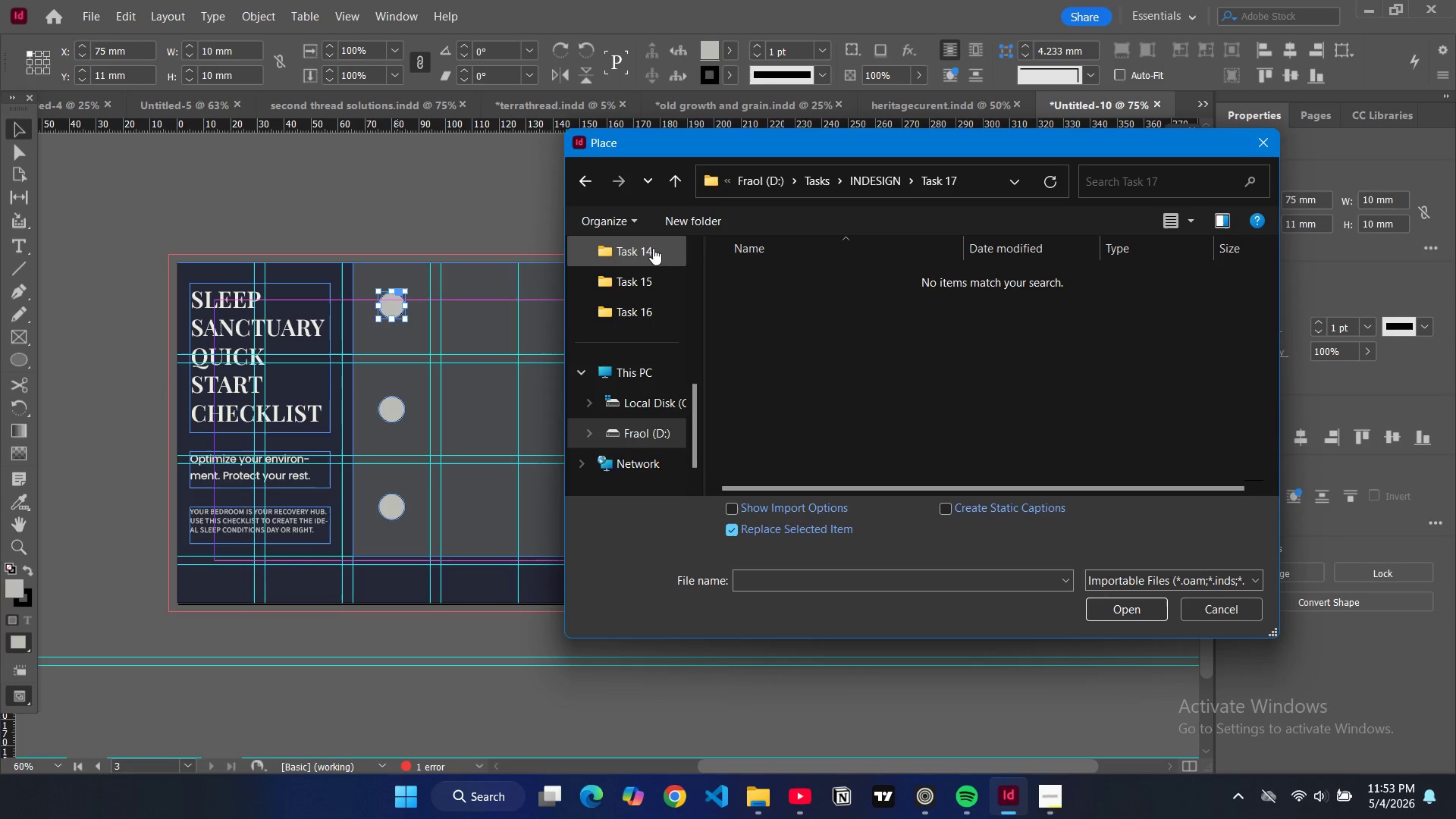 
scroll: coordinate [648, 315], scroll_direction: up, amount: 7.0
 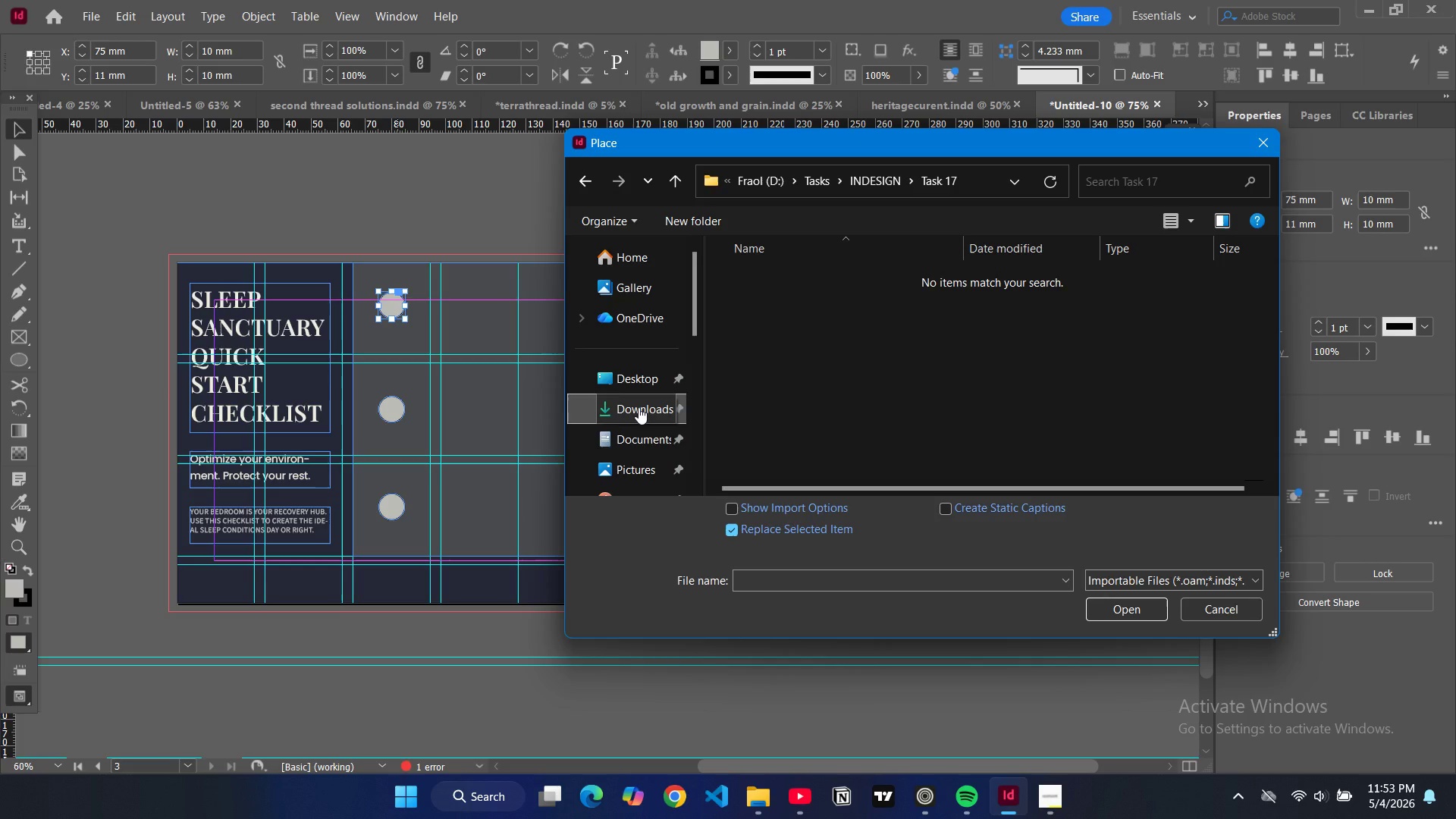 
left_click([639, 409])
 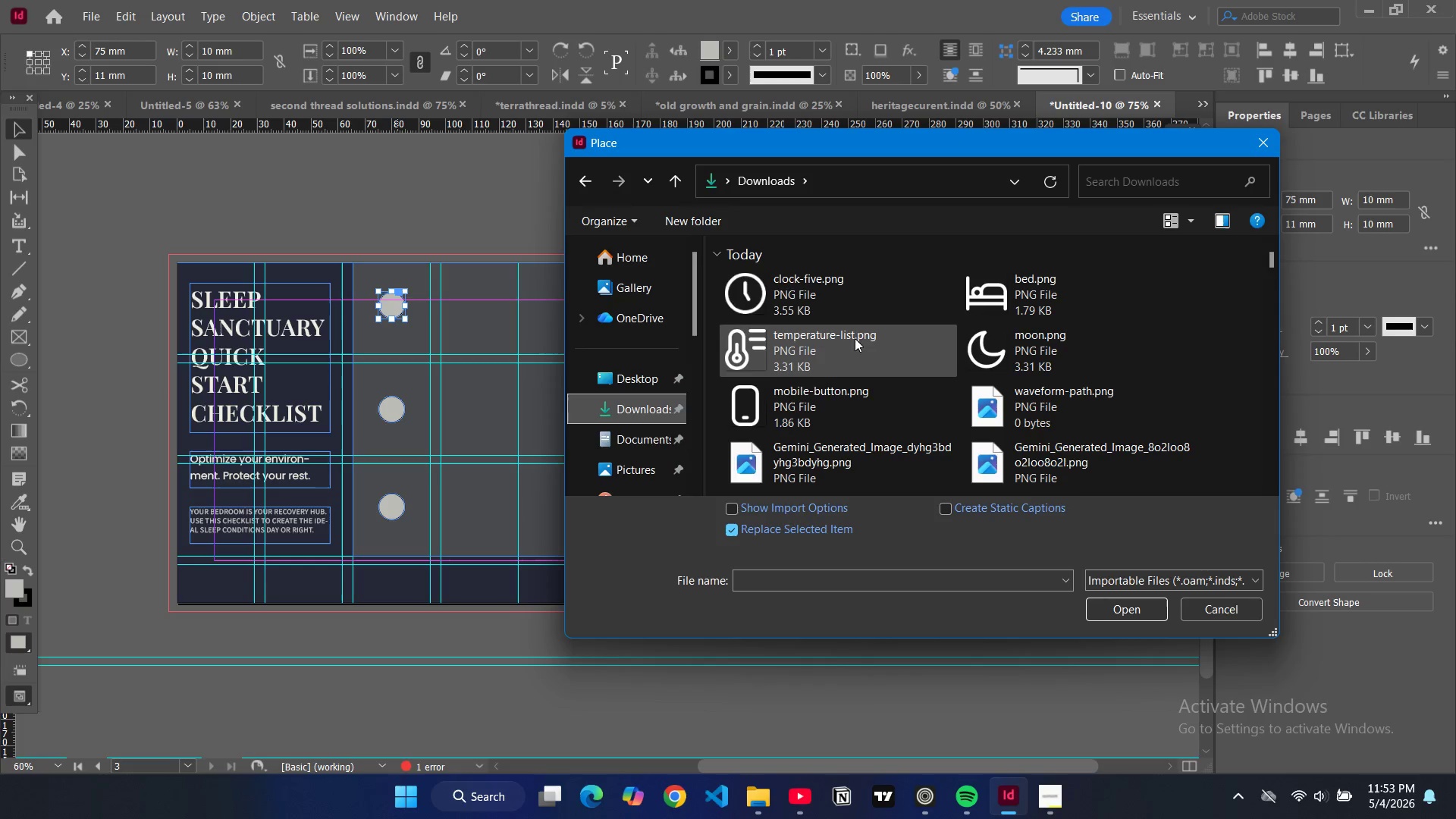 
mouse_move([861, 311])
 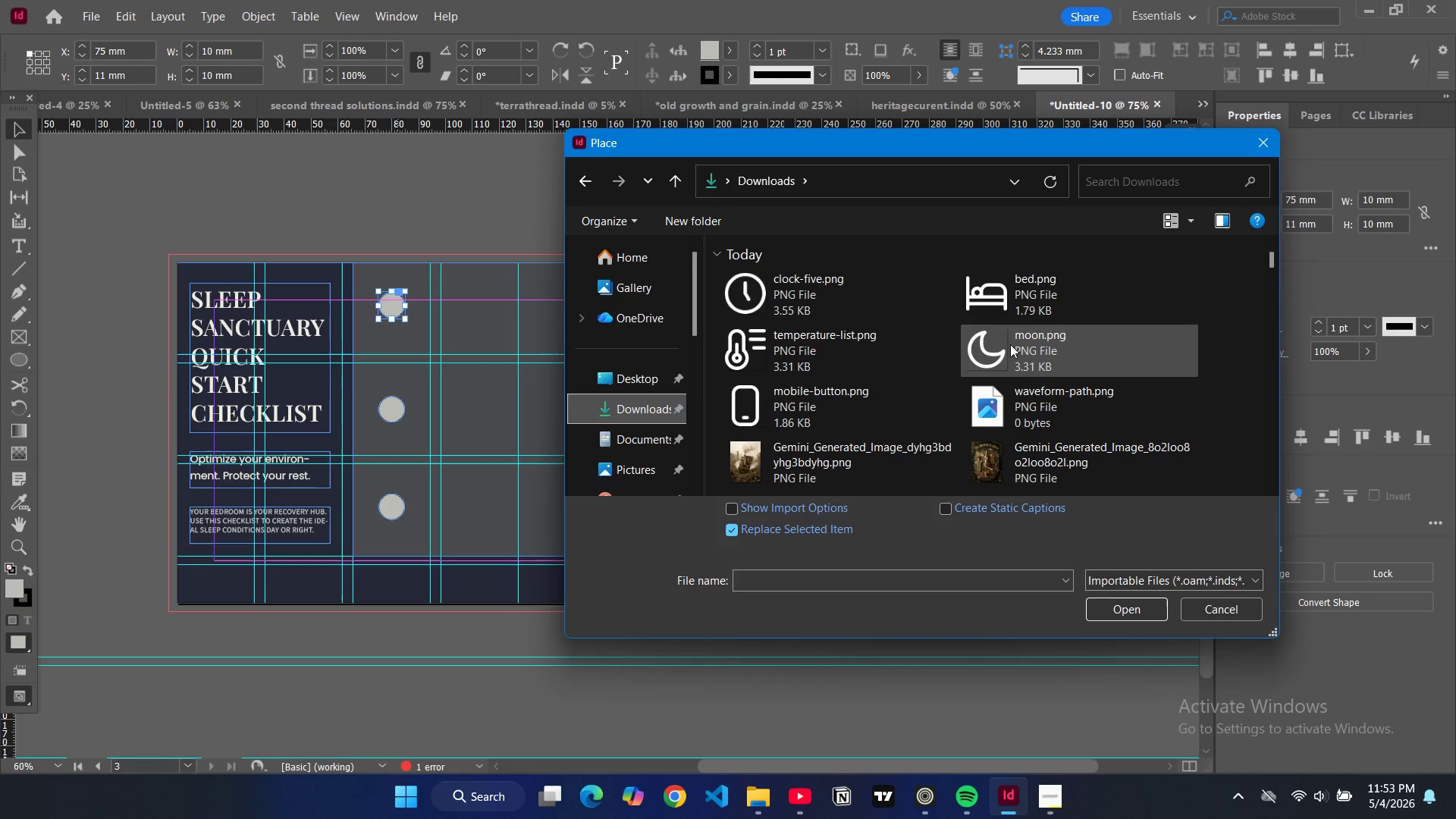 
left_click([1010, 344])
 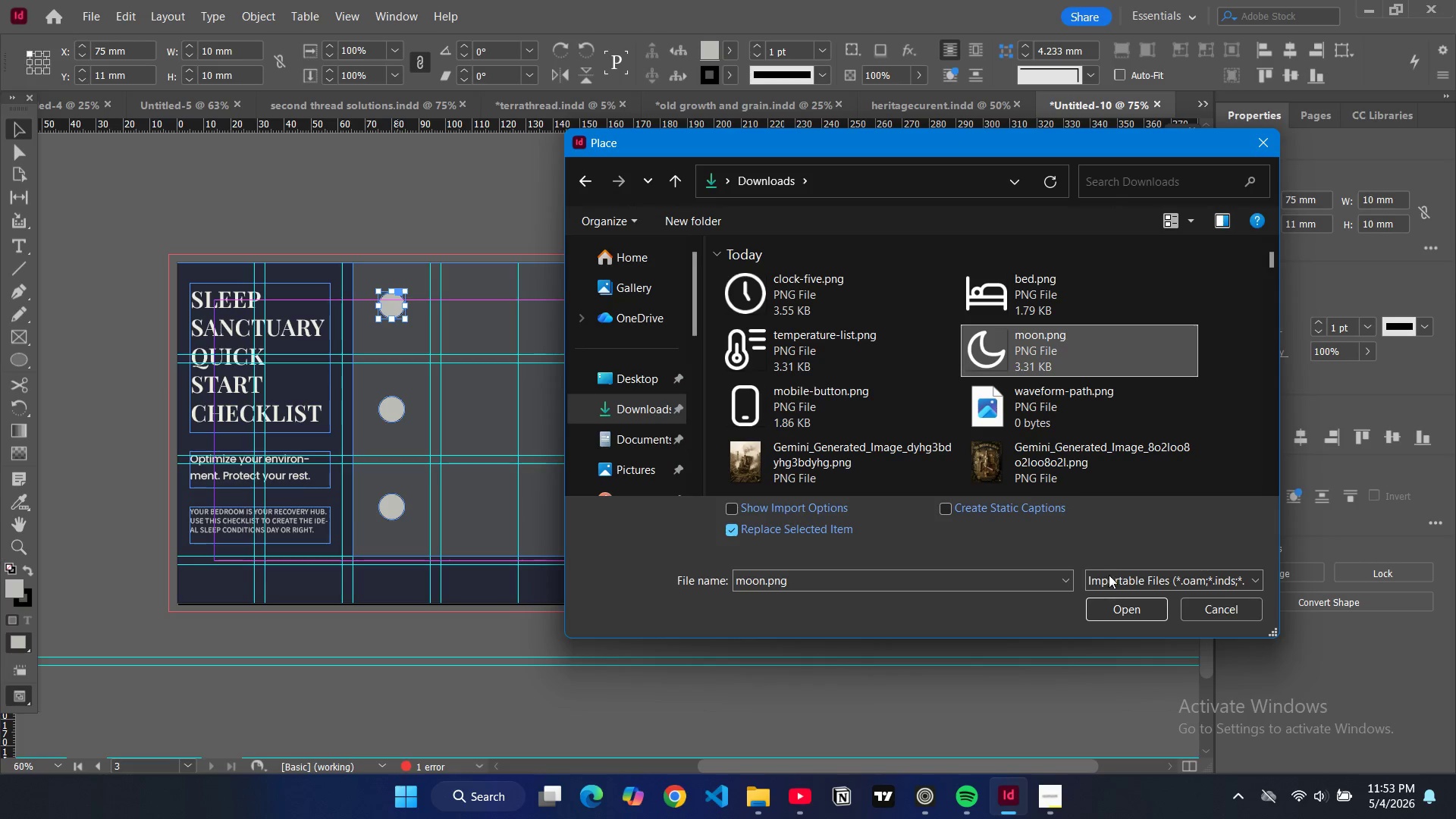 
left_click([1114, 603])
 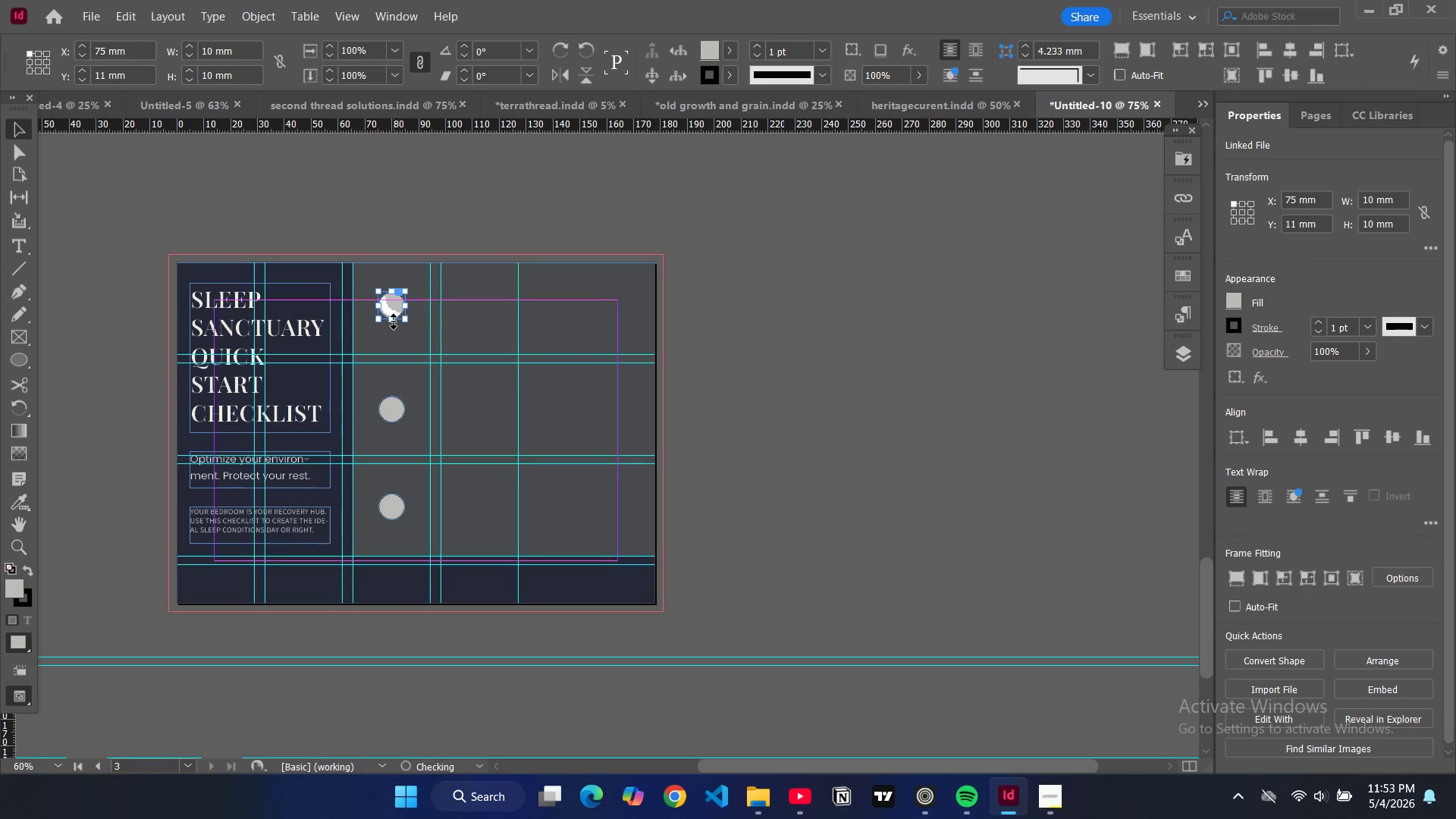 
key(Alt+Control+Shift+AltLeft)
 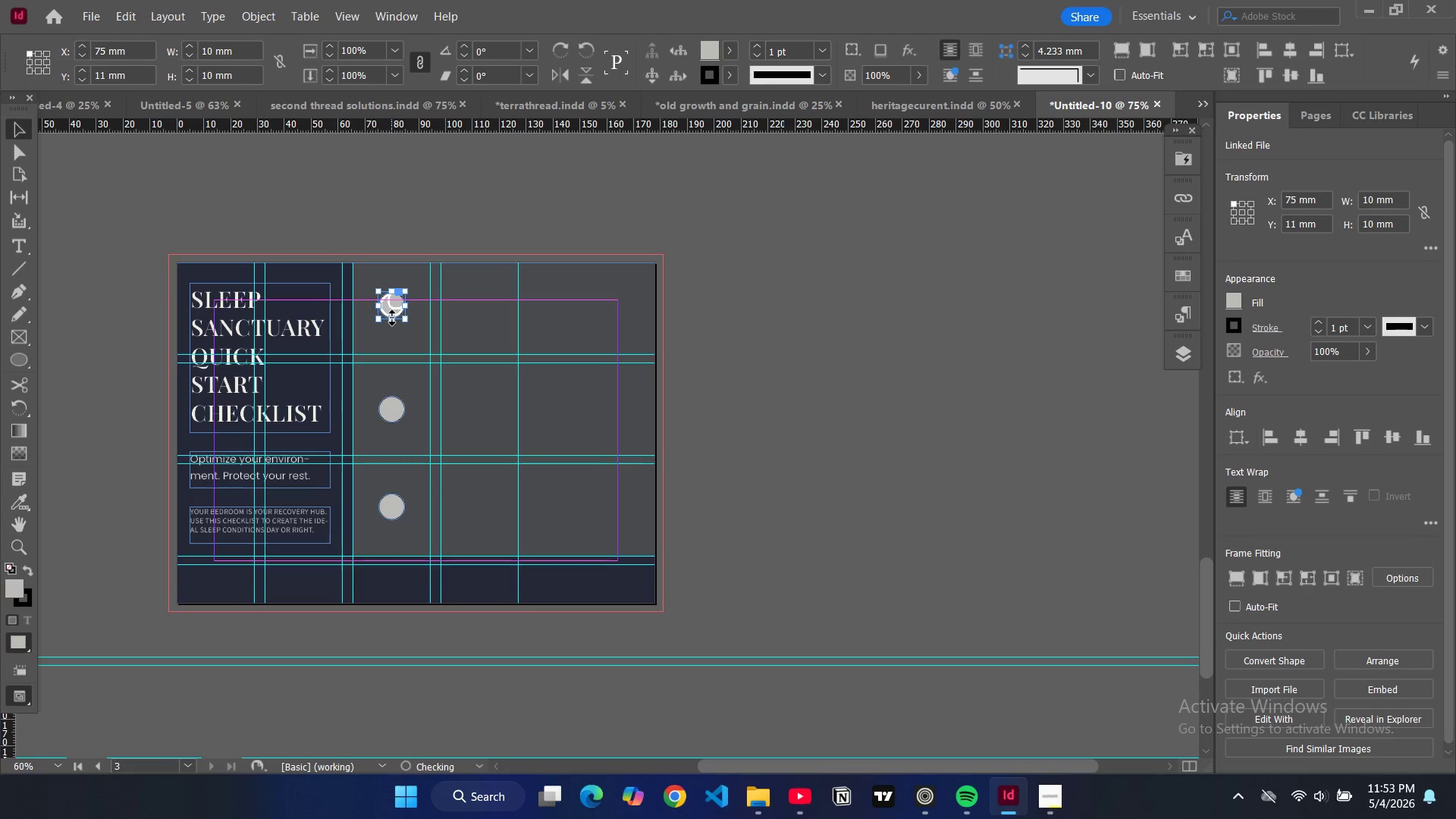 
key(Alt+Control+Shift+C)
 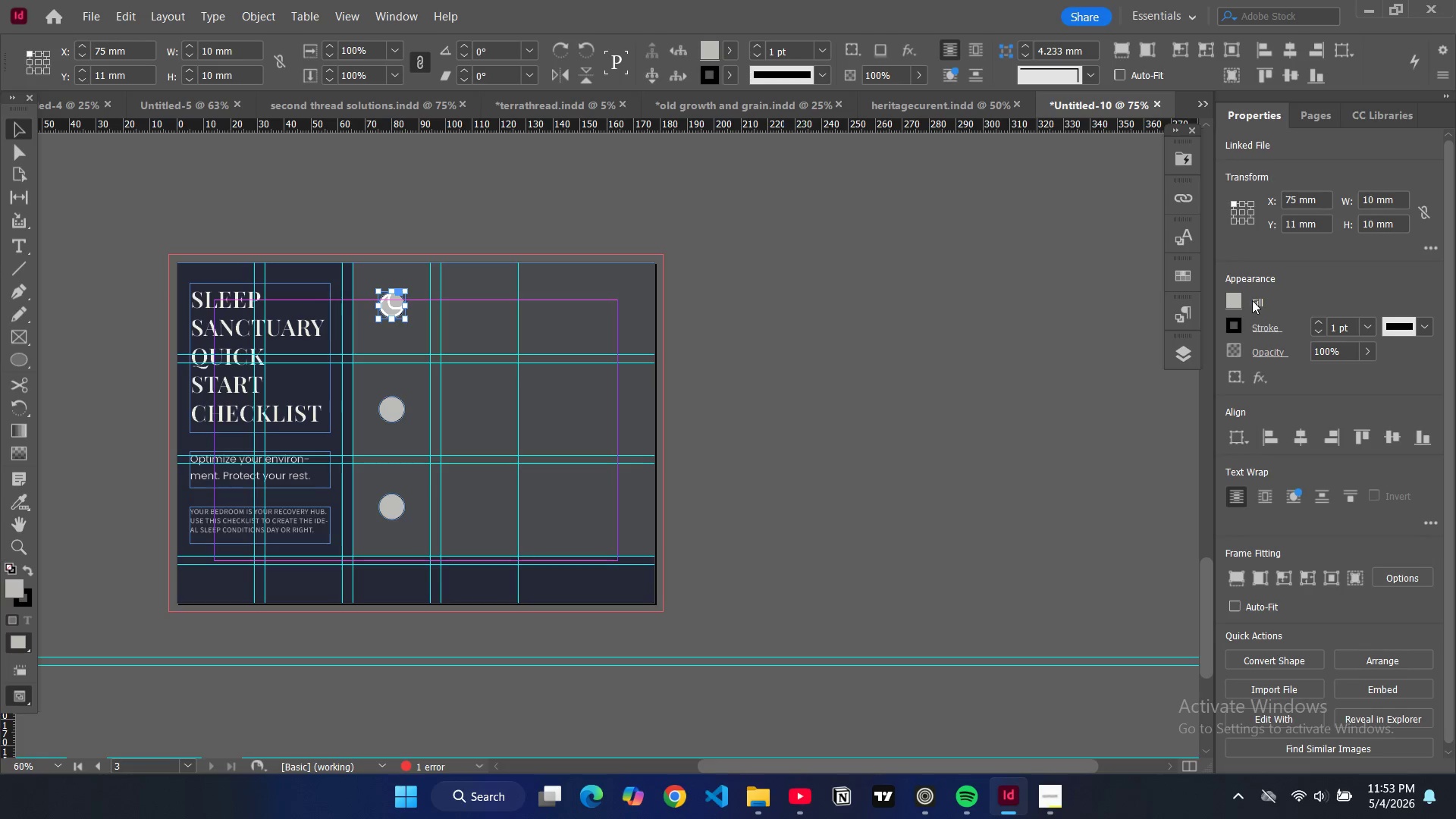 
left_click([1232, 301])
 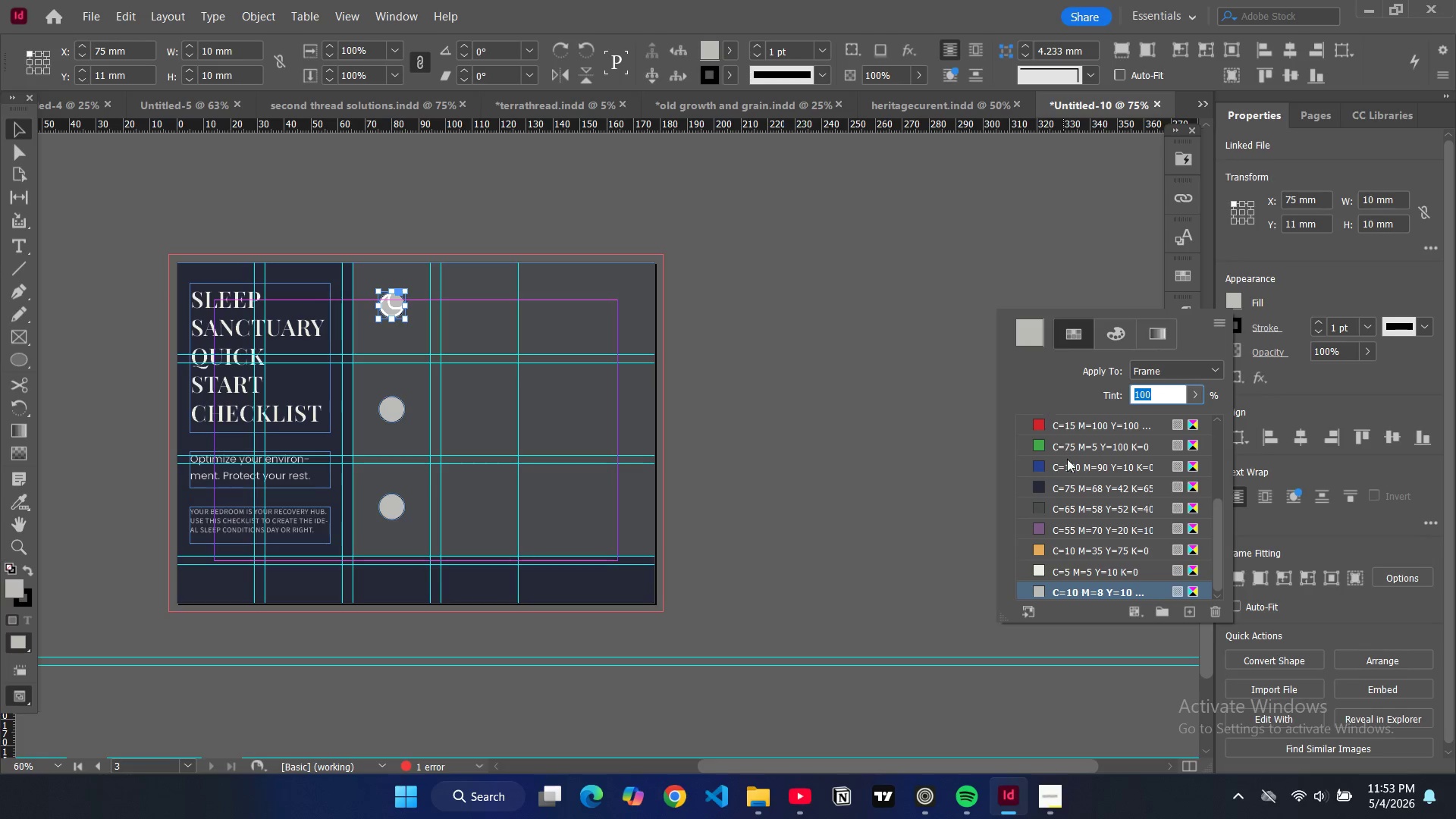 
scroll: coordinate [1047, 491], scroll_direction: up, amount: 5.0
 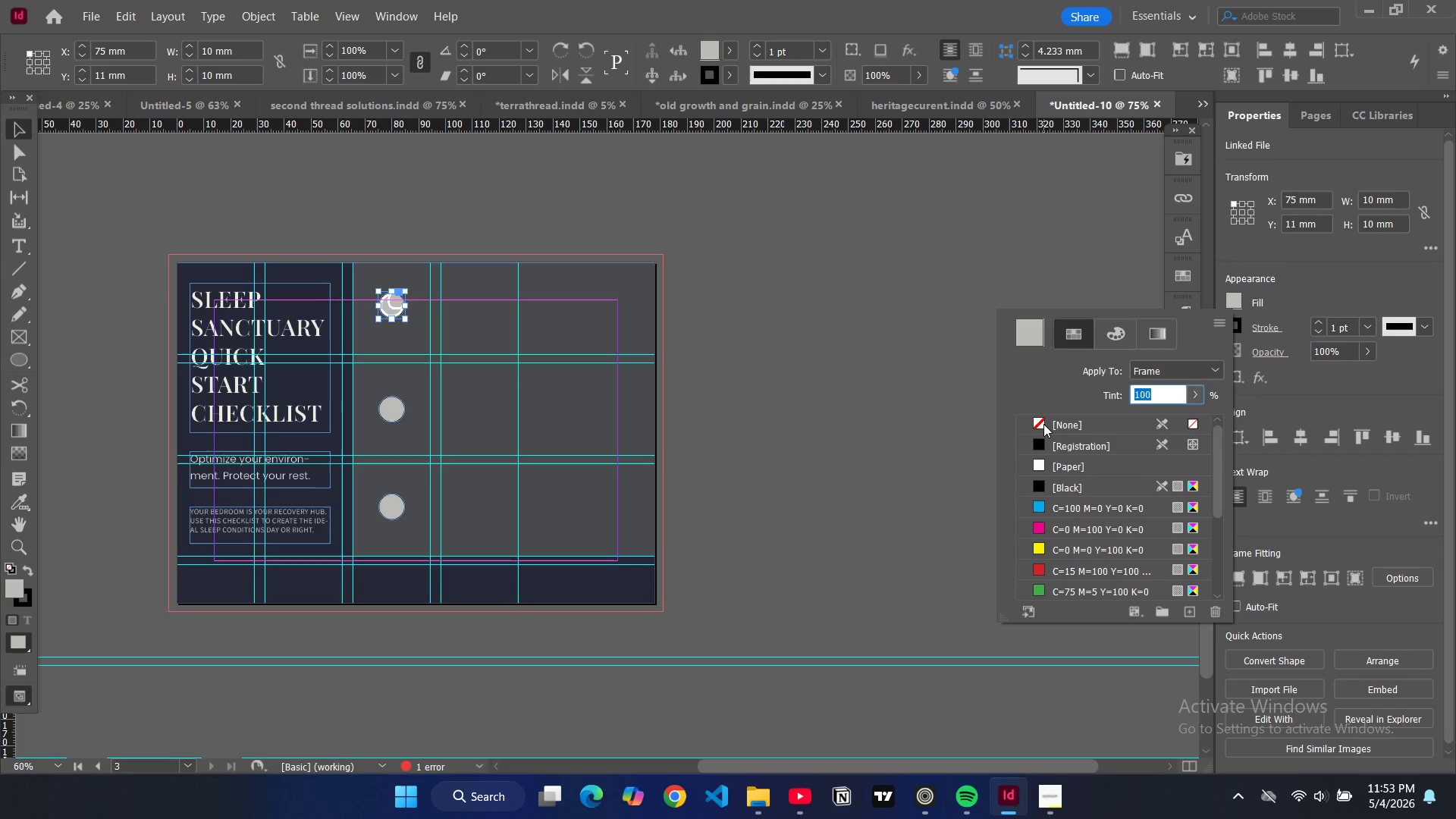 
left_click([1043, 424])
 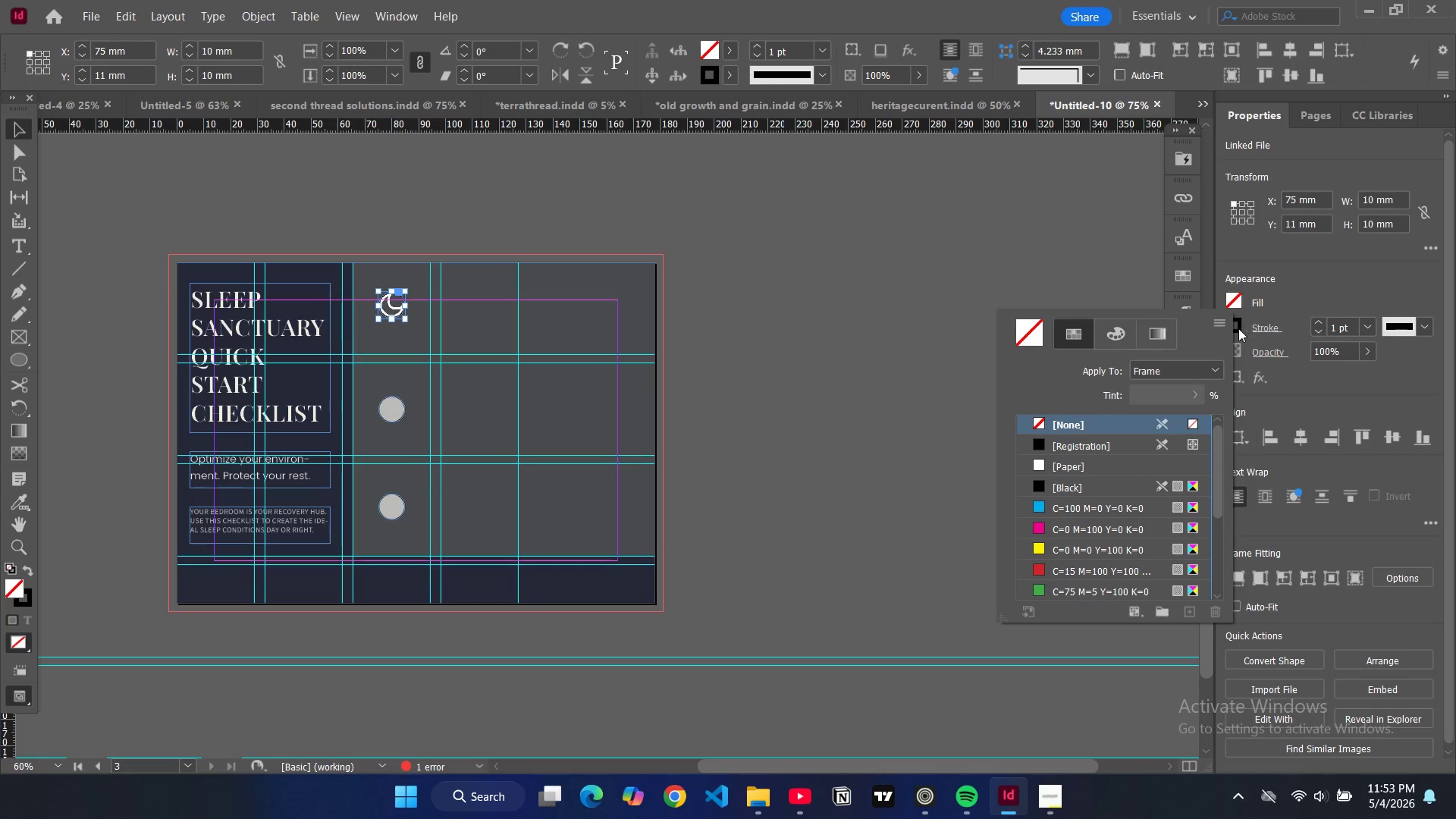 
left_click([1239, 330])
 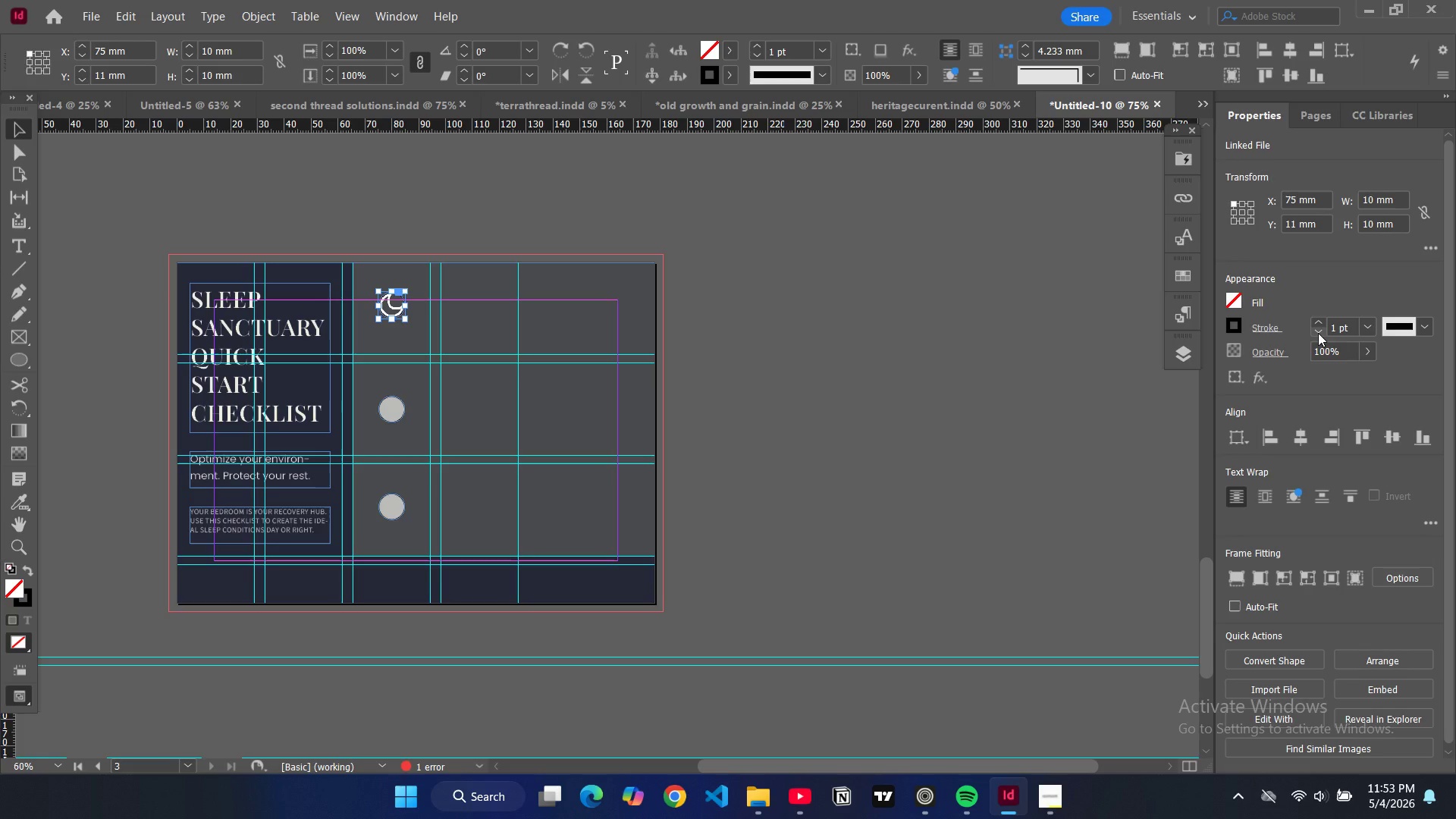 
left_click([1318, 333])
 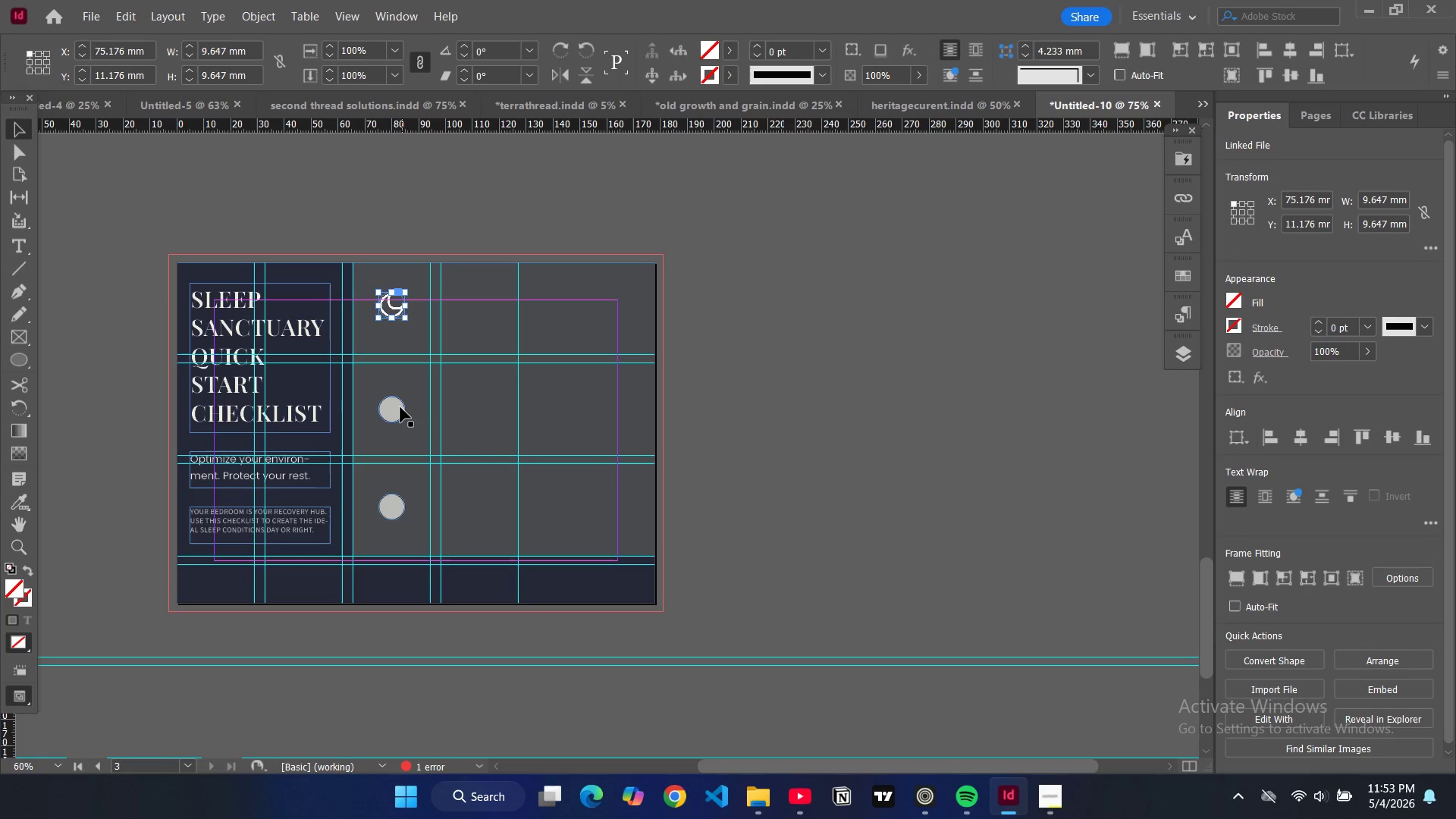 
left_click([400, 407])
 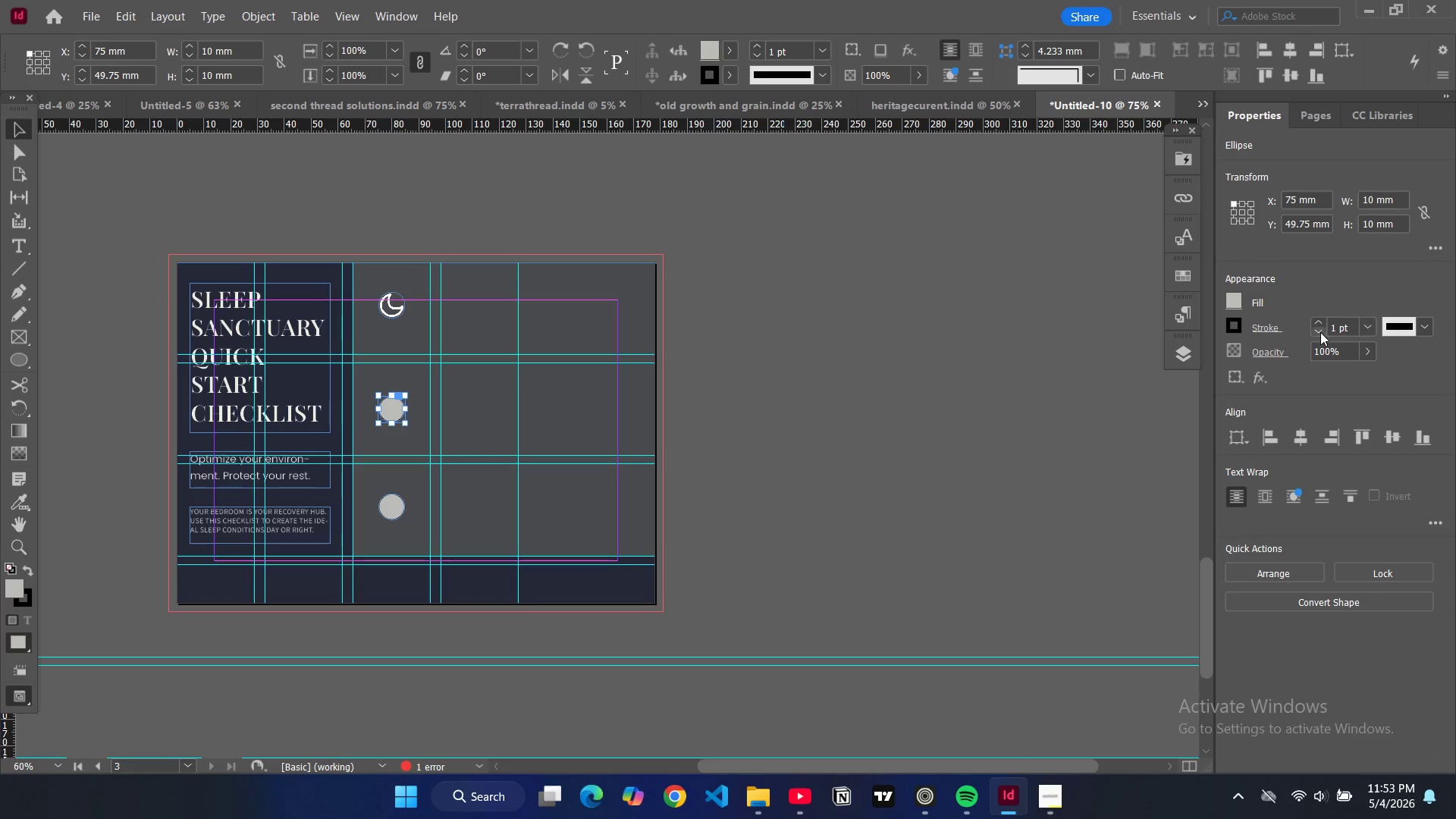 
left_click([1320, 332])
 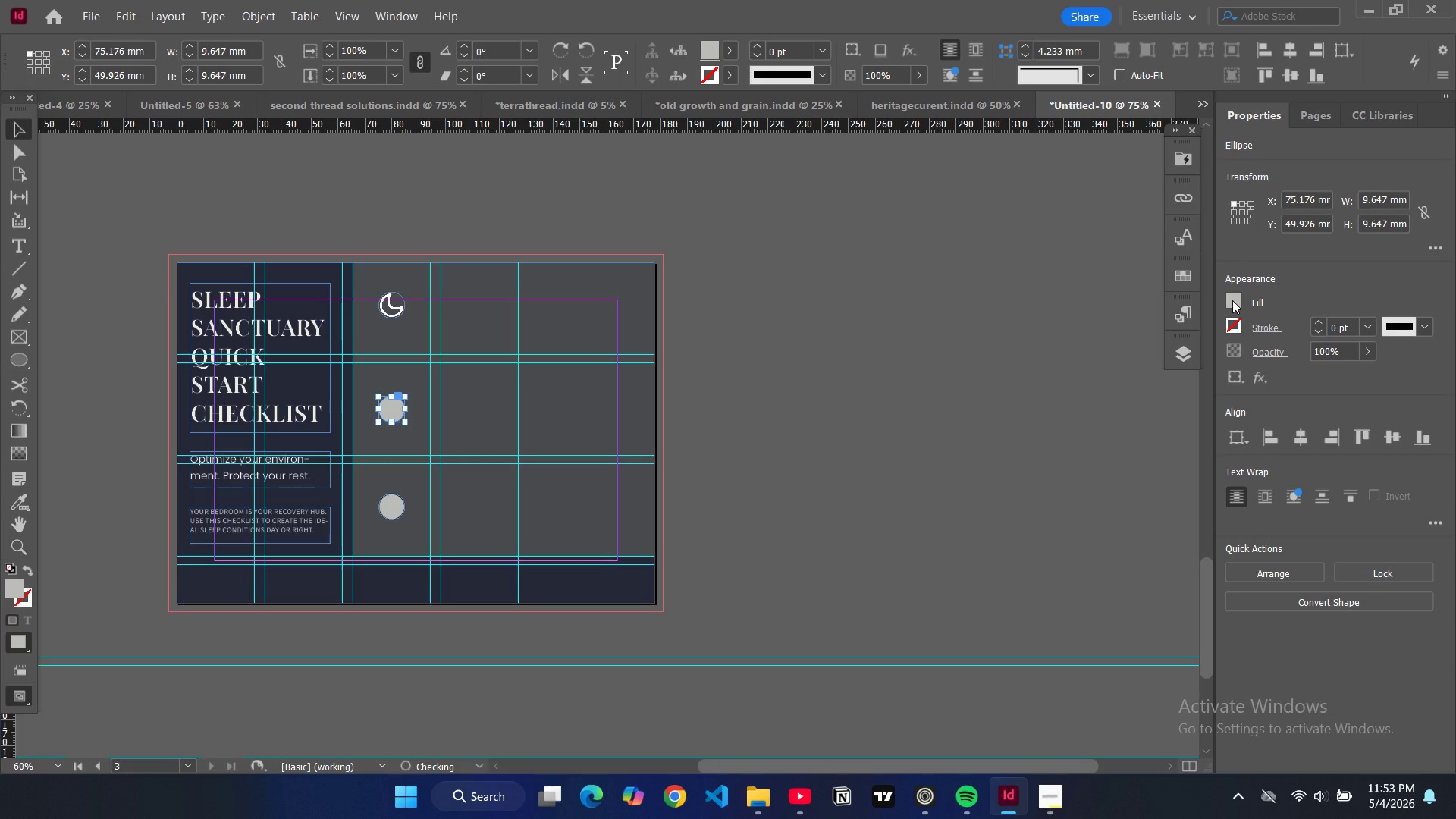 
left_click([1232, 300])
 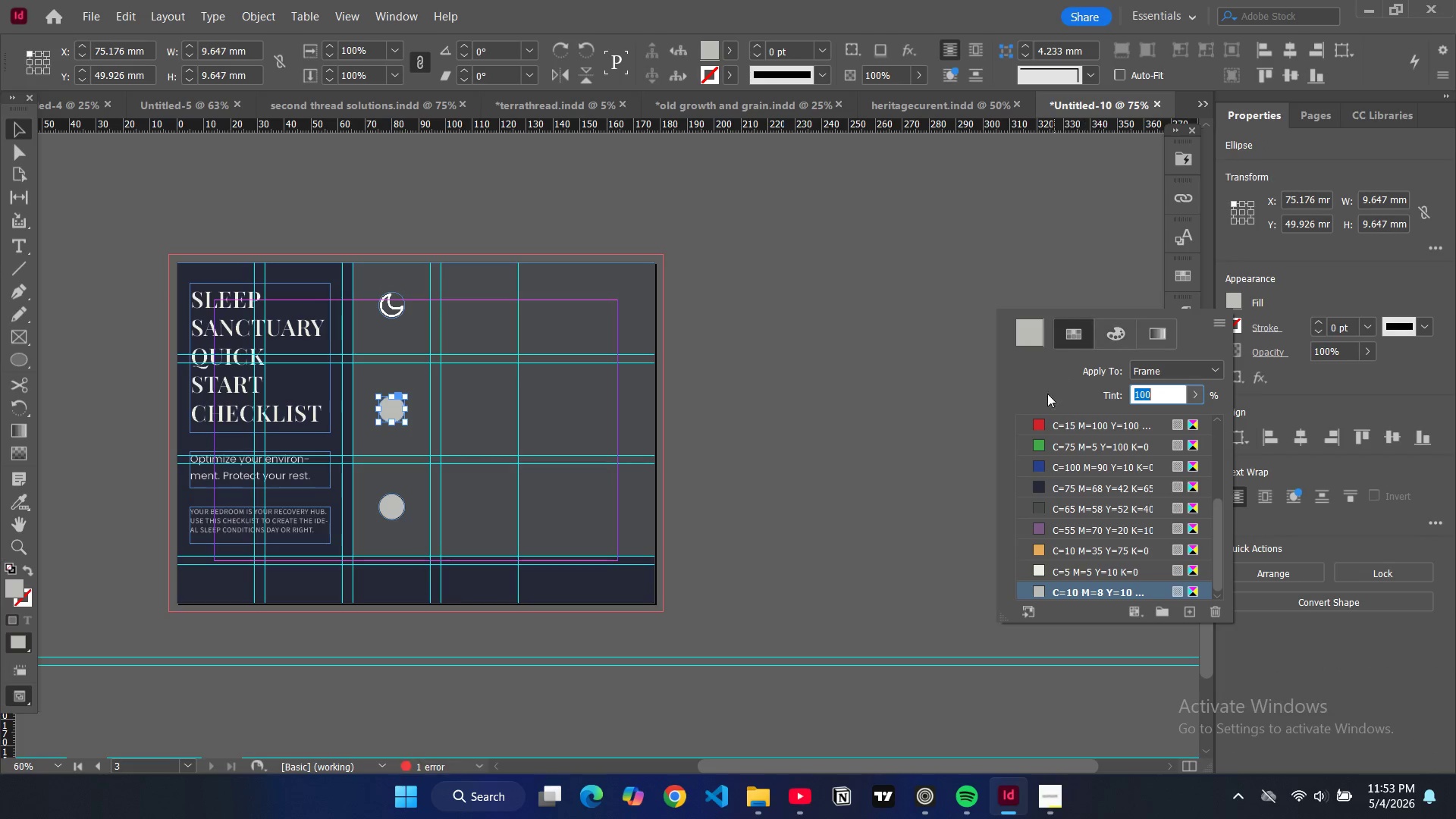 
scroll: coordinate [1046, 457], scroll_direction: up, amount: 10.0
 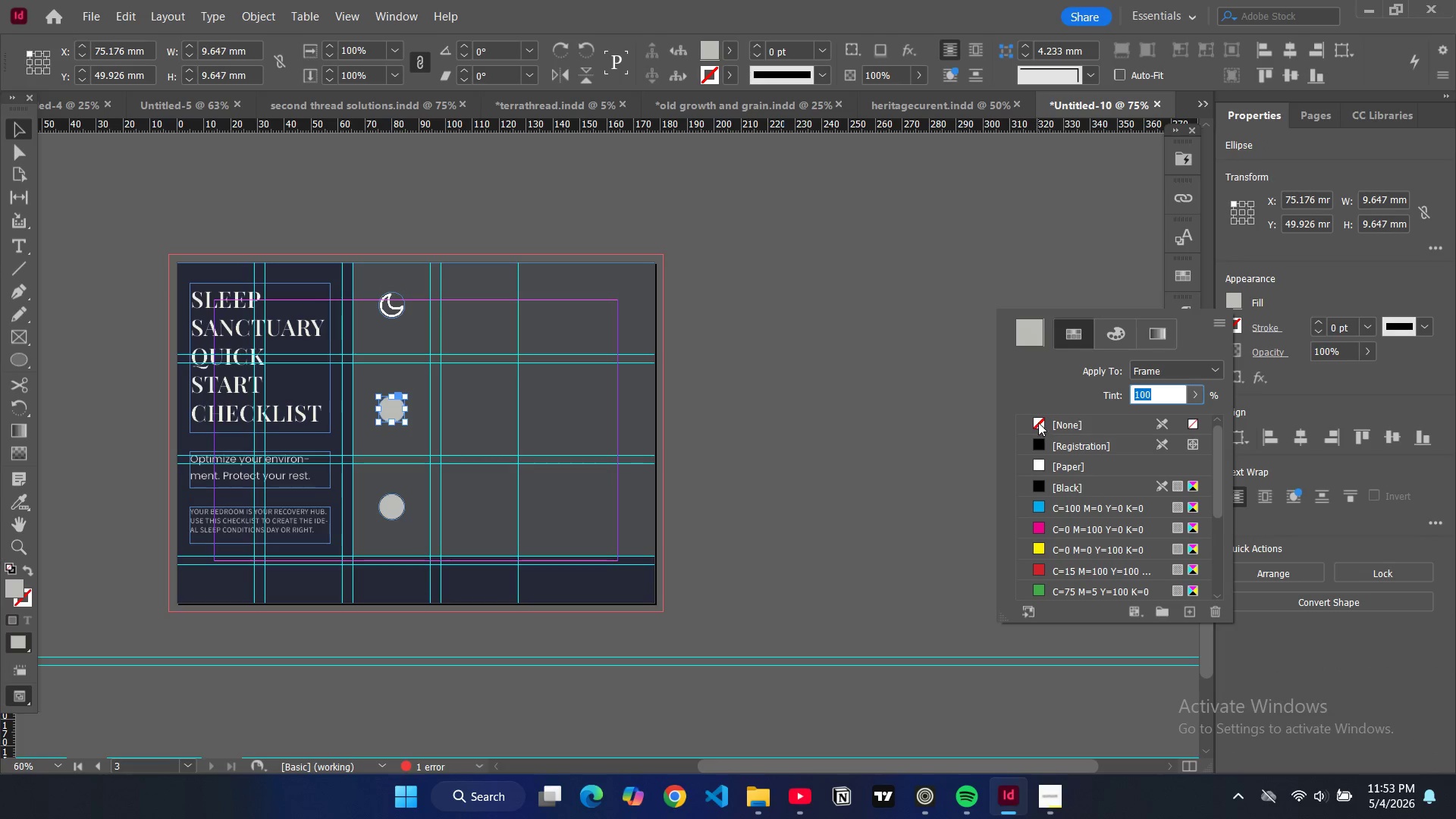 
left_click([1038, 422])
 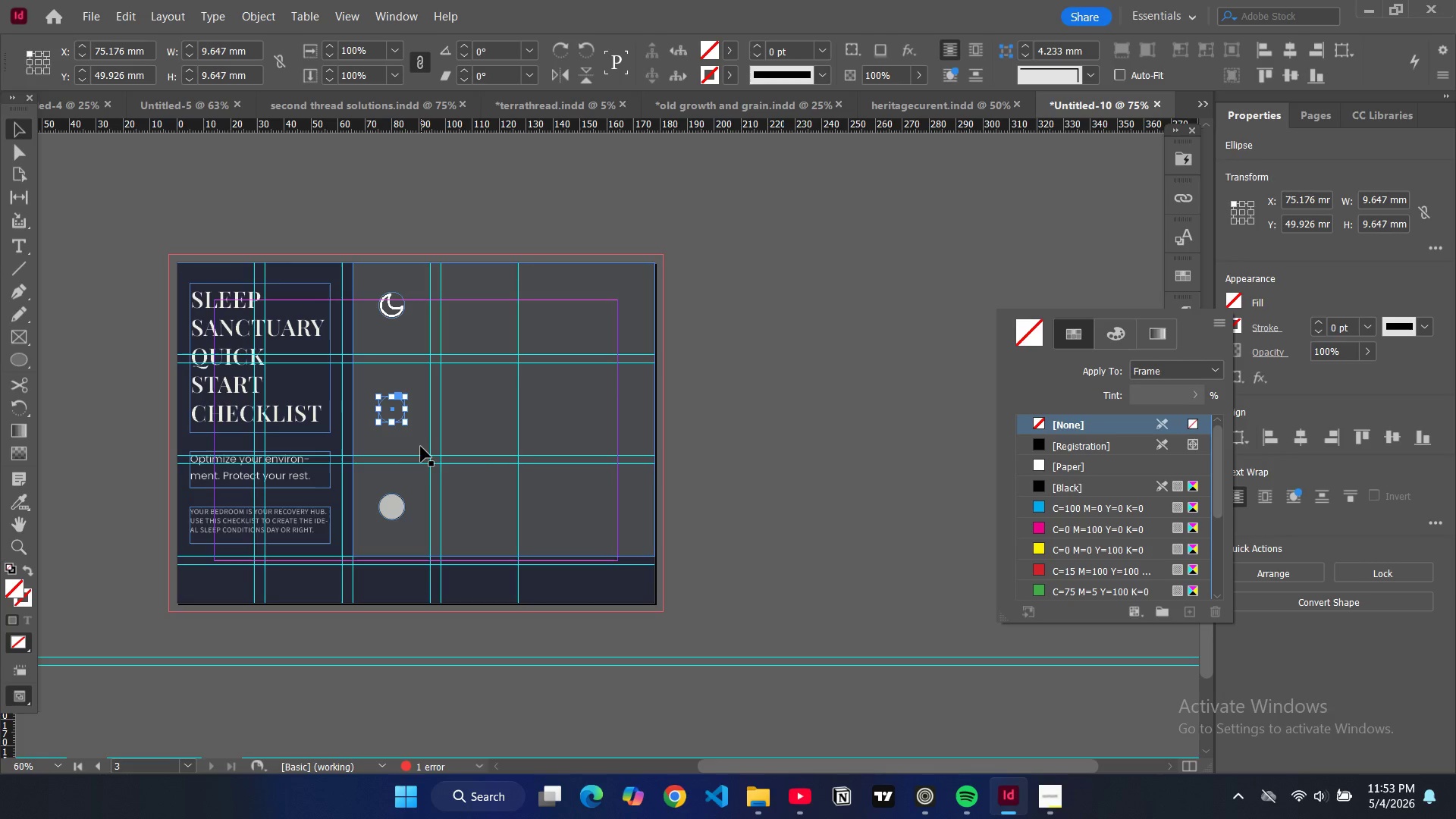 
key(Control+D)
 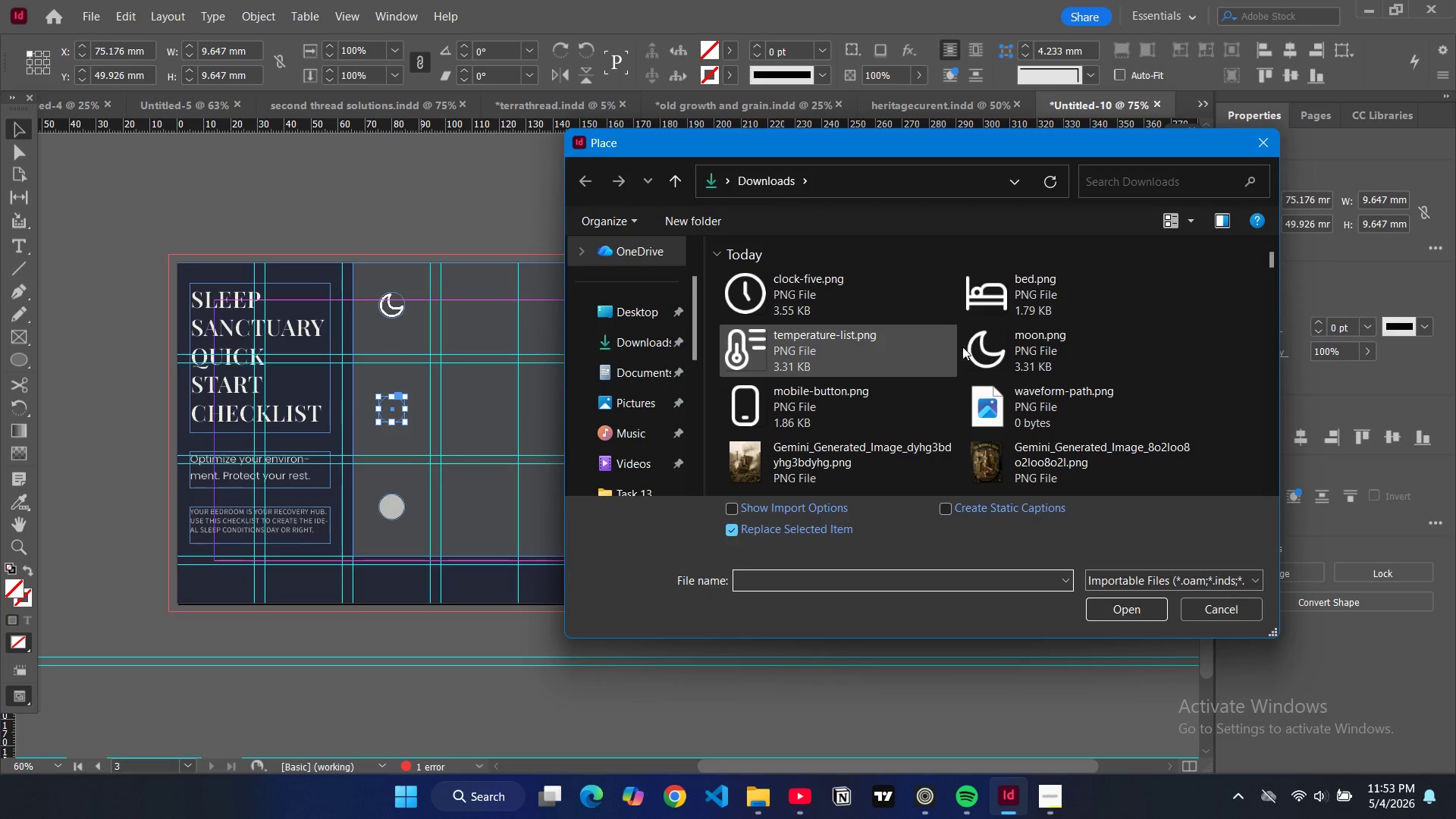 
scroll: coordinate [962, 369], scroll_direction: down, amount: 1.0
 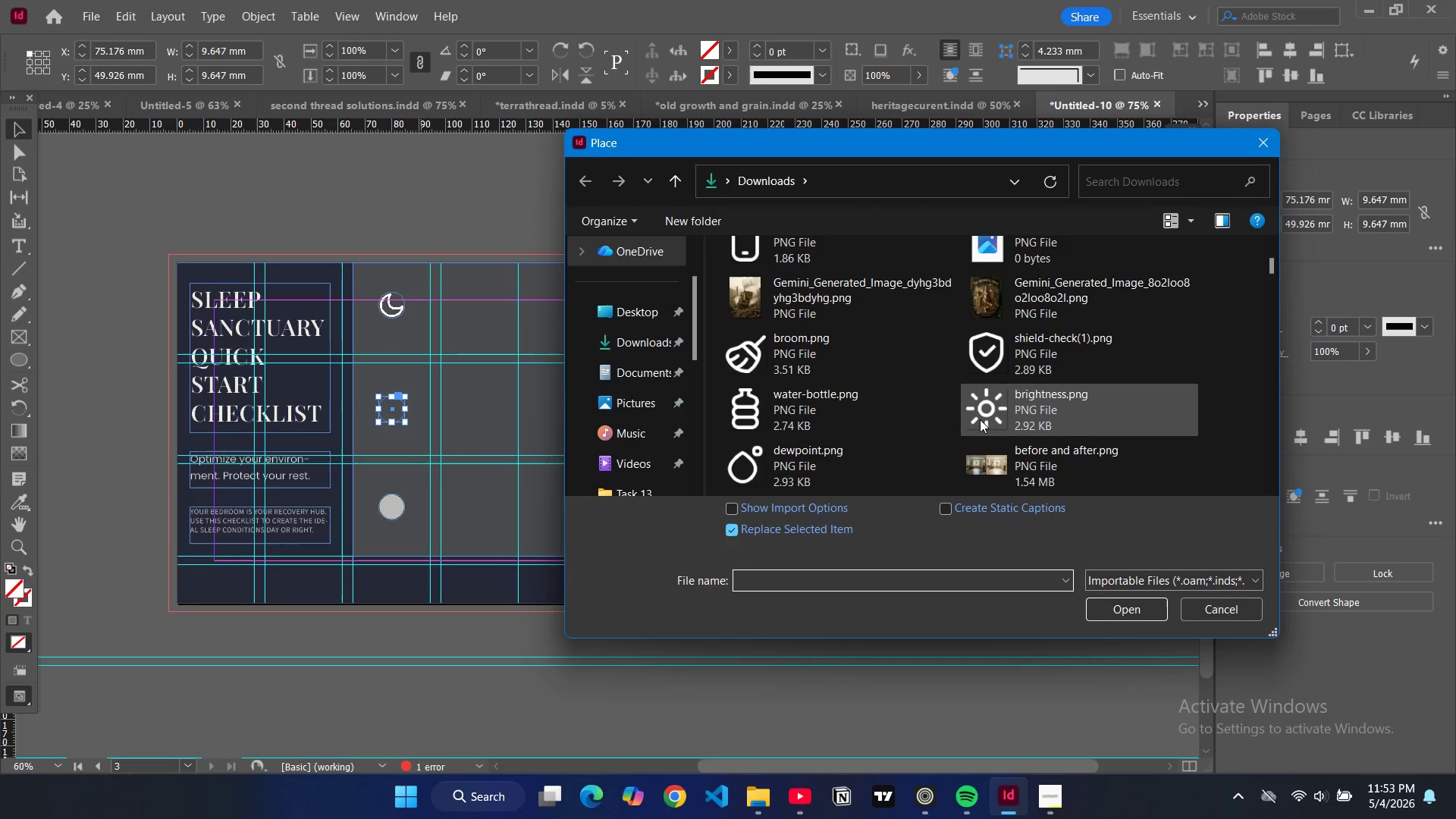 
scroll: coordinate [979, 419], scroll_direction: up, amount: 1.0
 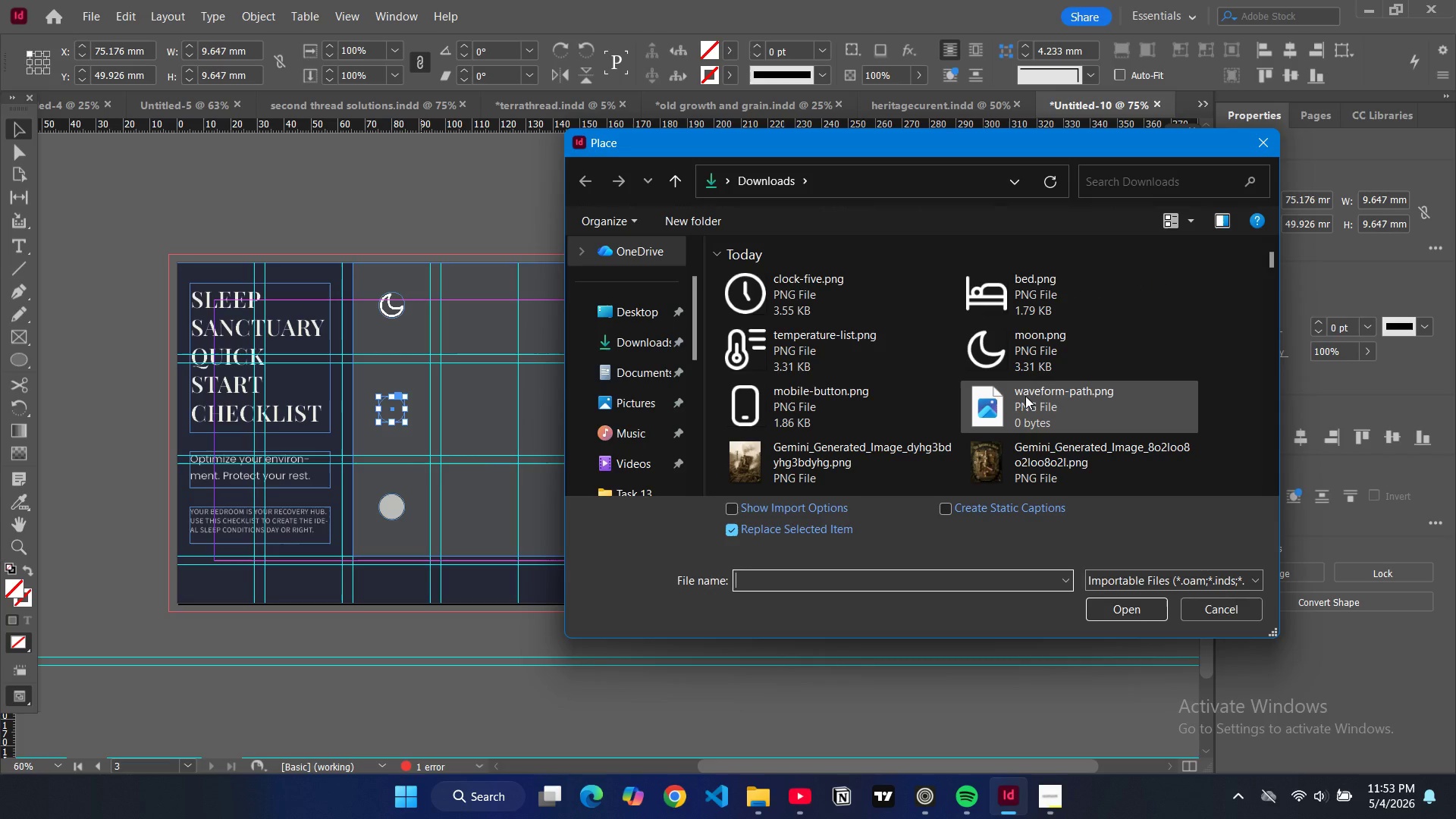 
scroll: coordinate [1025, 396], scroll_direction: down, amount: 2.0
 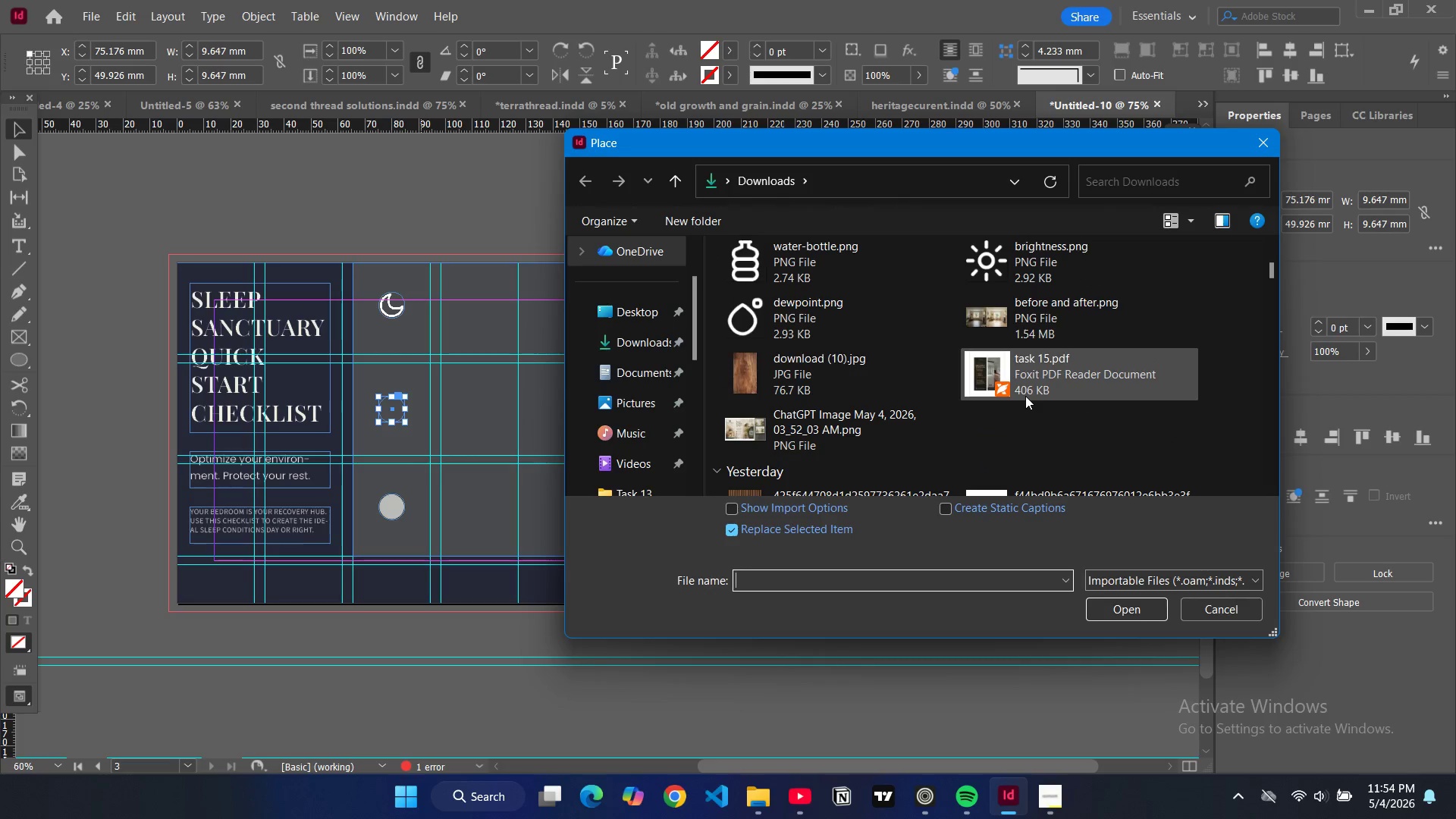 
scroll: coordinate [1025, 396], scroll_direction: up, amount: 2.0
 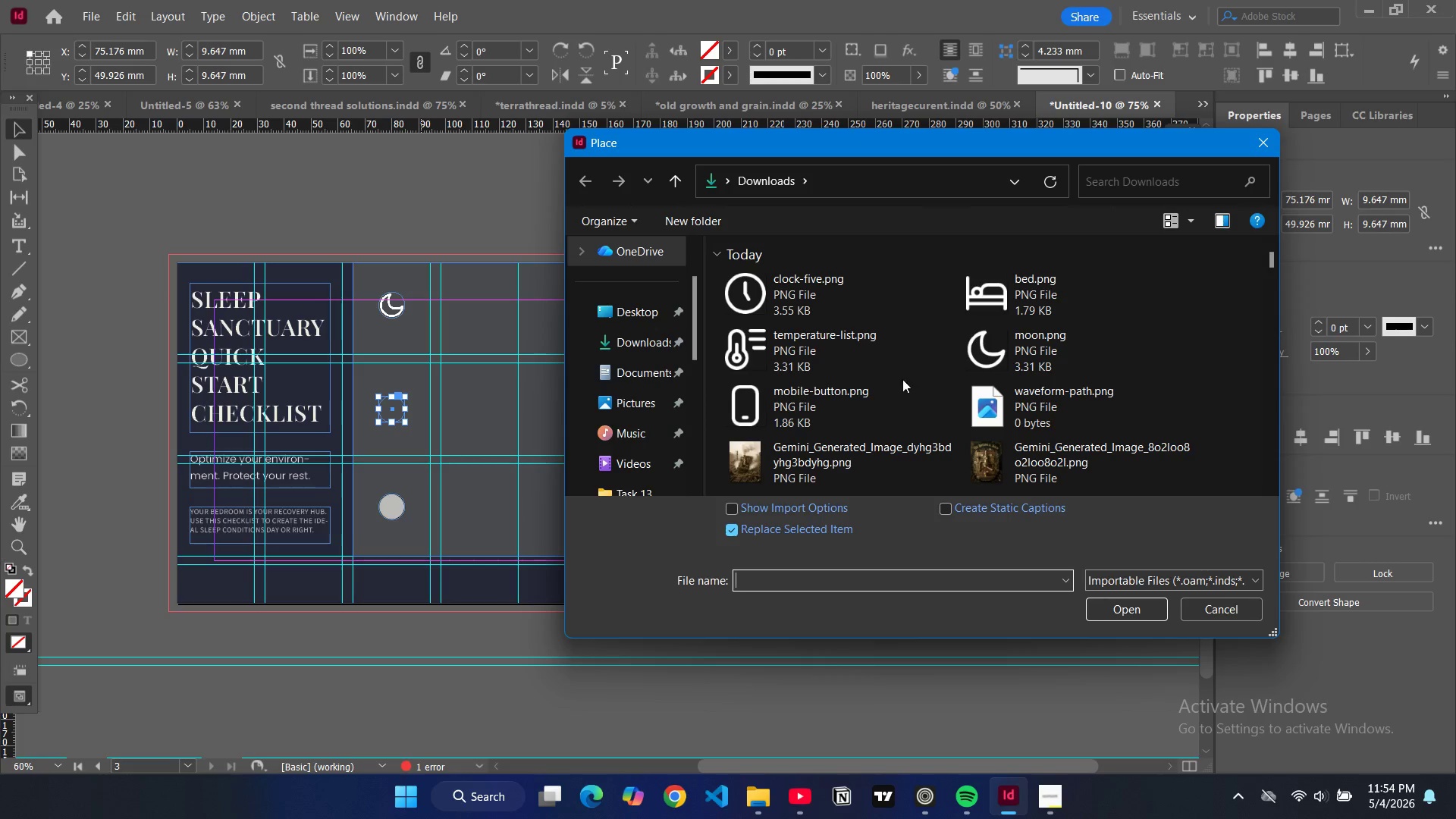 
scroll: coordinate [1029, 369], scroll_direction: down, amount: 1.0
 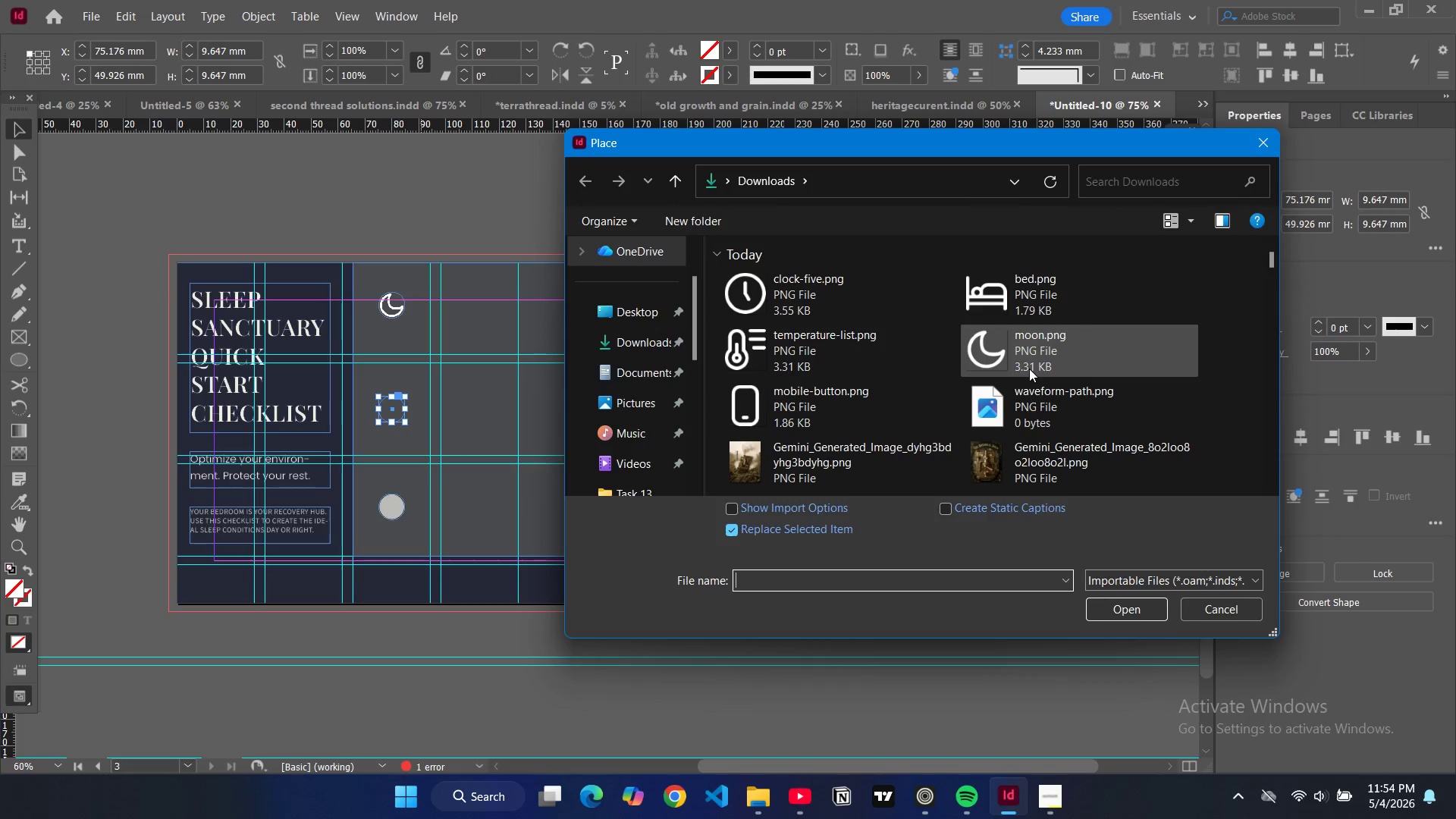 
scroll: coordinate [1029, 369], scroll_direction: up, amount: 1.0
 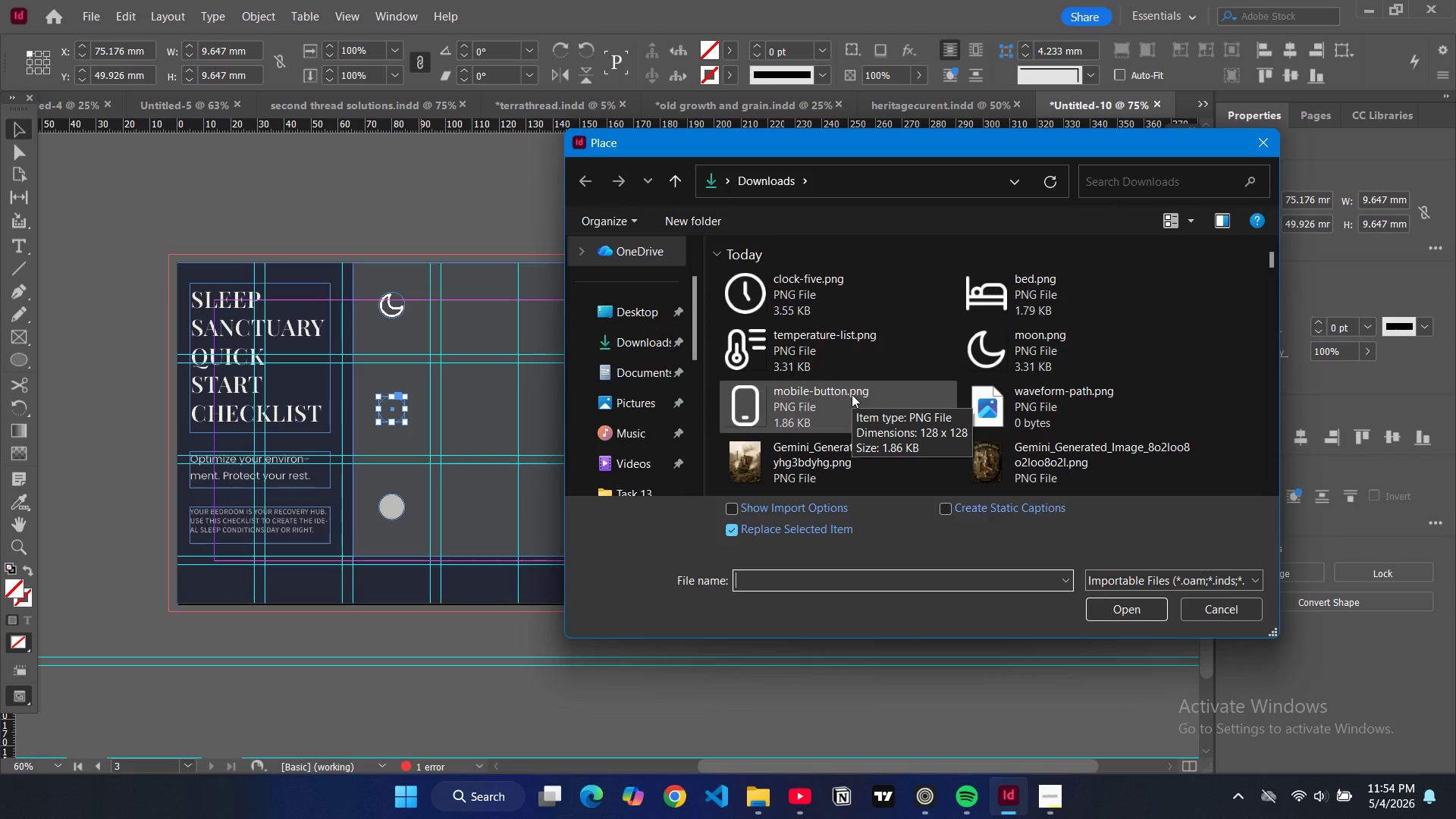 
left_click([852, 394])
 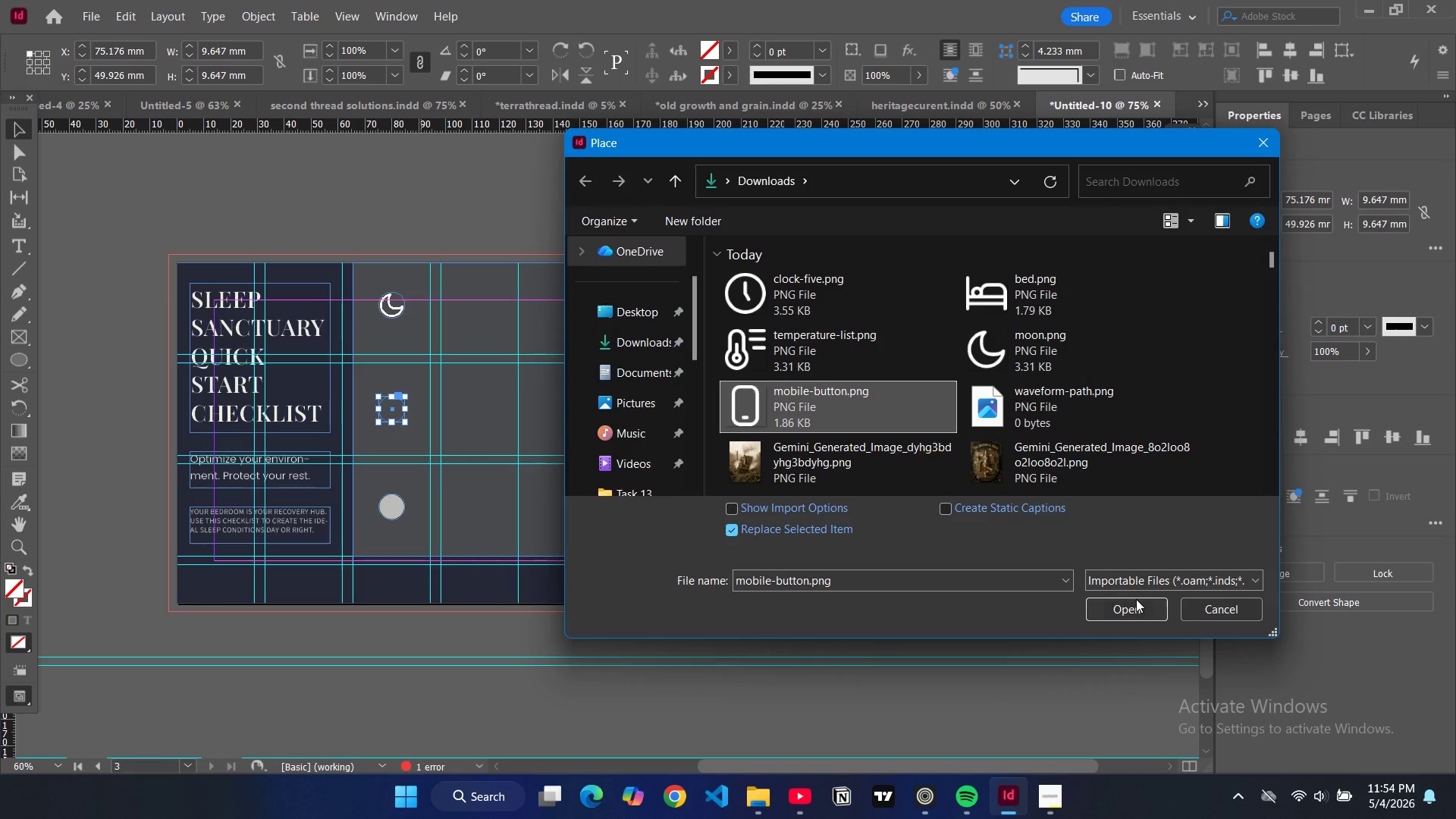 
left_click([1136, 599])
 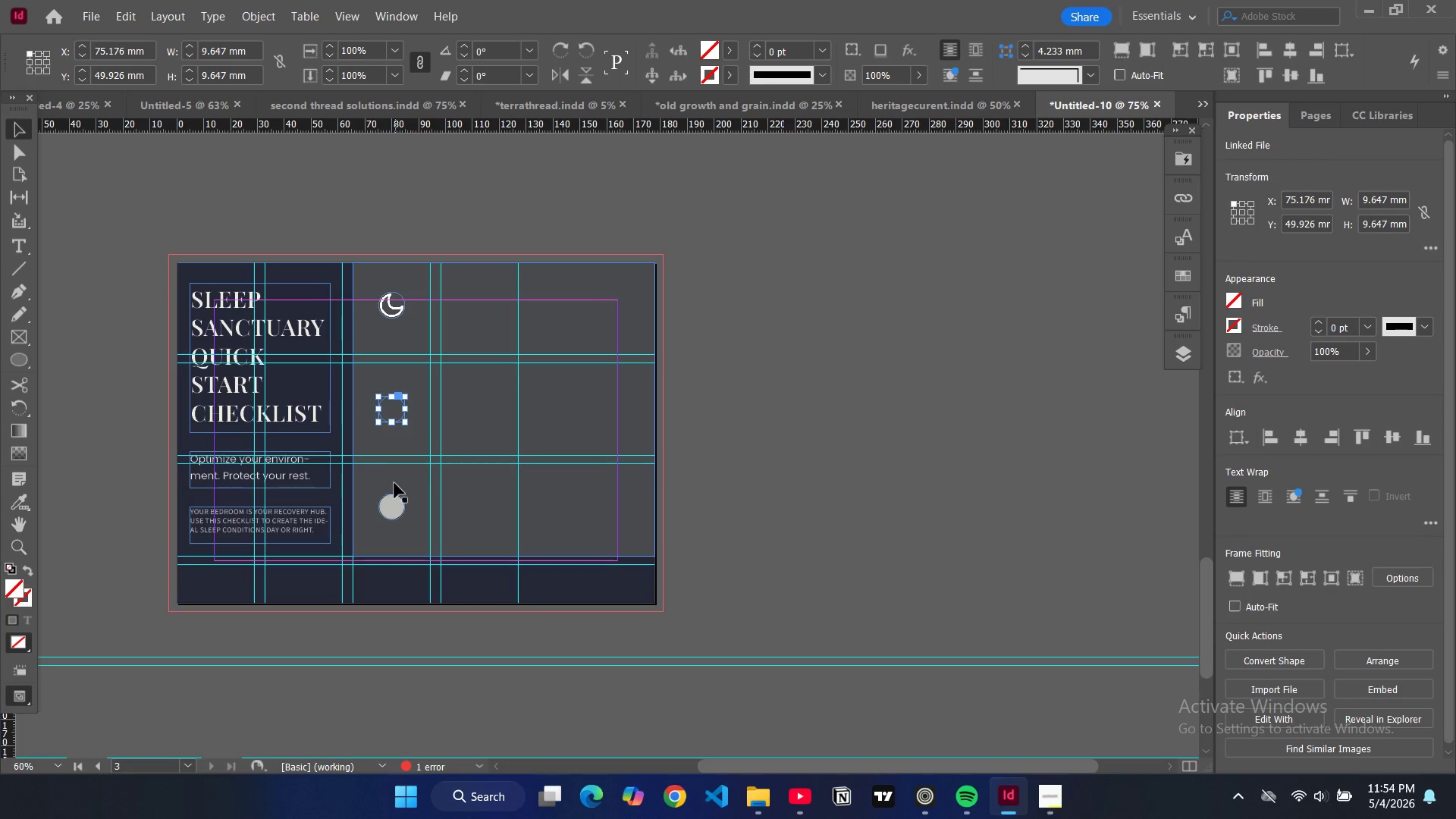 
left_click([397, 506])
 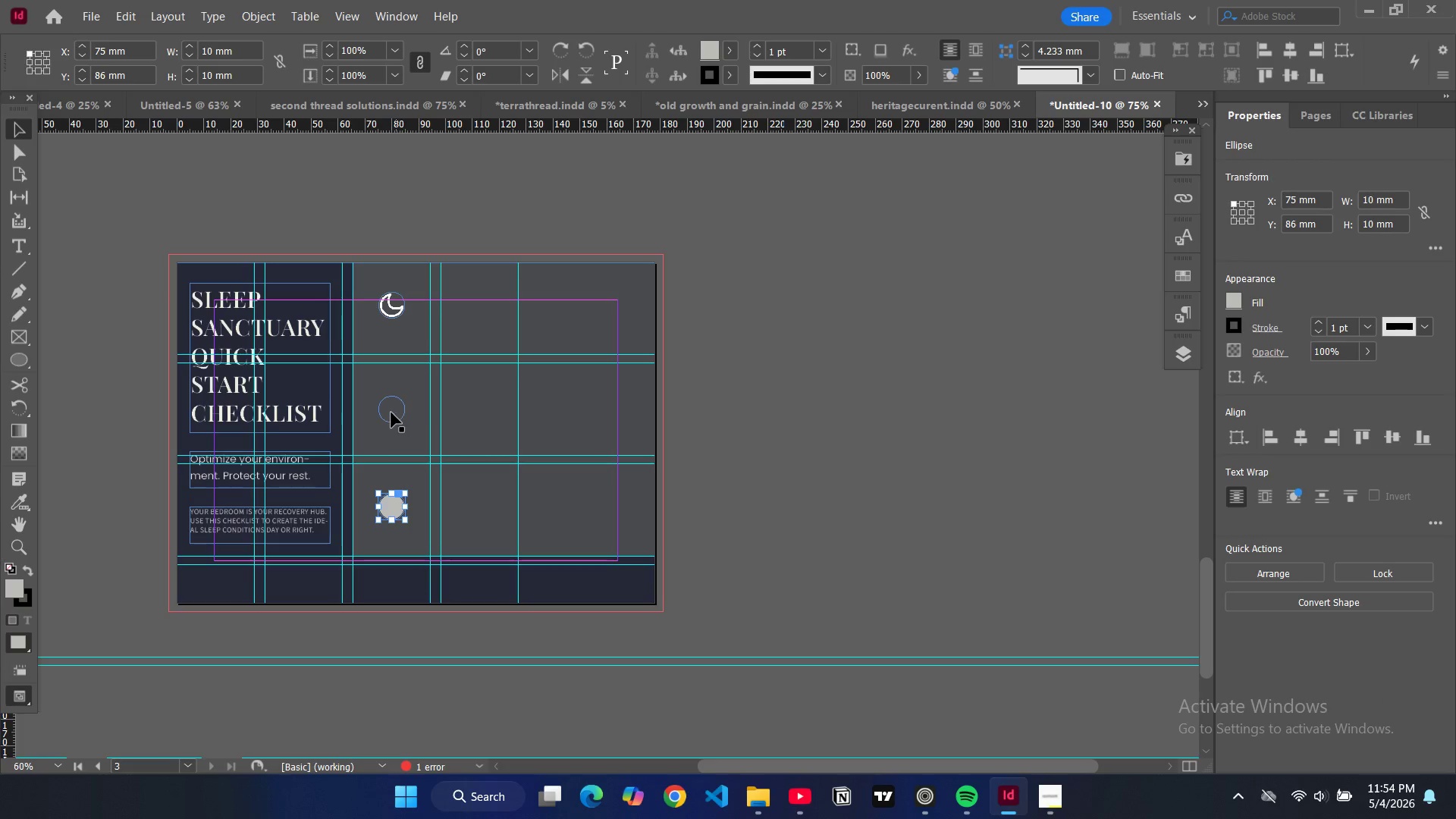 
left_click([391, 413])
 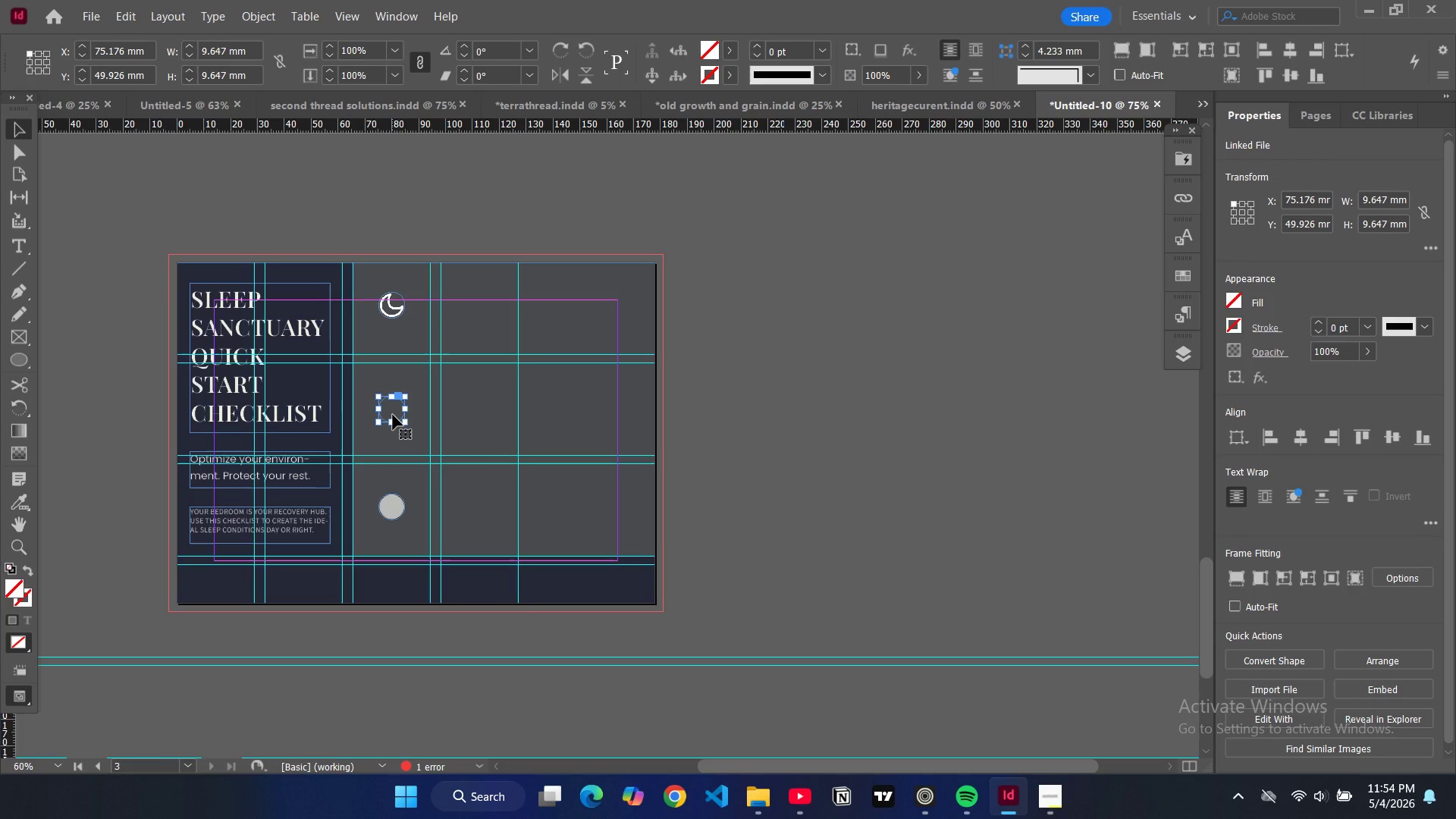 
key(Alt+Control+Shift+C)
 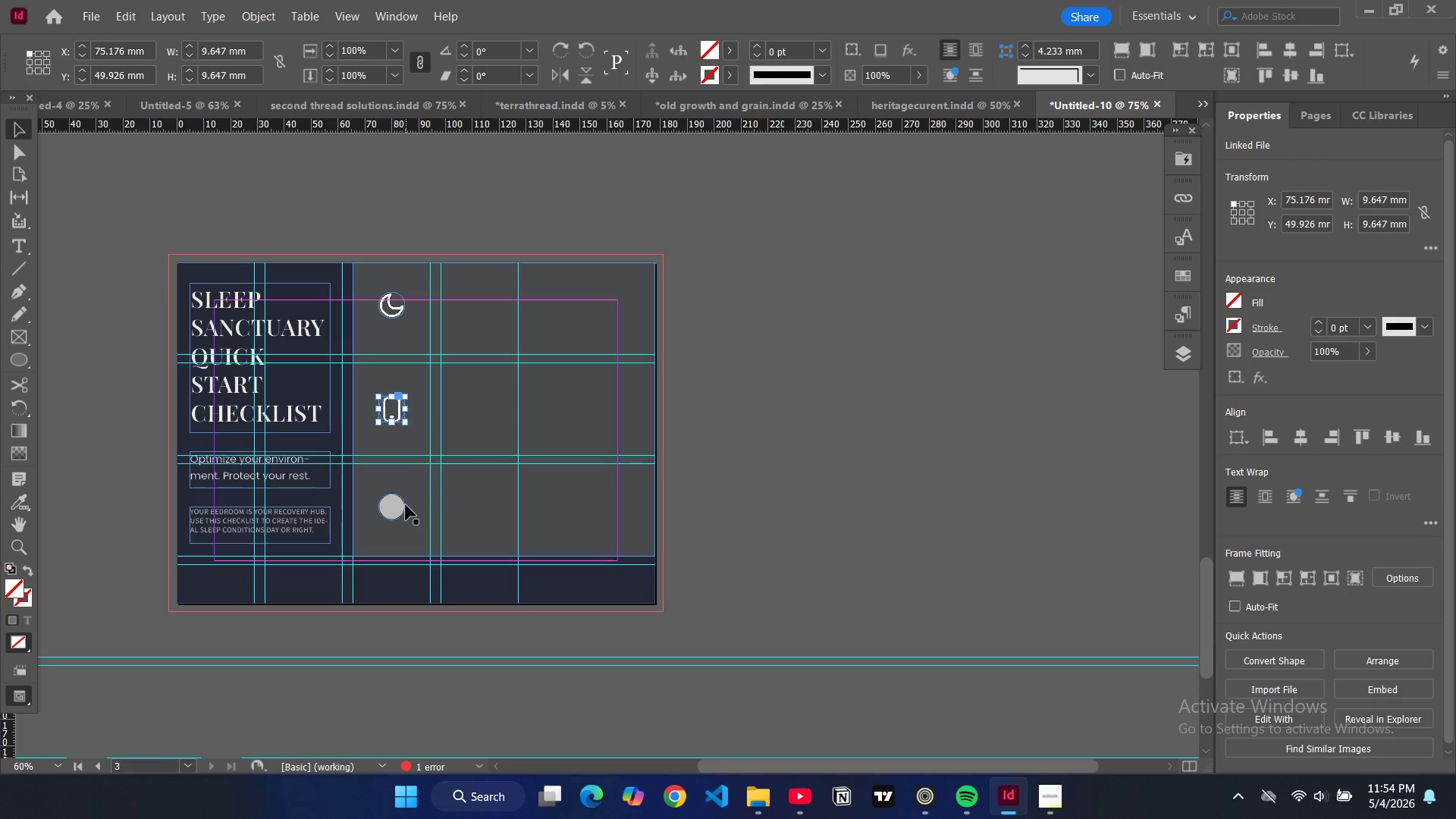 
left_click([406, 505])
 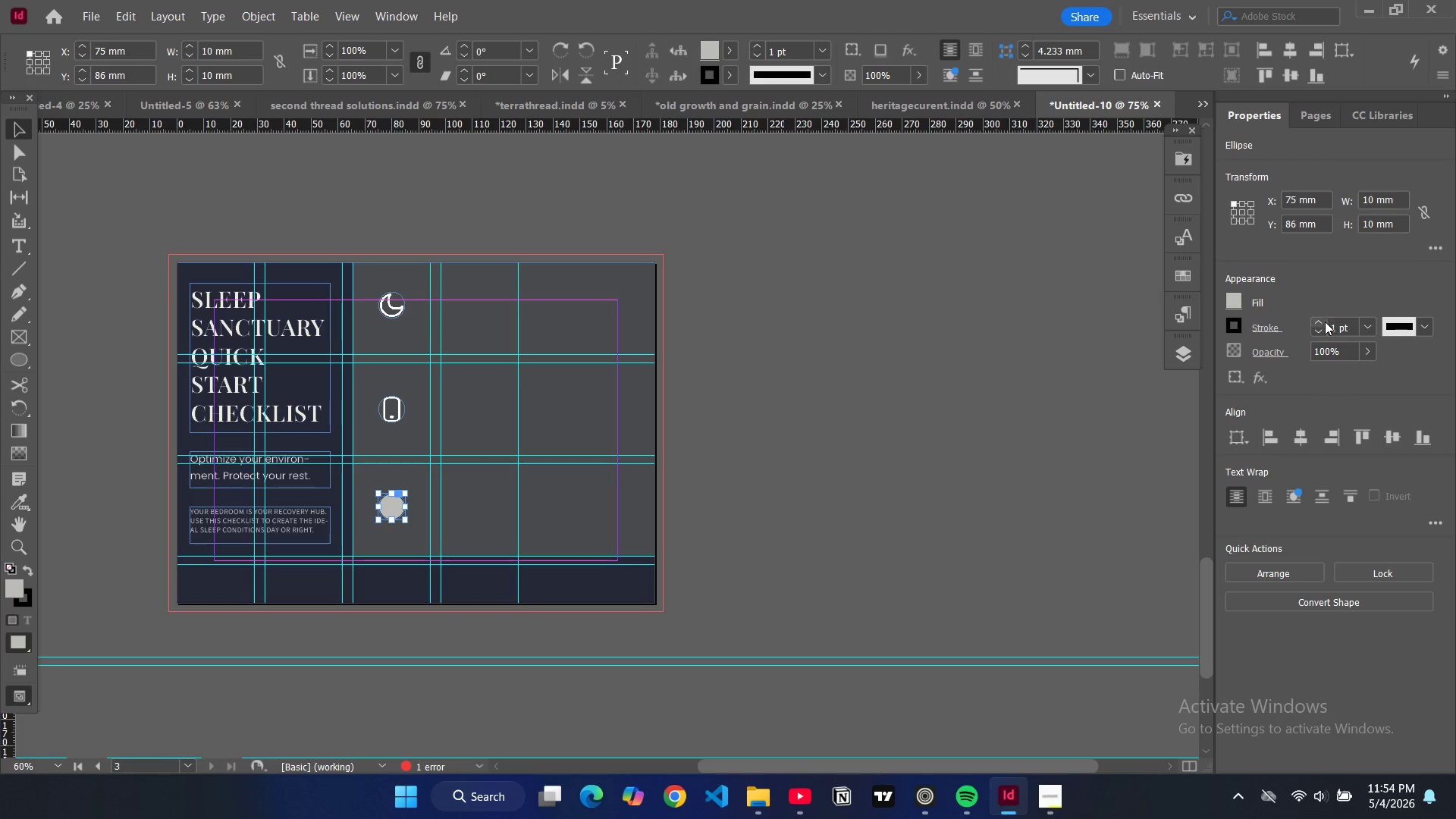 
left_click([1321, 332])
 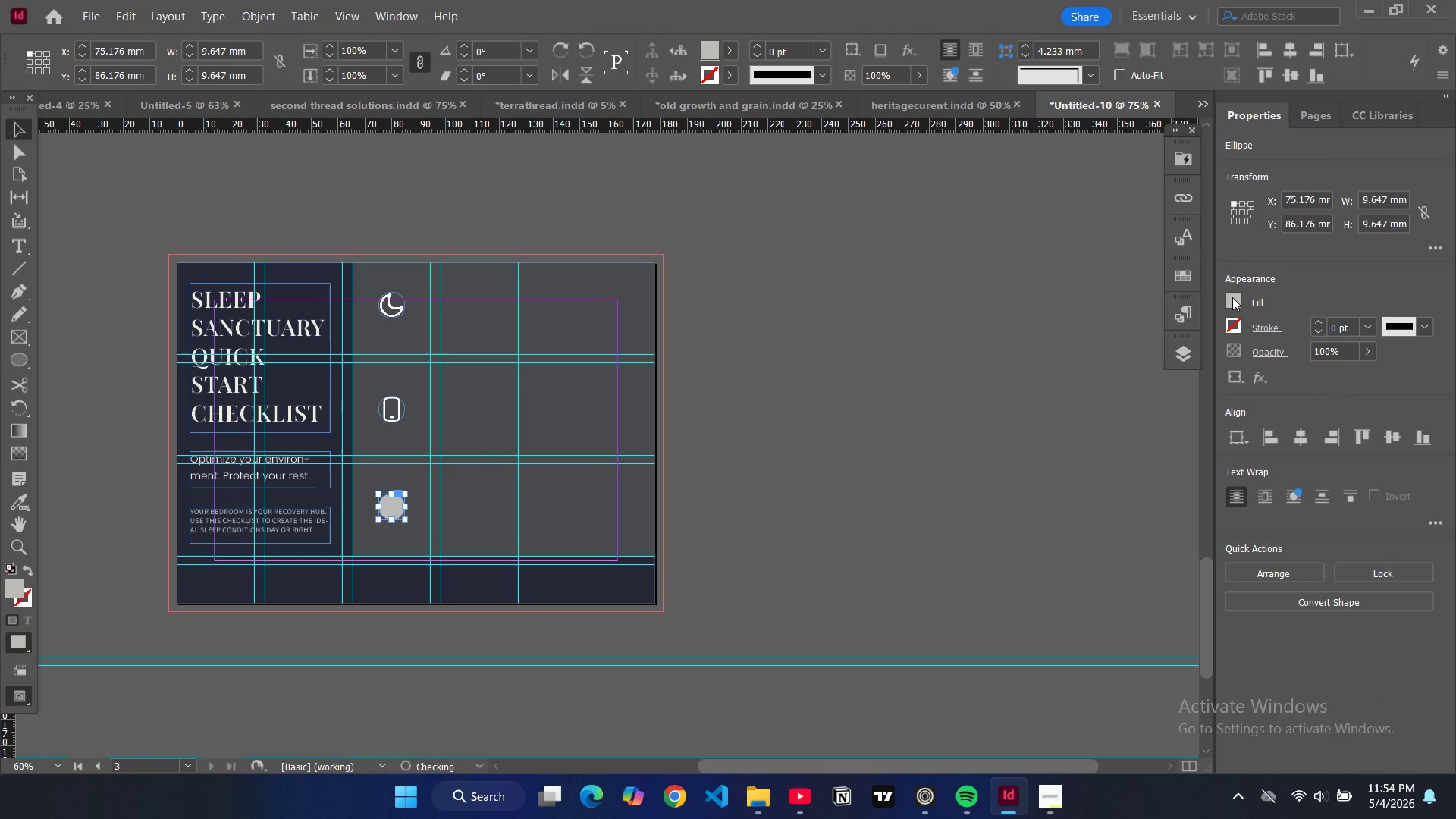 
left_click([1232, 297])
 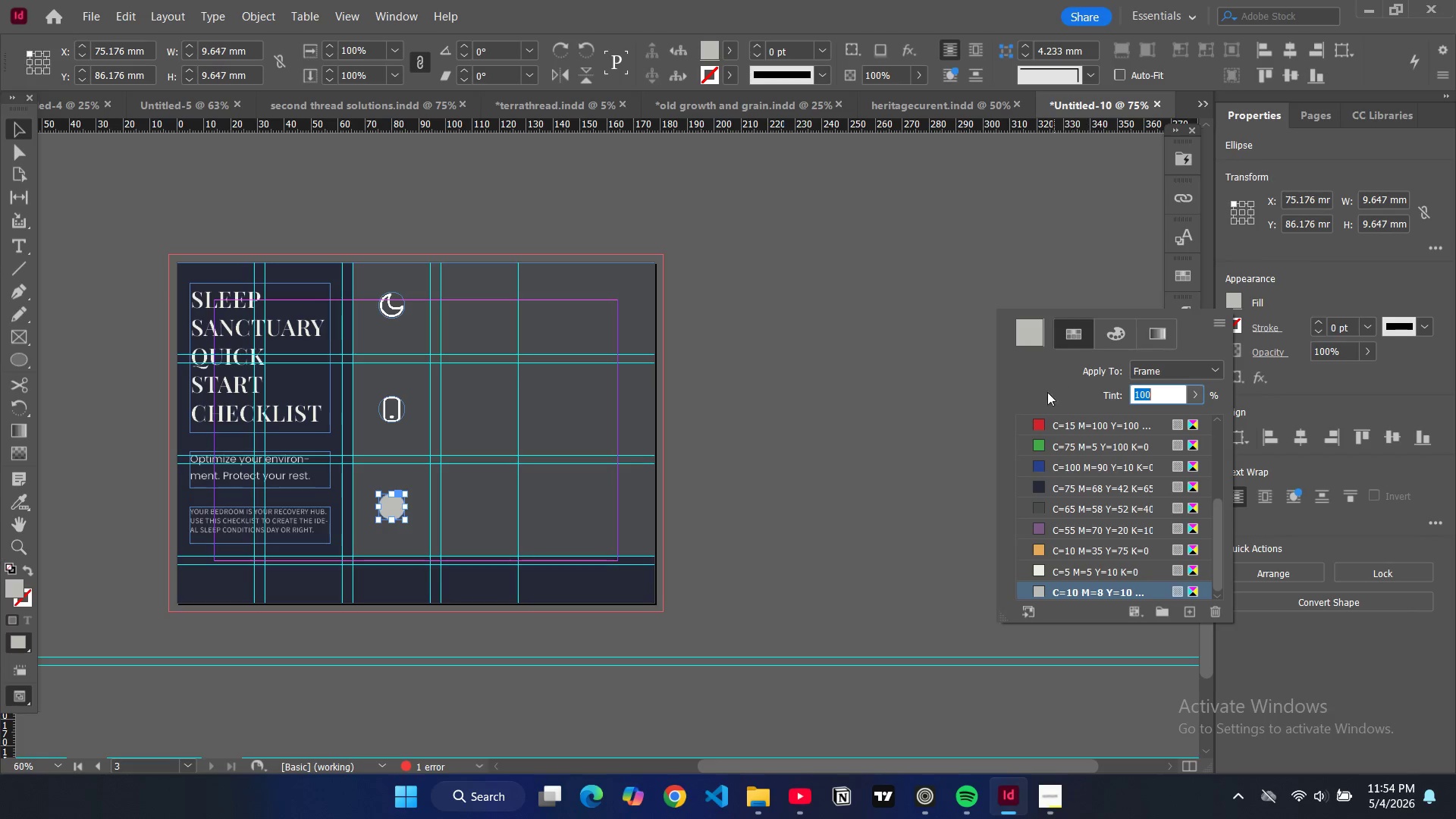 
scroll: coordinate [1060, 444], scroll_direction: up, amount: 11.0
 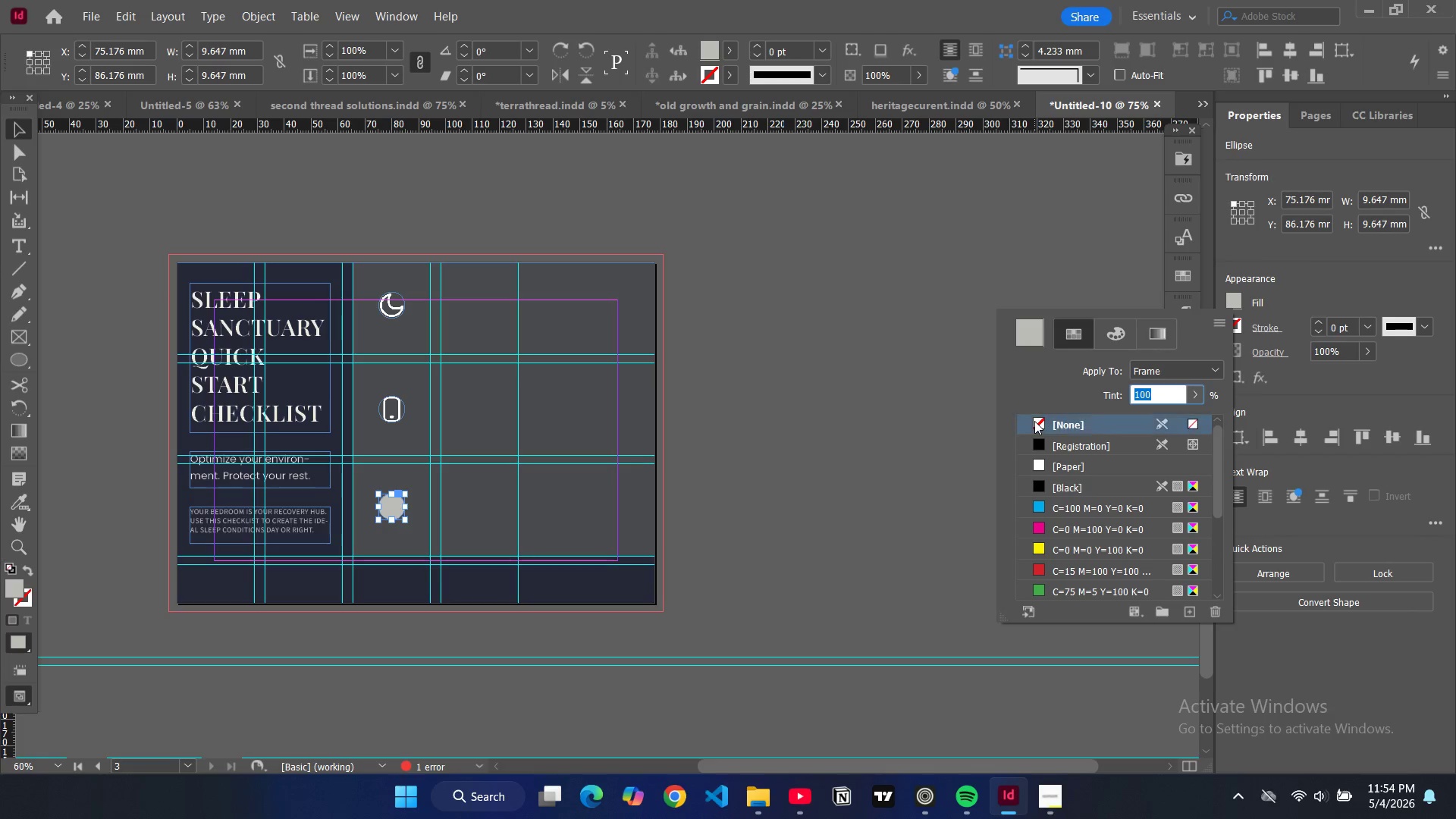 
left_click([1034, 421])
 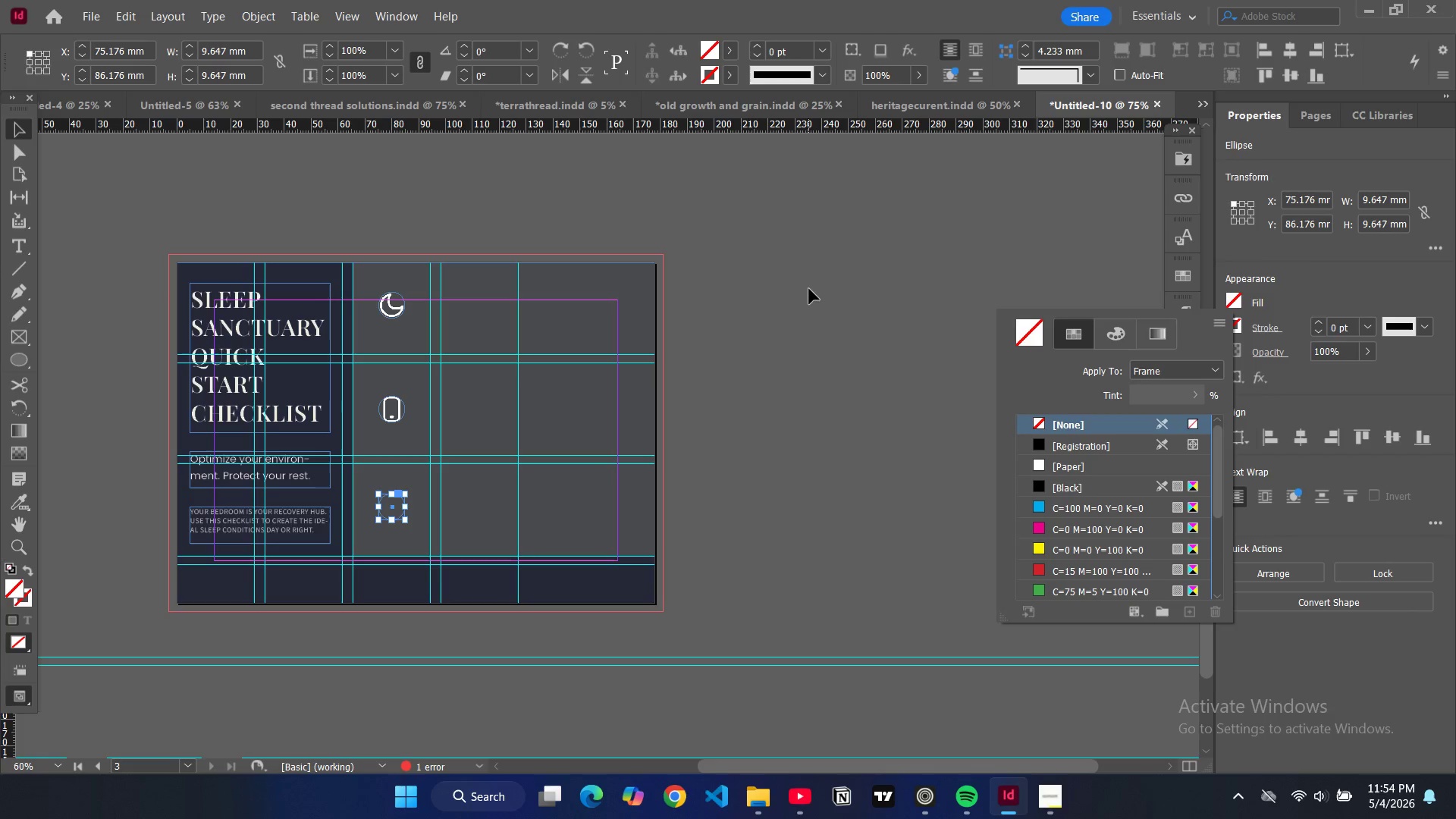 
key(Control+D)
 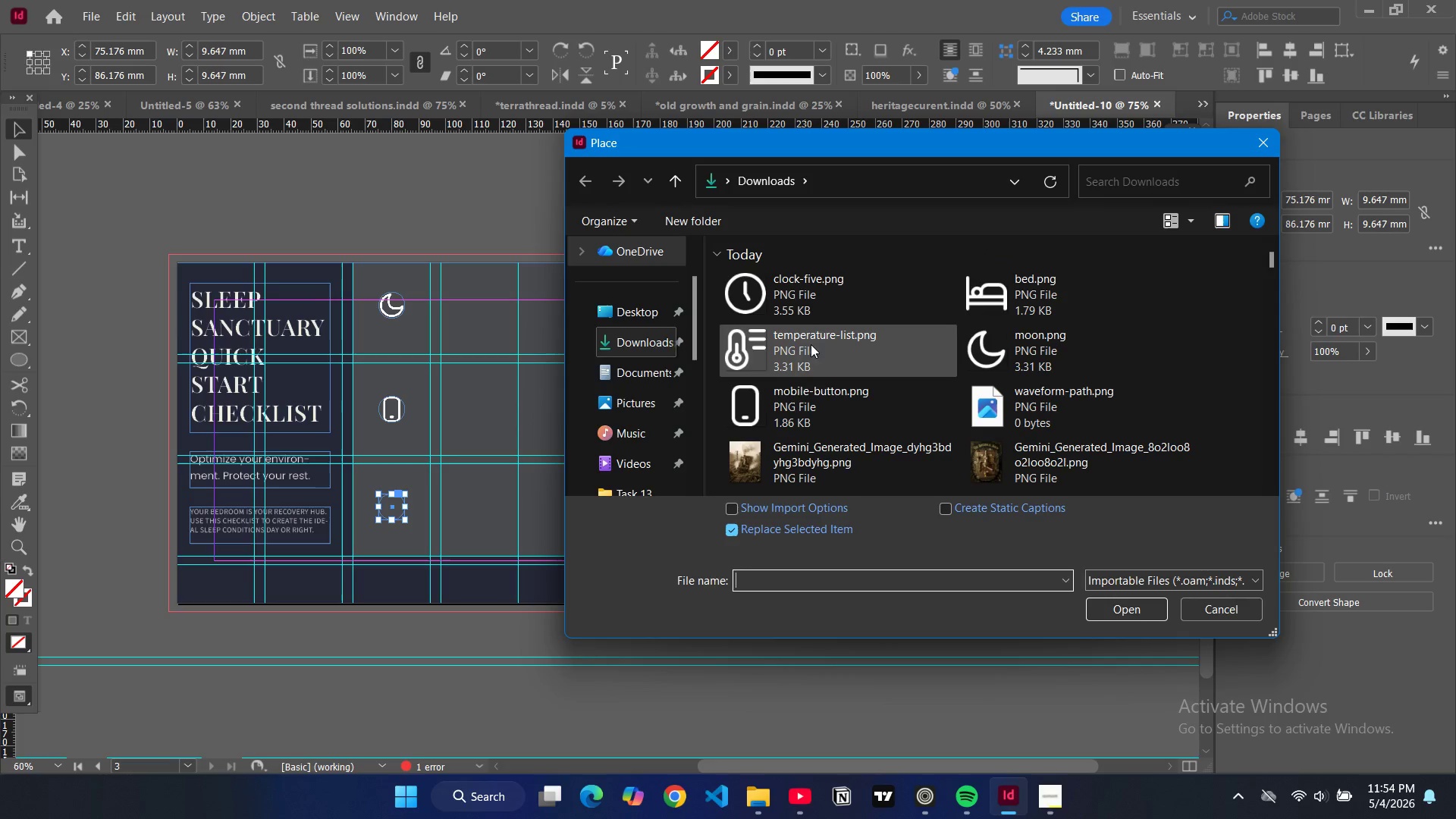 
mouse_move([911, 330])
 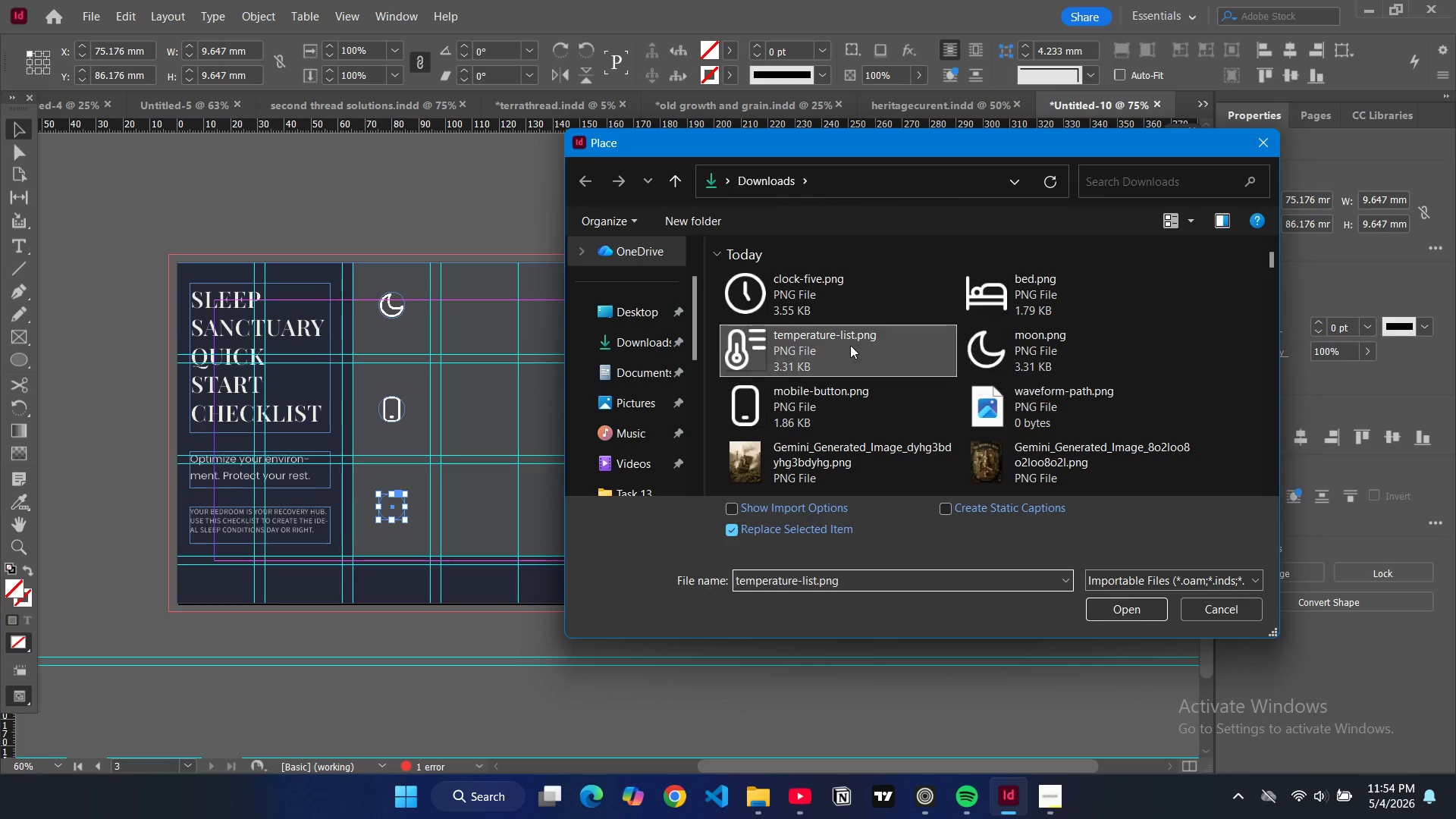 
left_click([849, 344])
 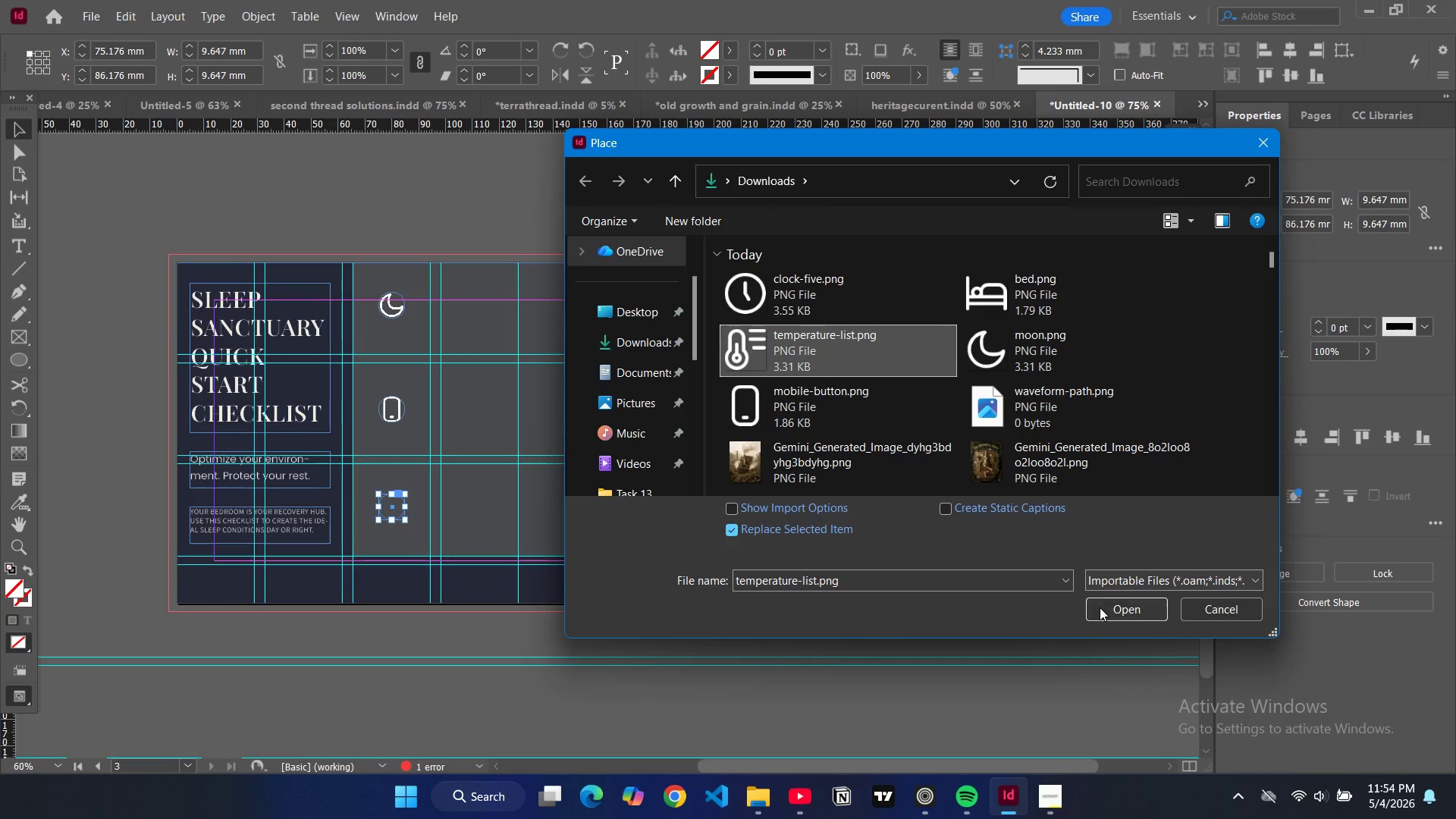 
left_click([1100, 606])
 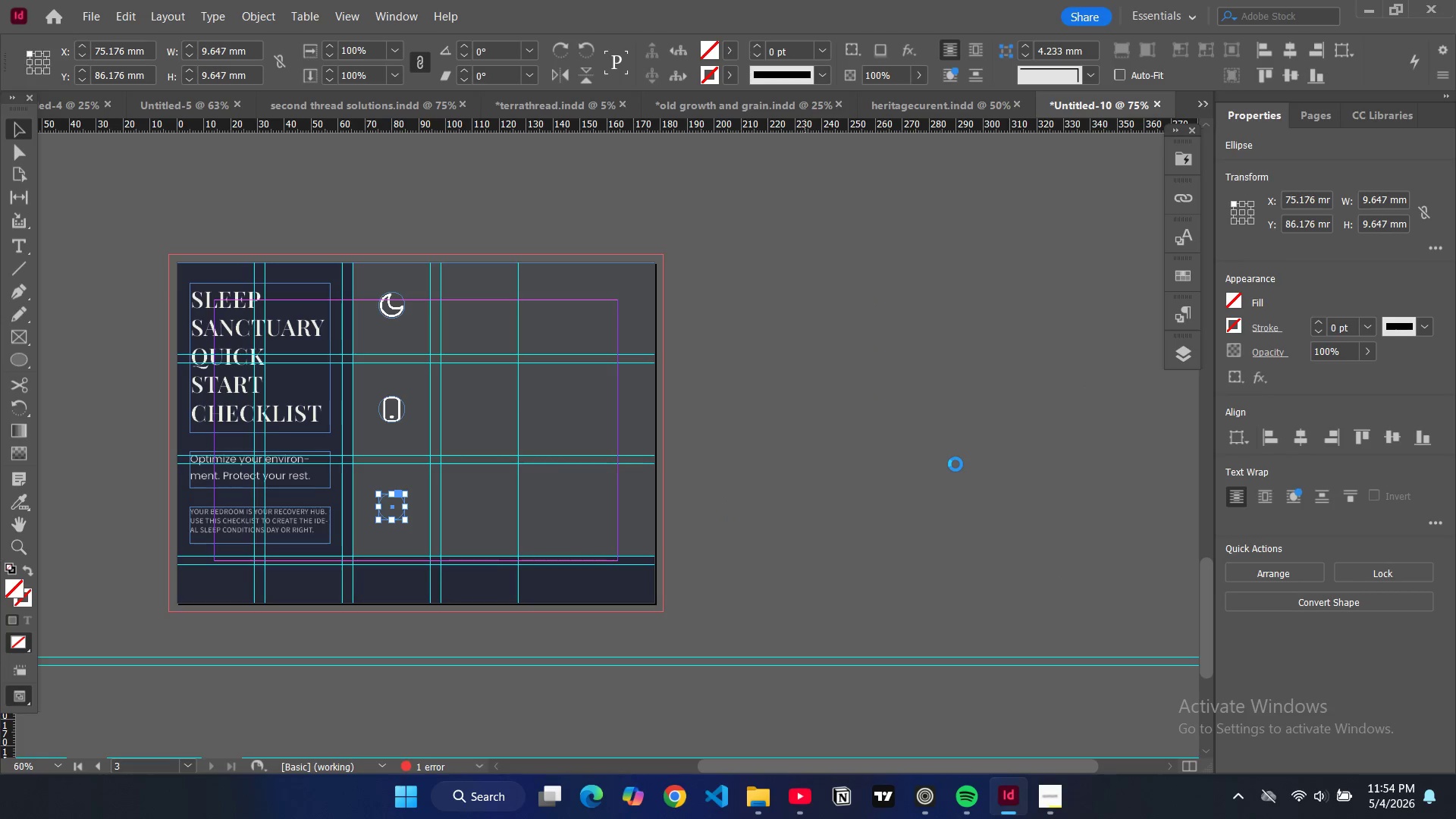 
key(Alt+Control+Shift+AltLeft)
 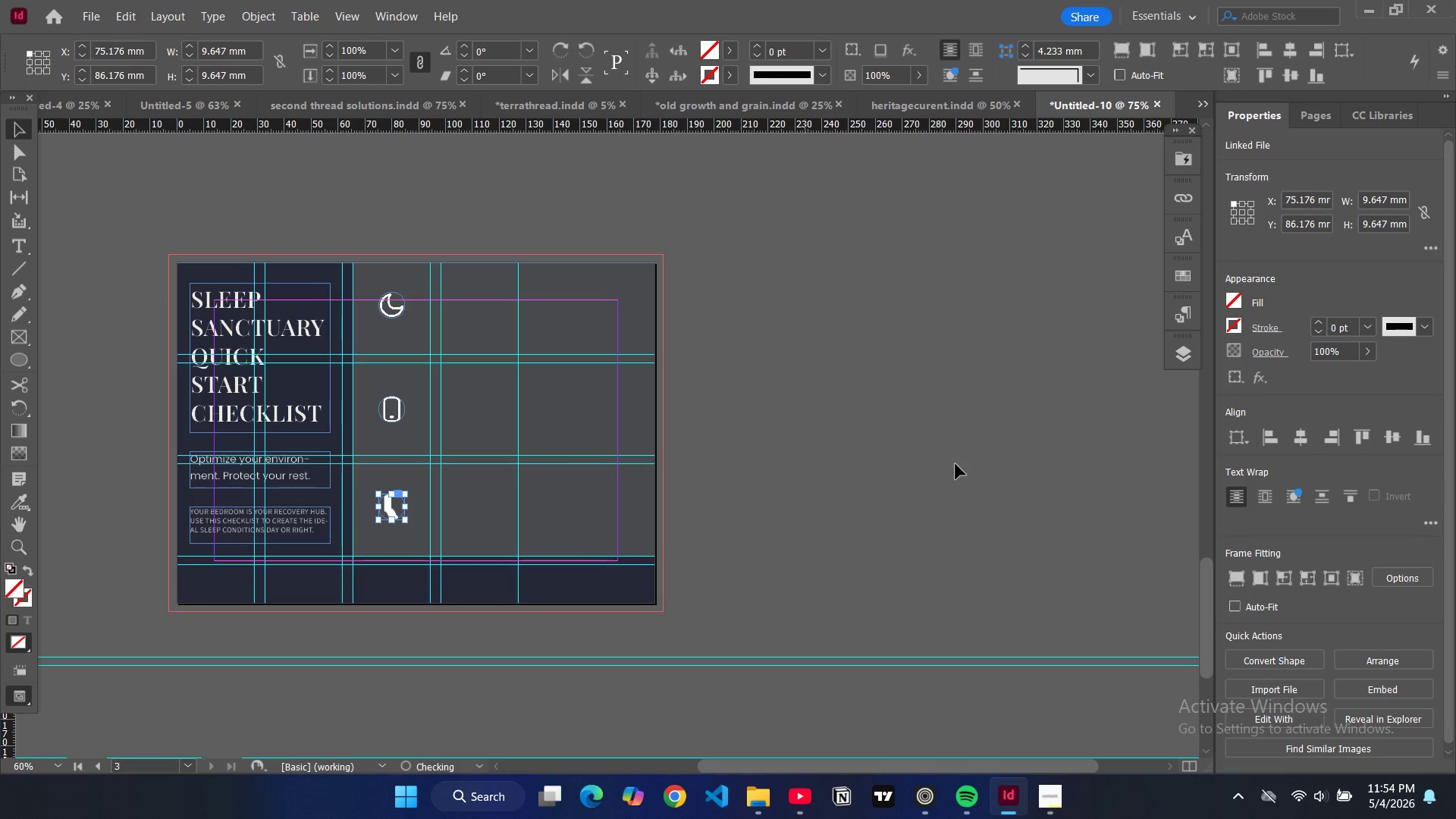 
key(Alt+Control+Shift+C)
 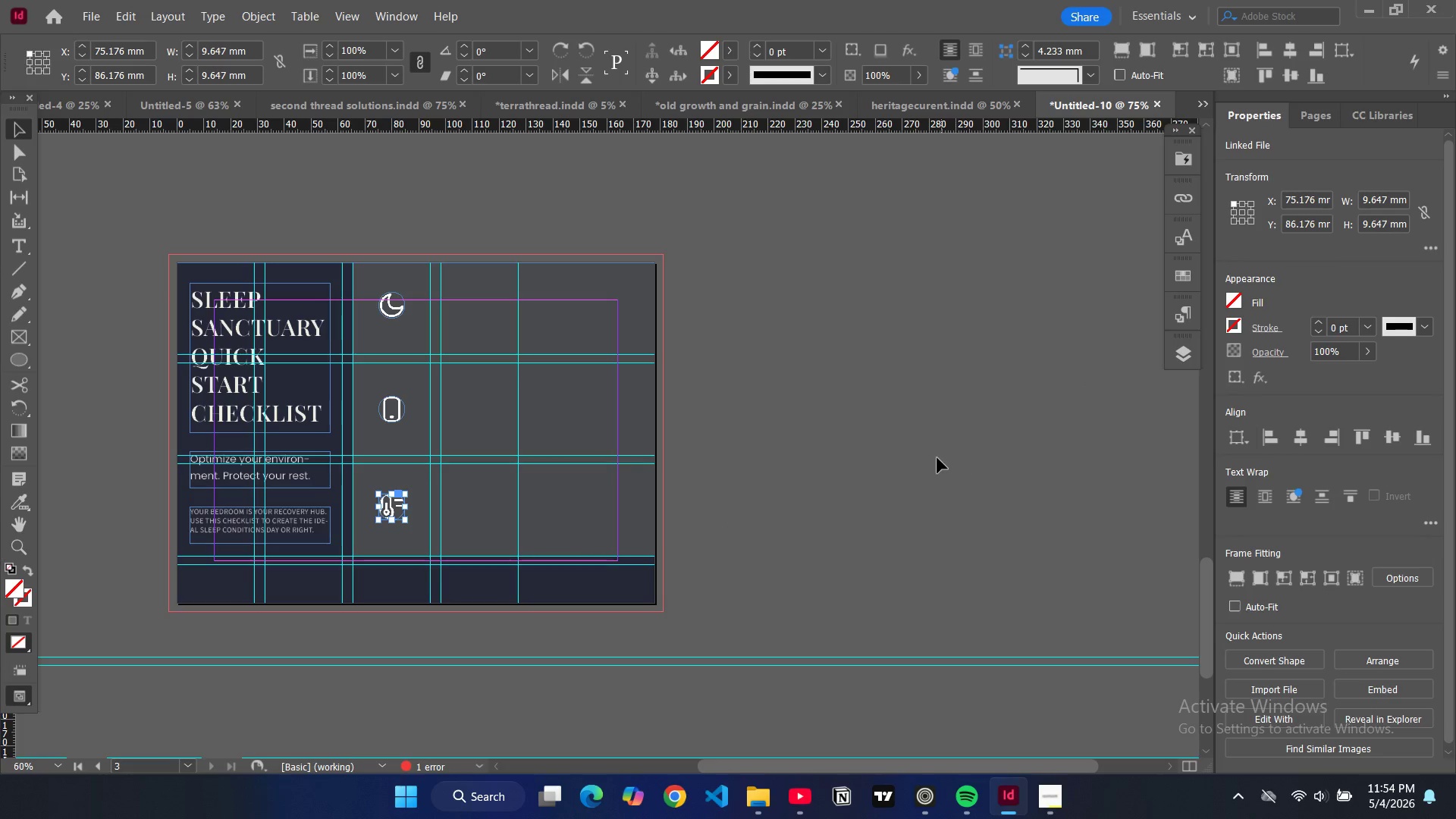 
left_click([937, 458])
 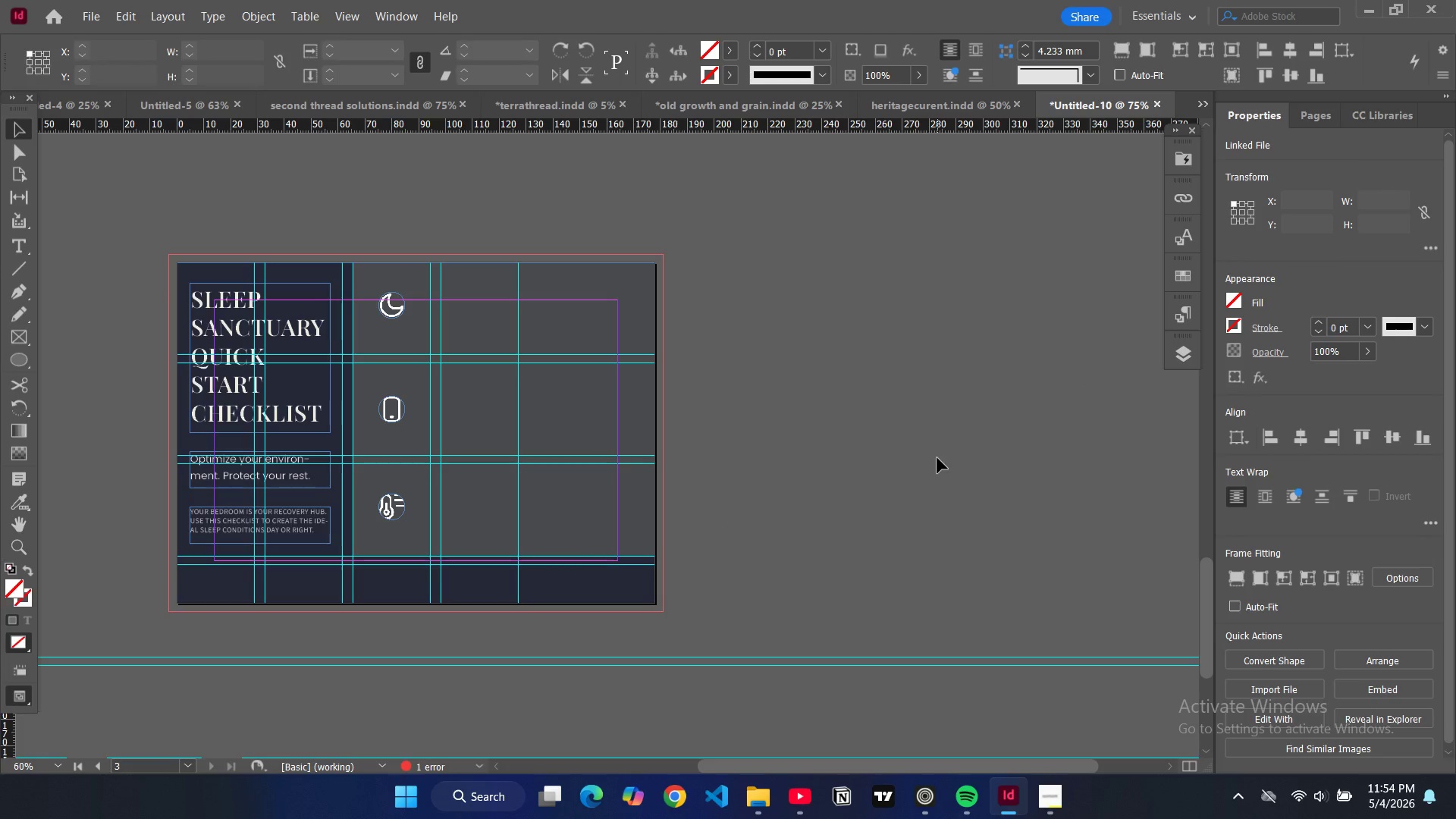 
key(W)
 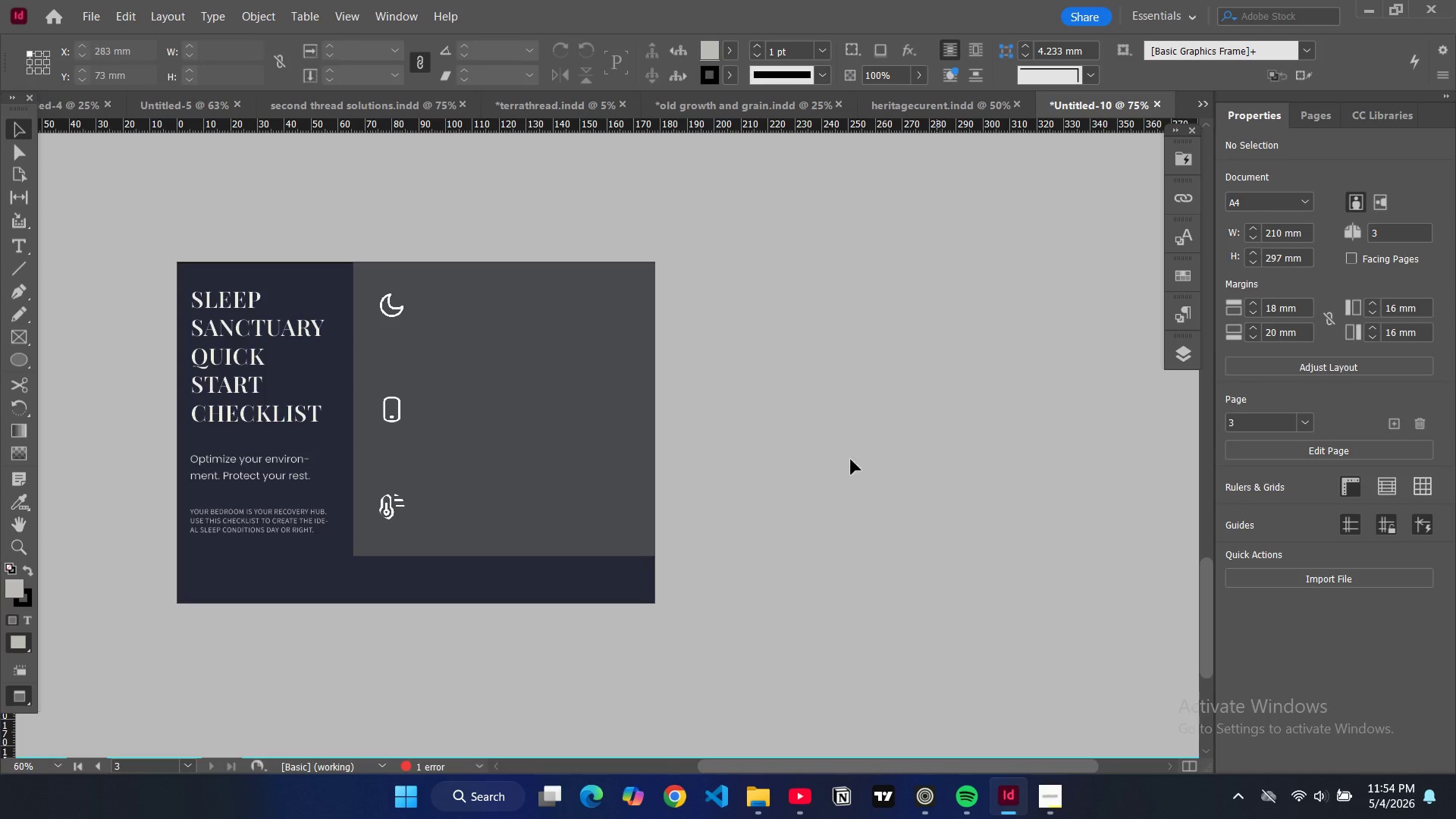 
key(W)
 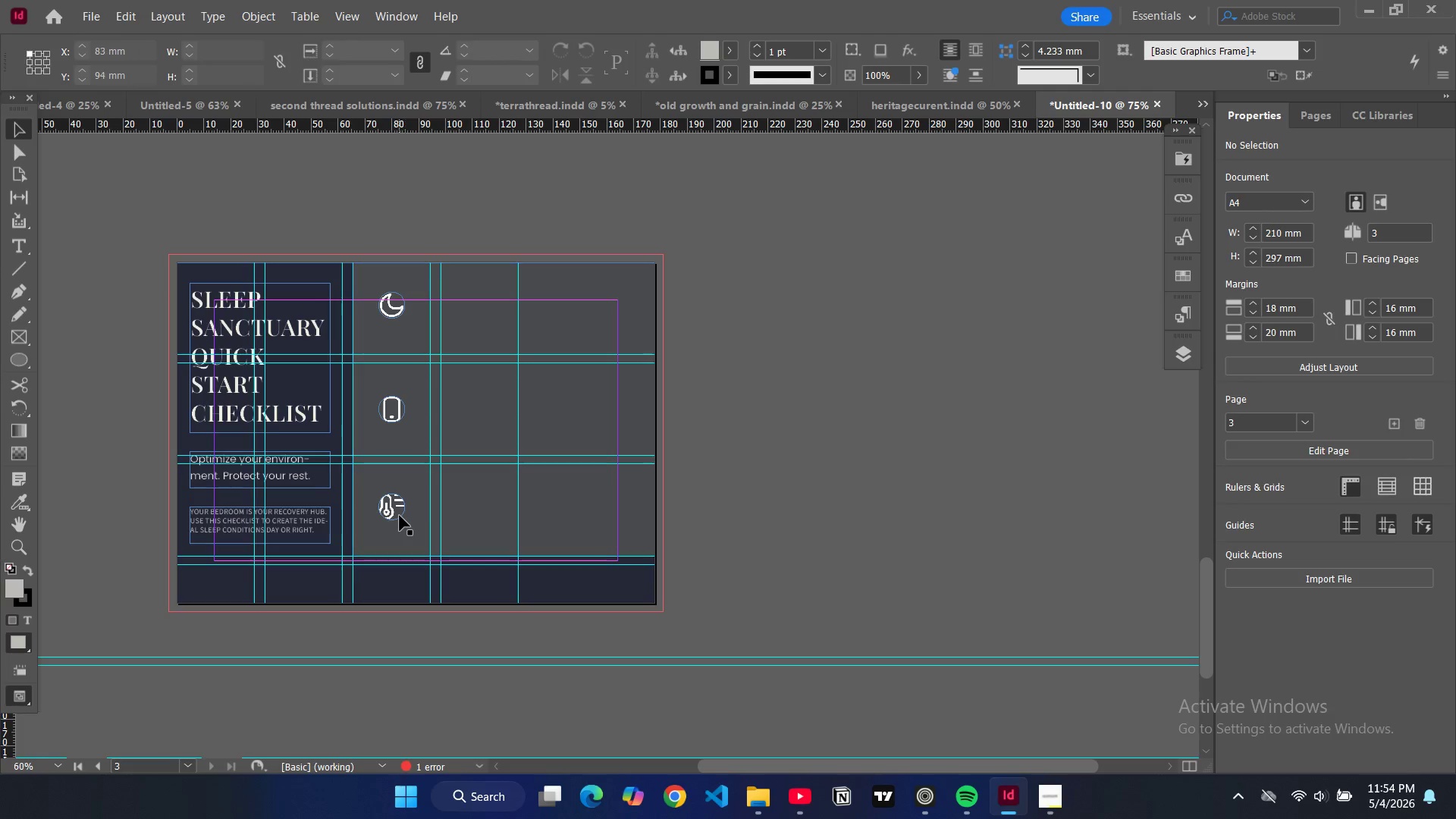 
left_click([400, 516])
 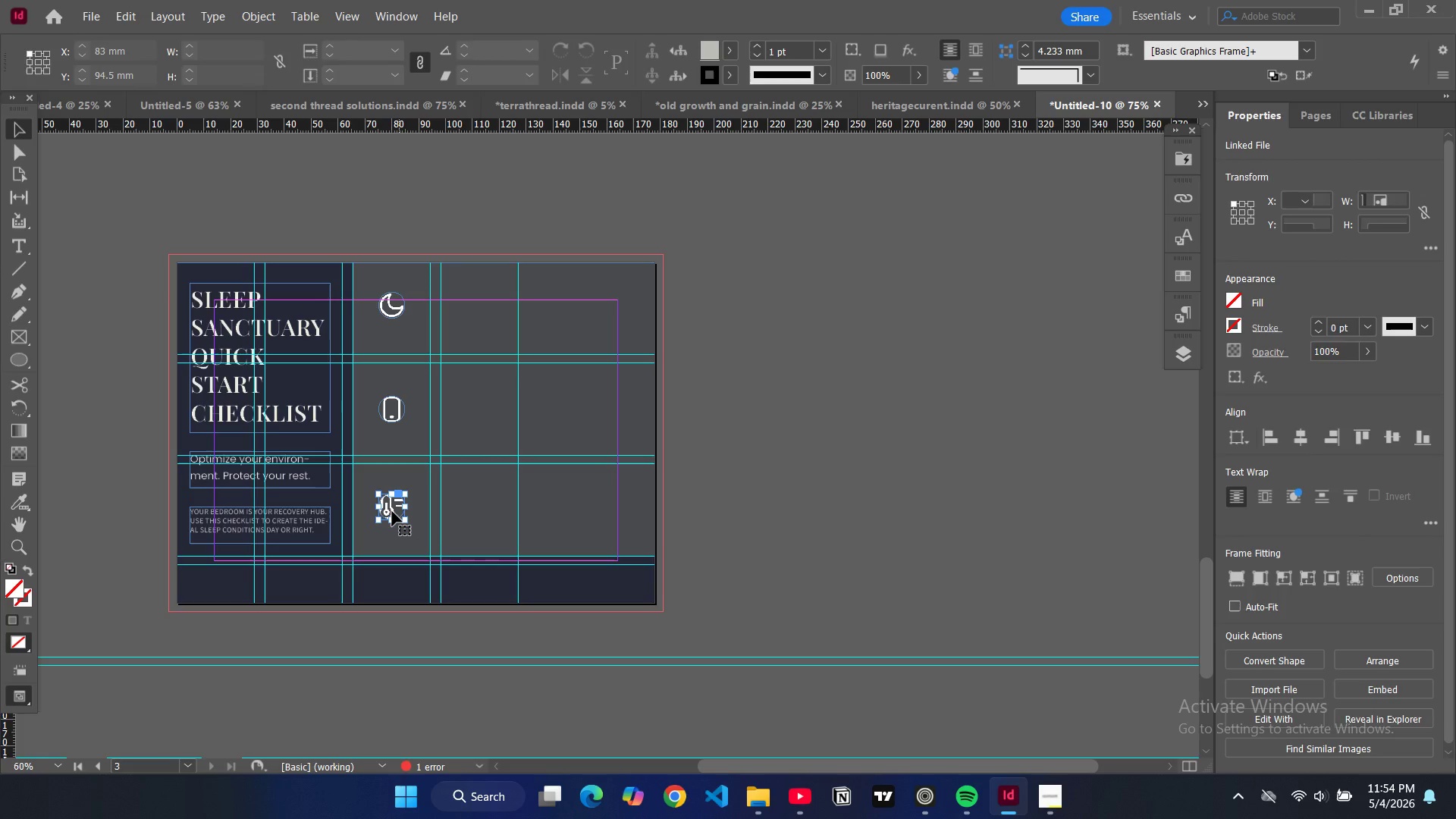 
double_click([392, 511])
 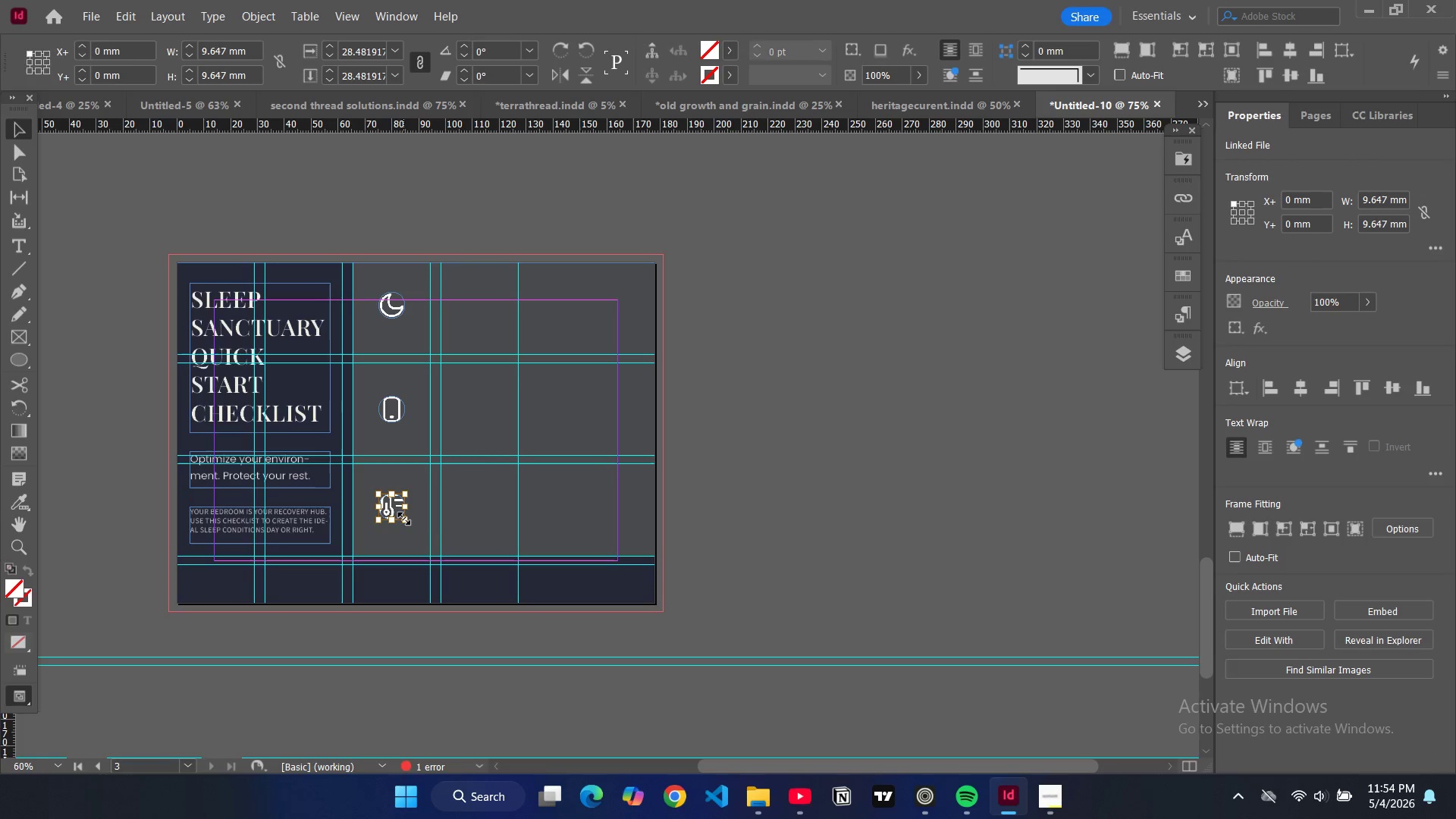 
left_click_drag(start_coordinate=[404, 519], to_coordinate=[399, 512])
 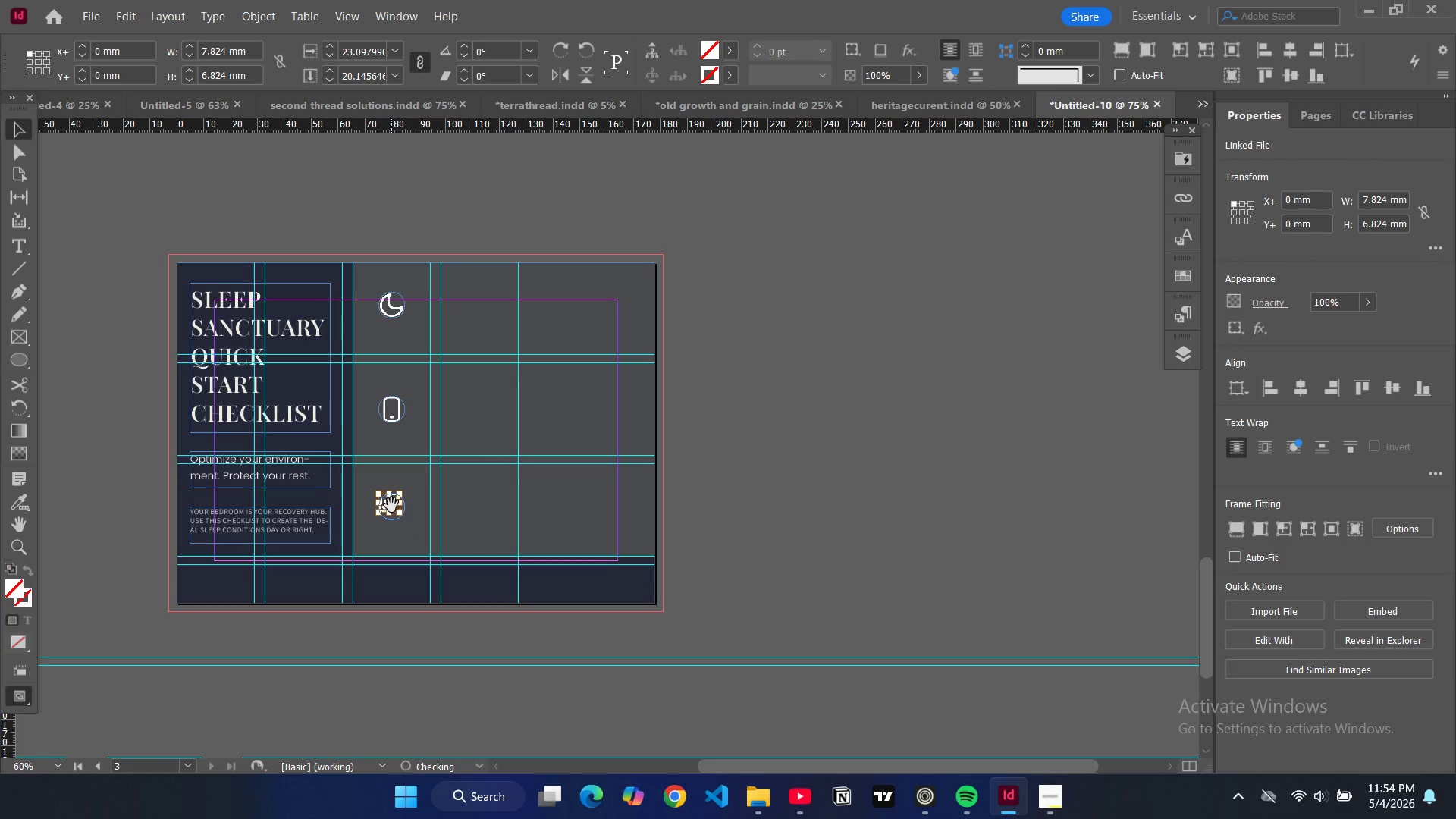 
left_click_drag(start_coordinate=[391, 504], to_coordinate=[394, 510])
 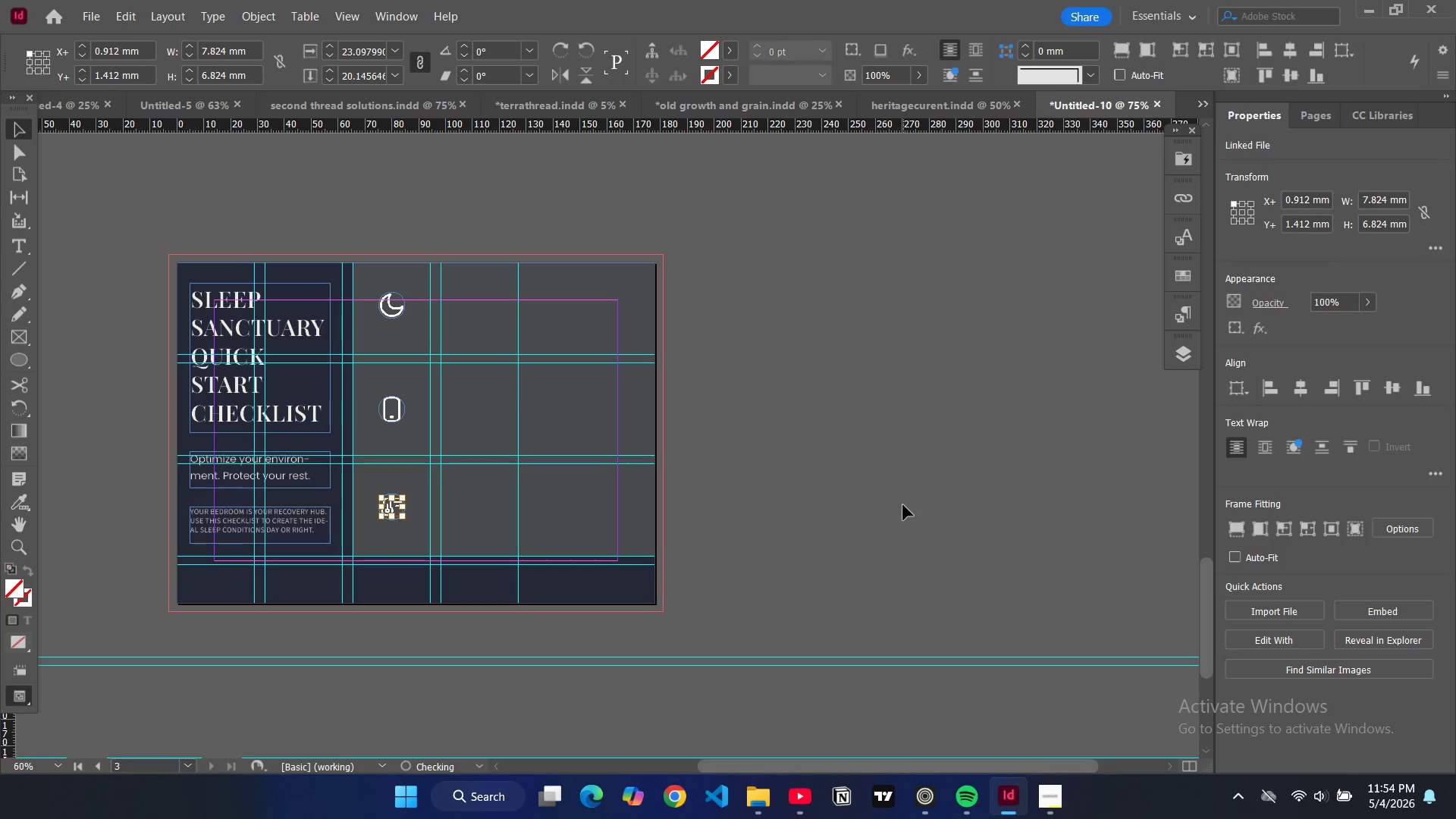 
left_click([903, 505])
 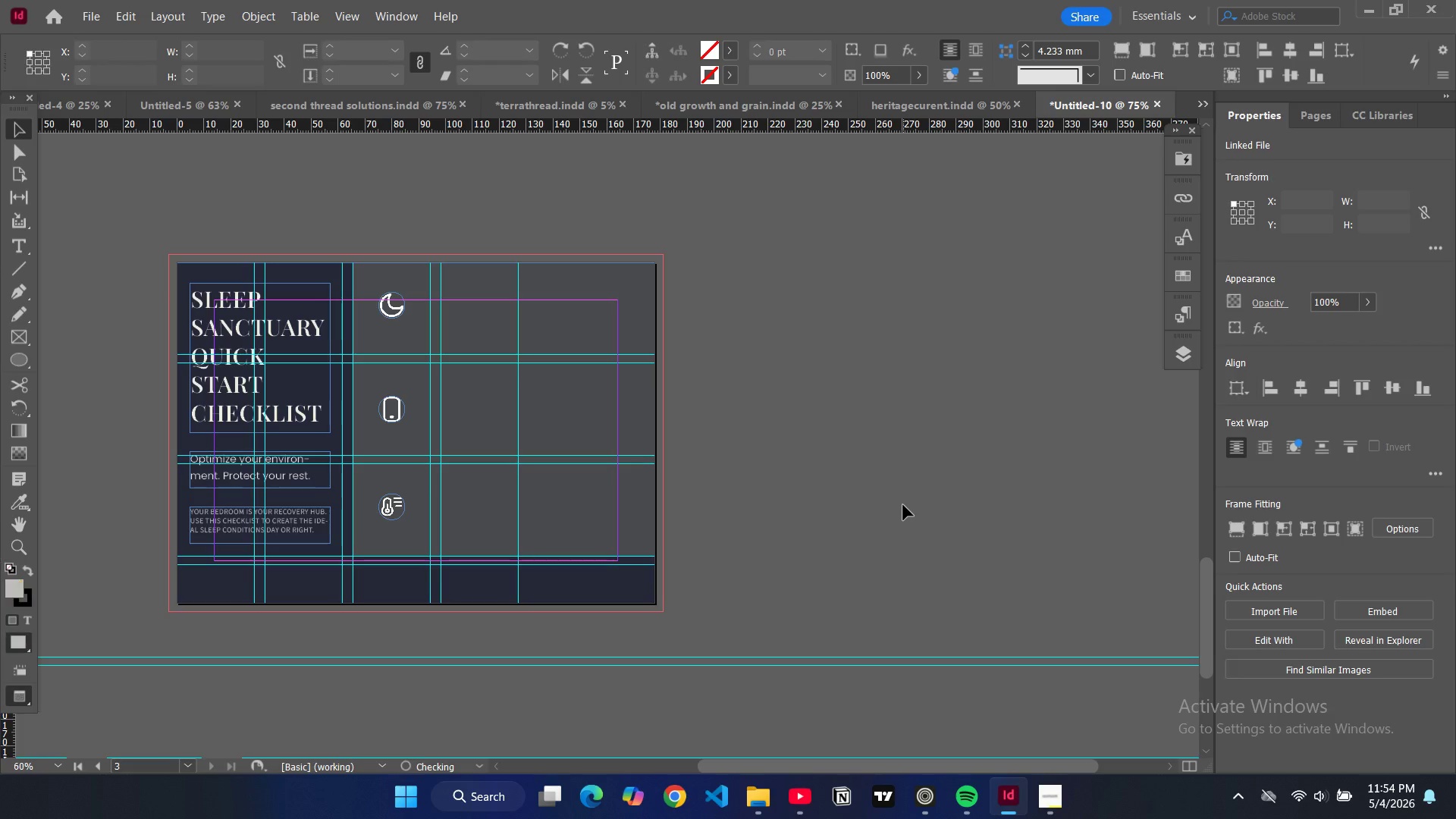 
type(ww)
 